 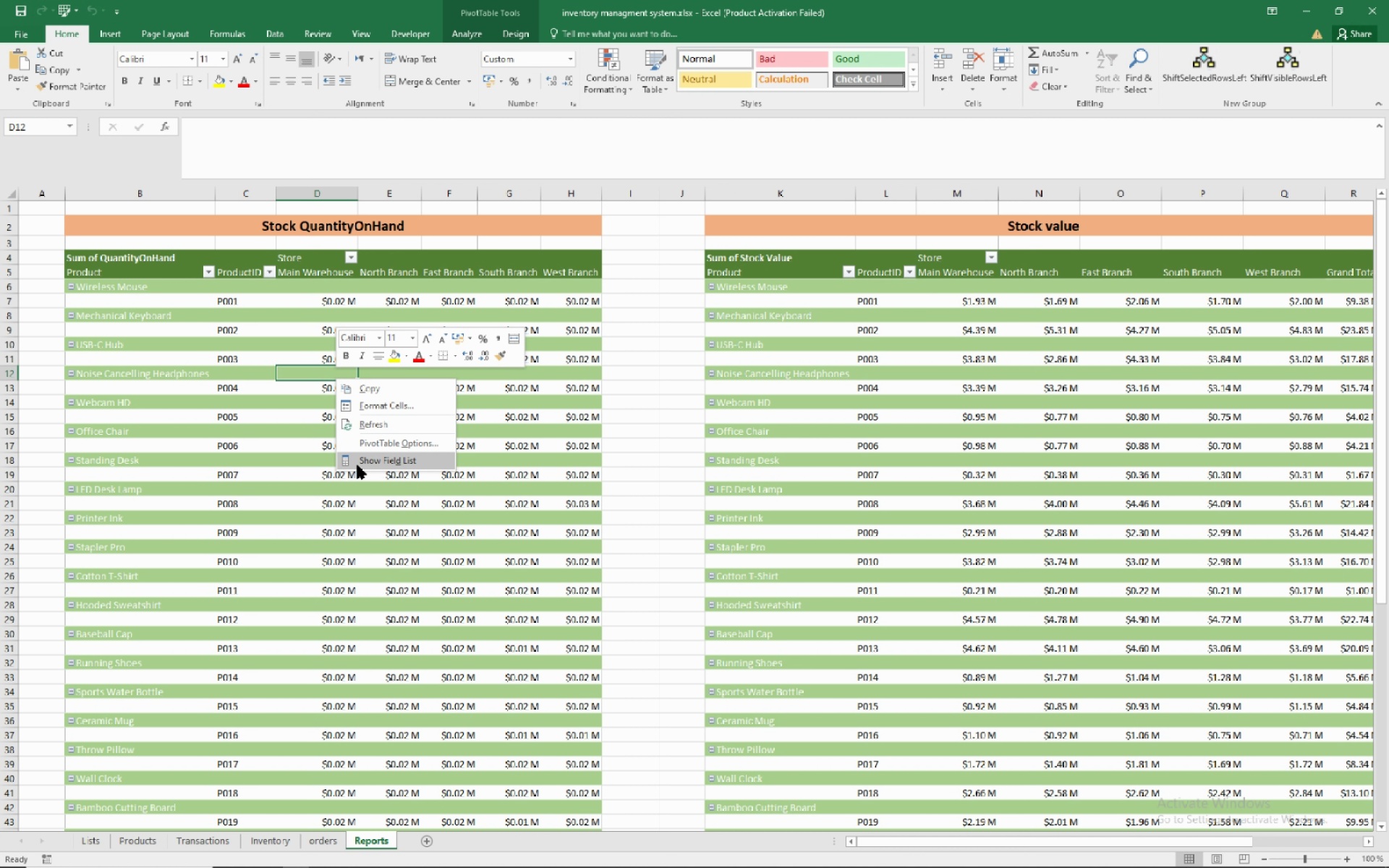 
right_click([388, 459])
 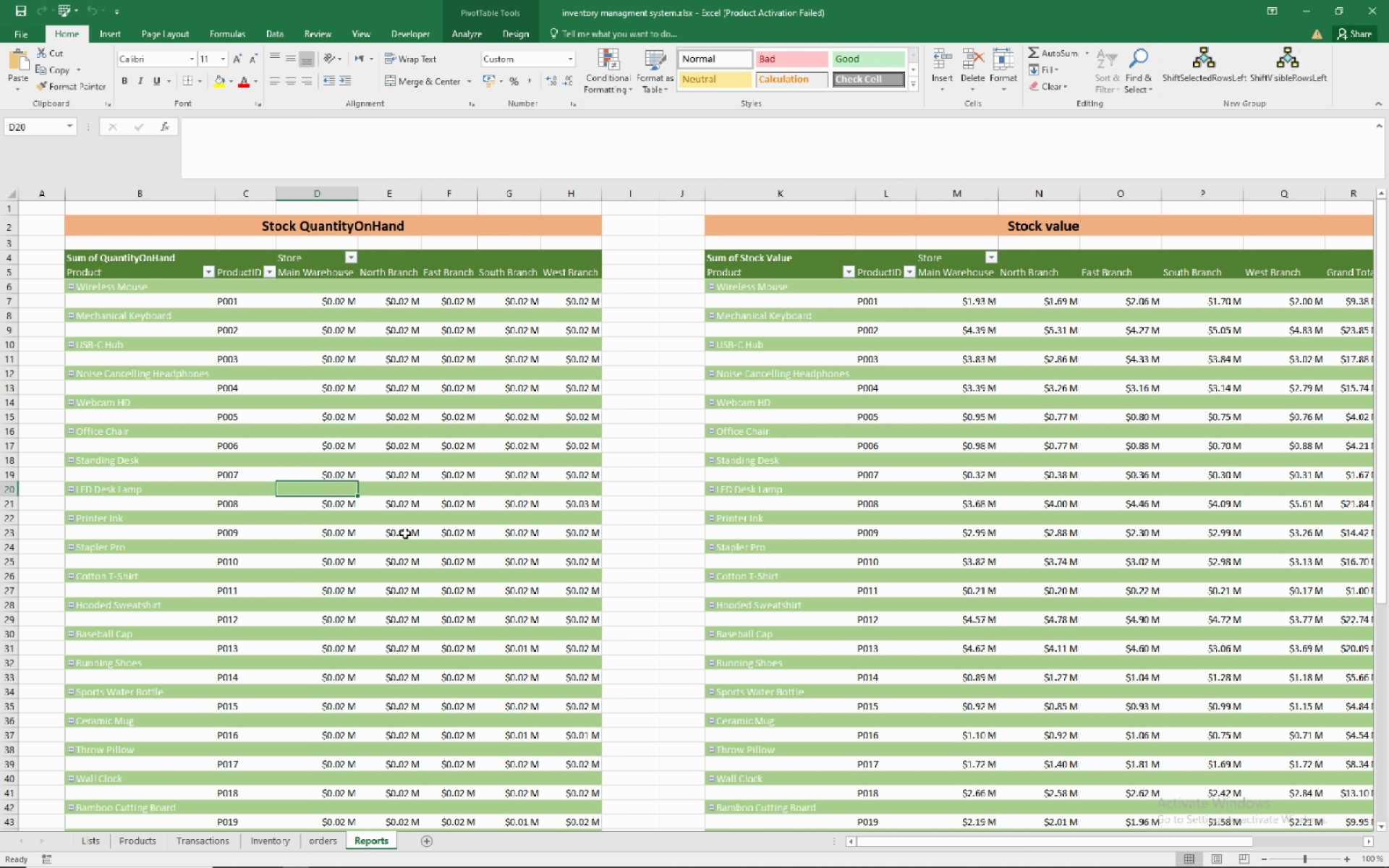 
right_click([405, 533])
 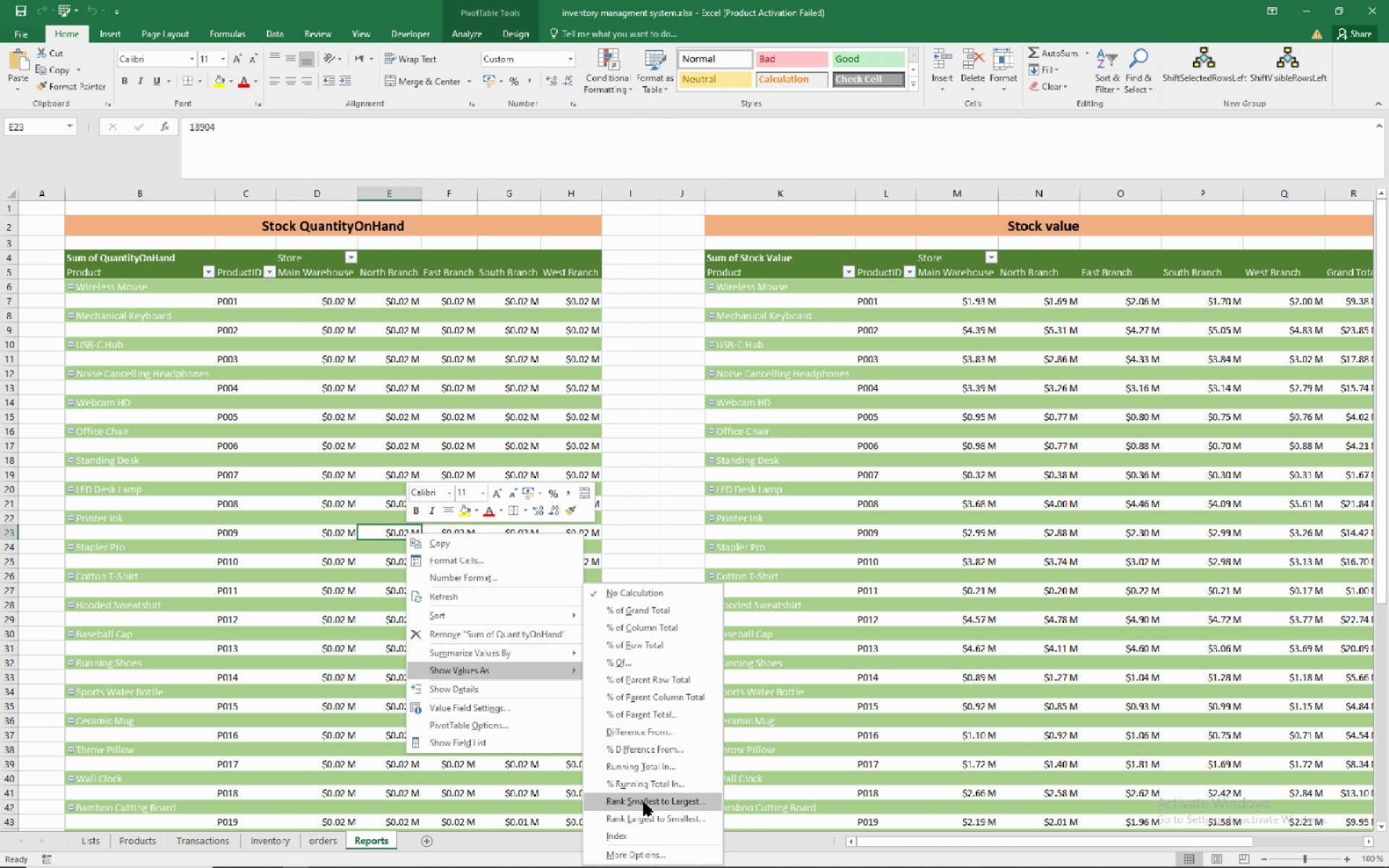 
left_click([632, 852])
 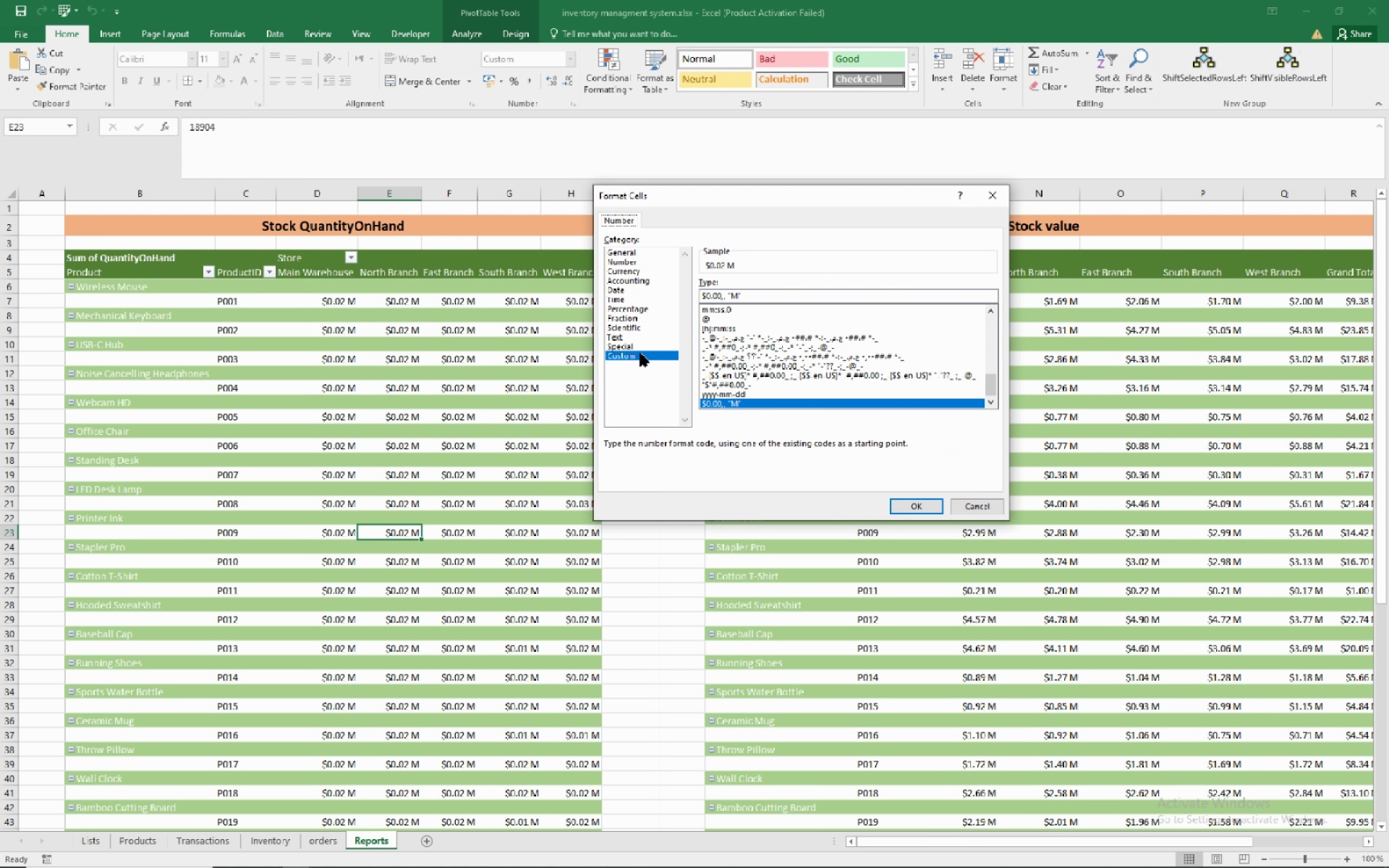 
wait(6.76)
 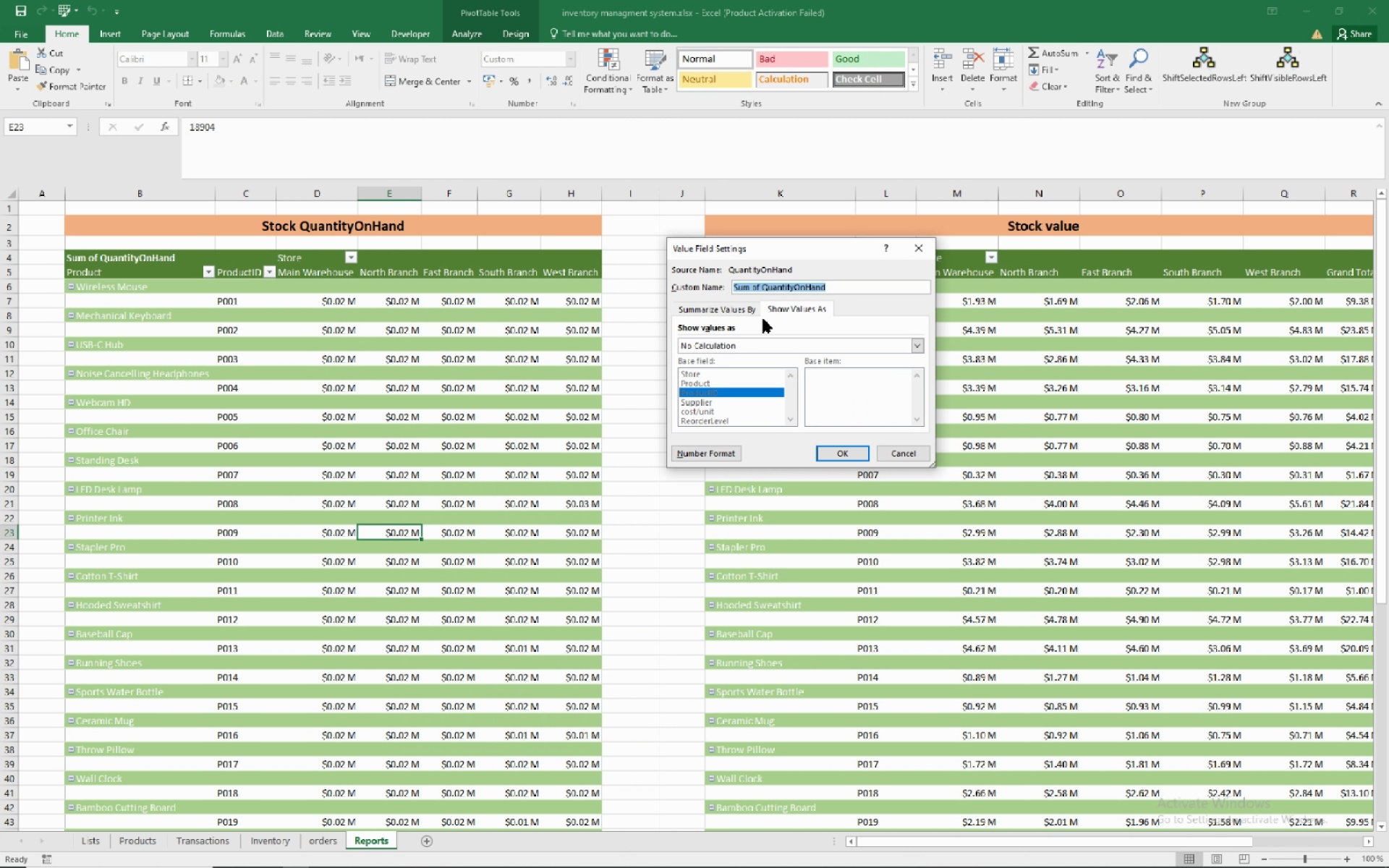 
left_click([631, 259])
 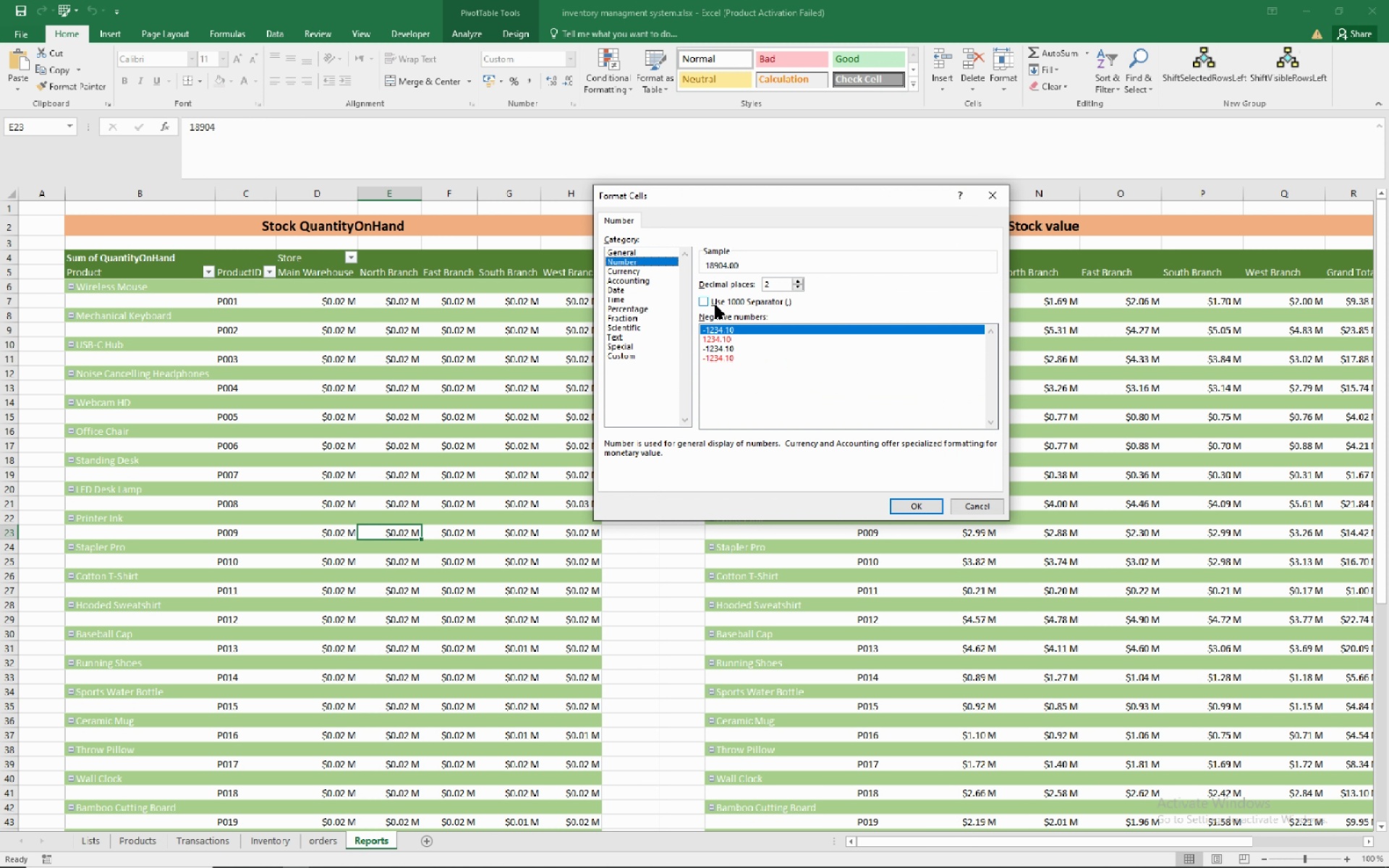 
left_click([714, 304])
 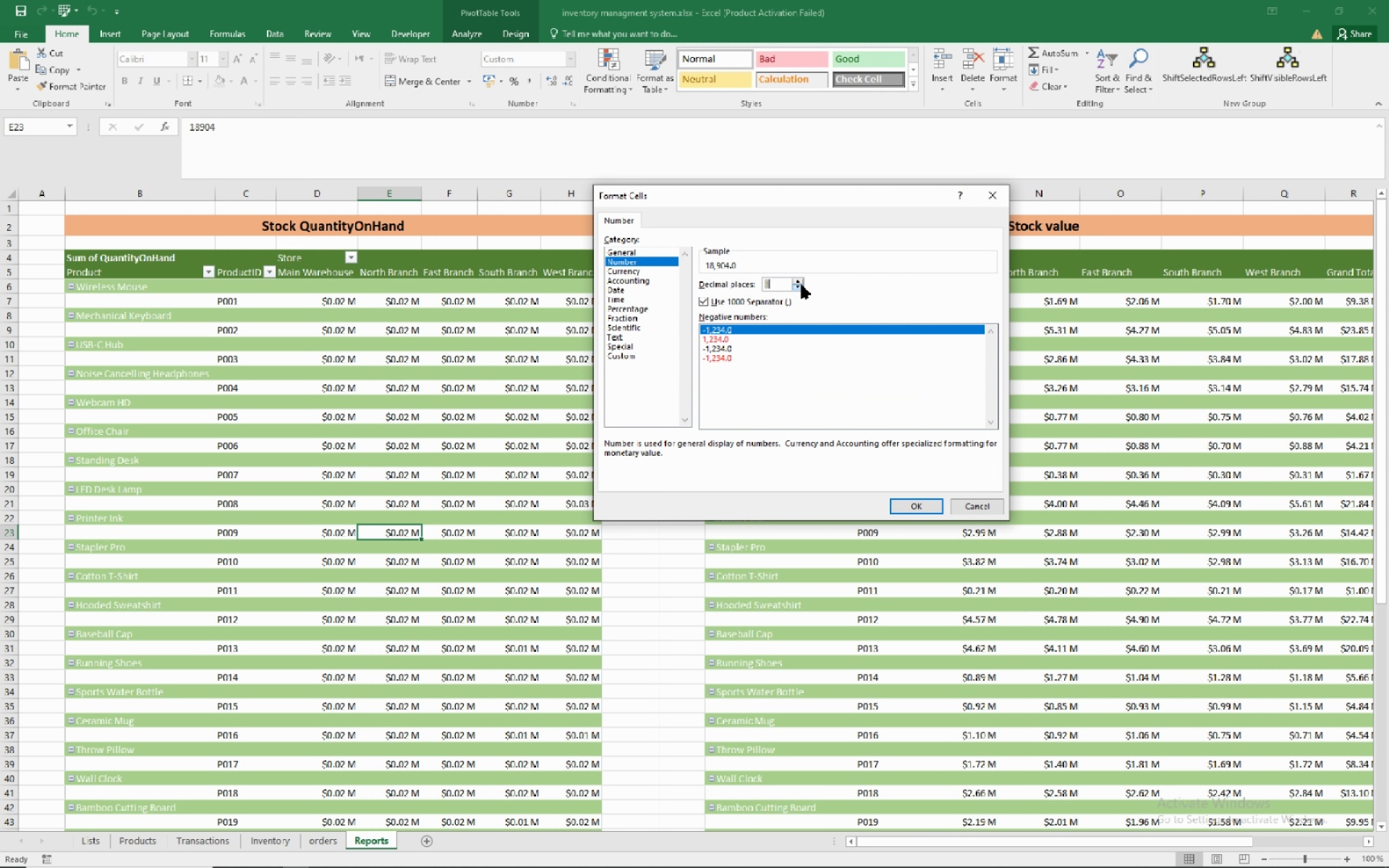 
double_click([802, 285])
 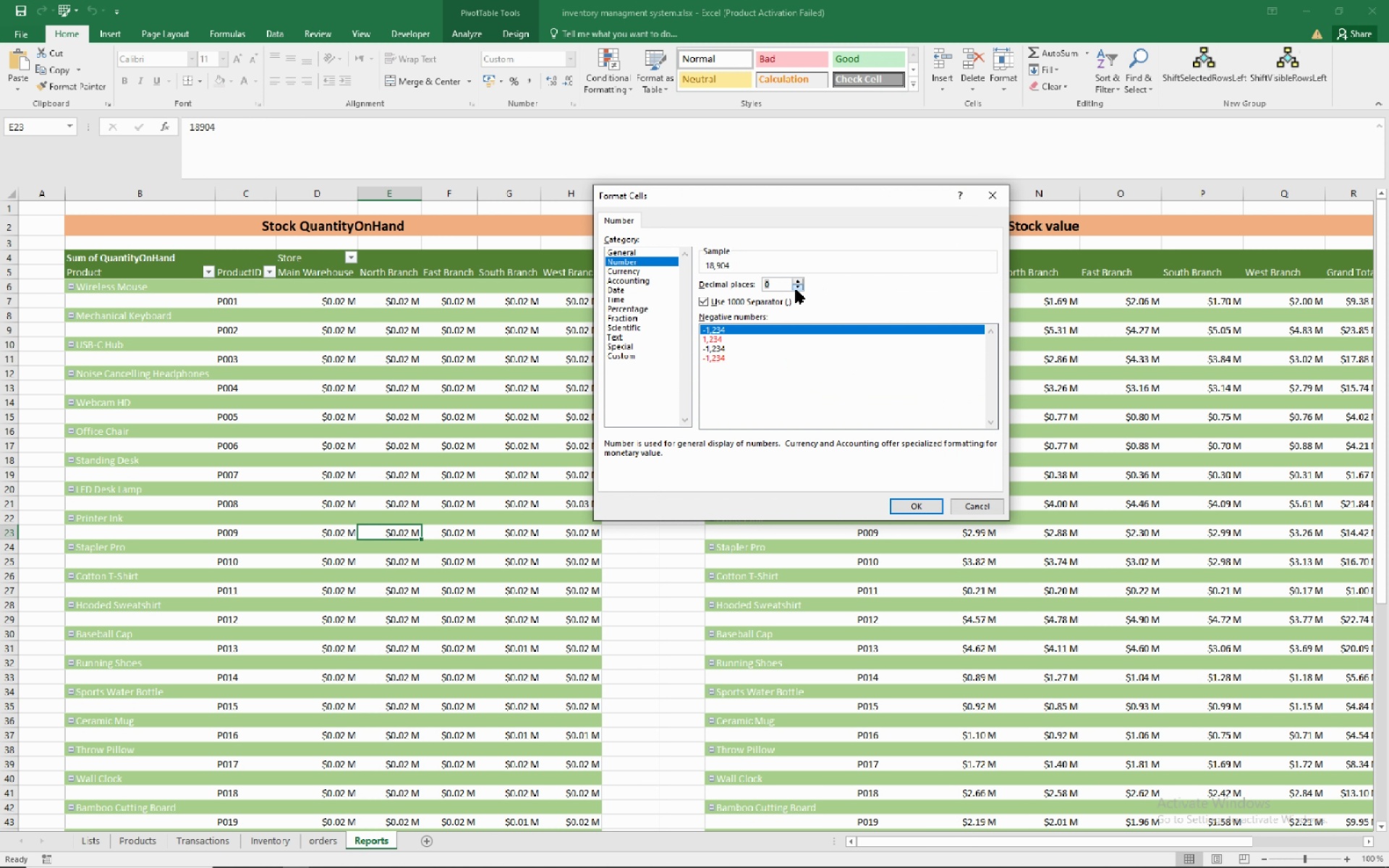 
left_click([796, 289])
 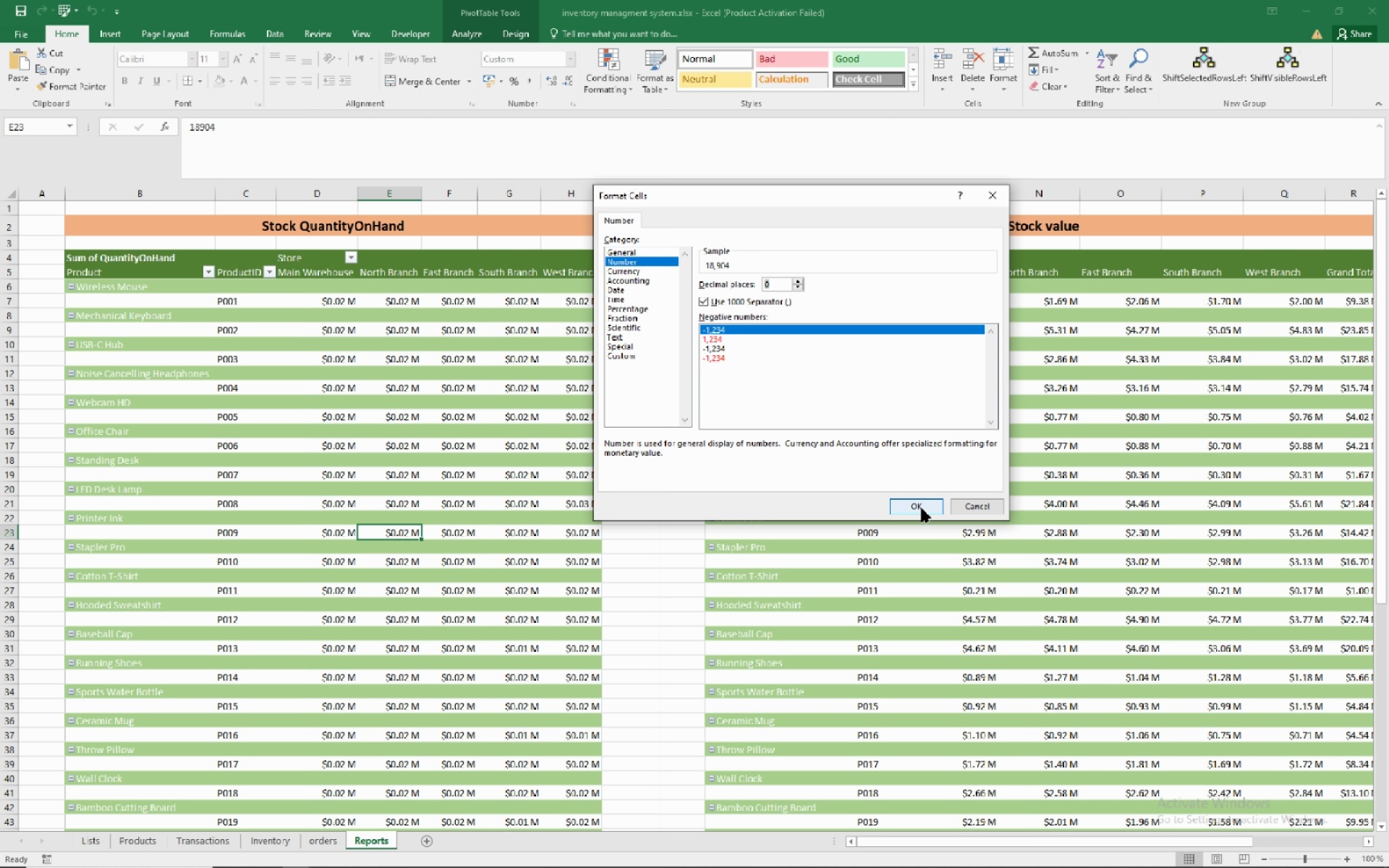 
left_click([922, 509])
 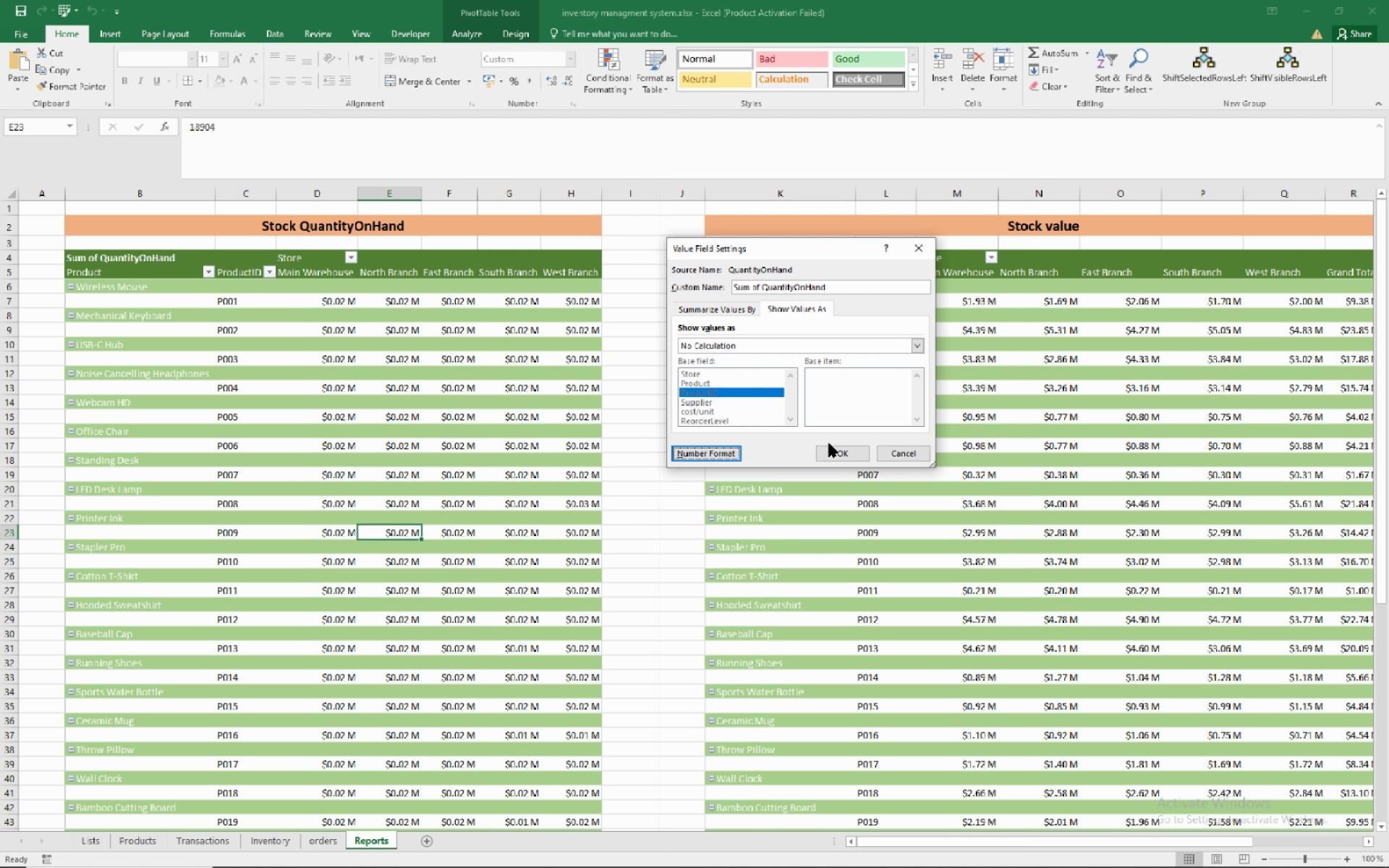 
left_click([829, 443])
 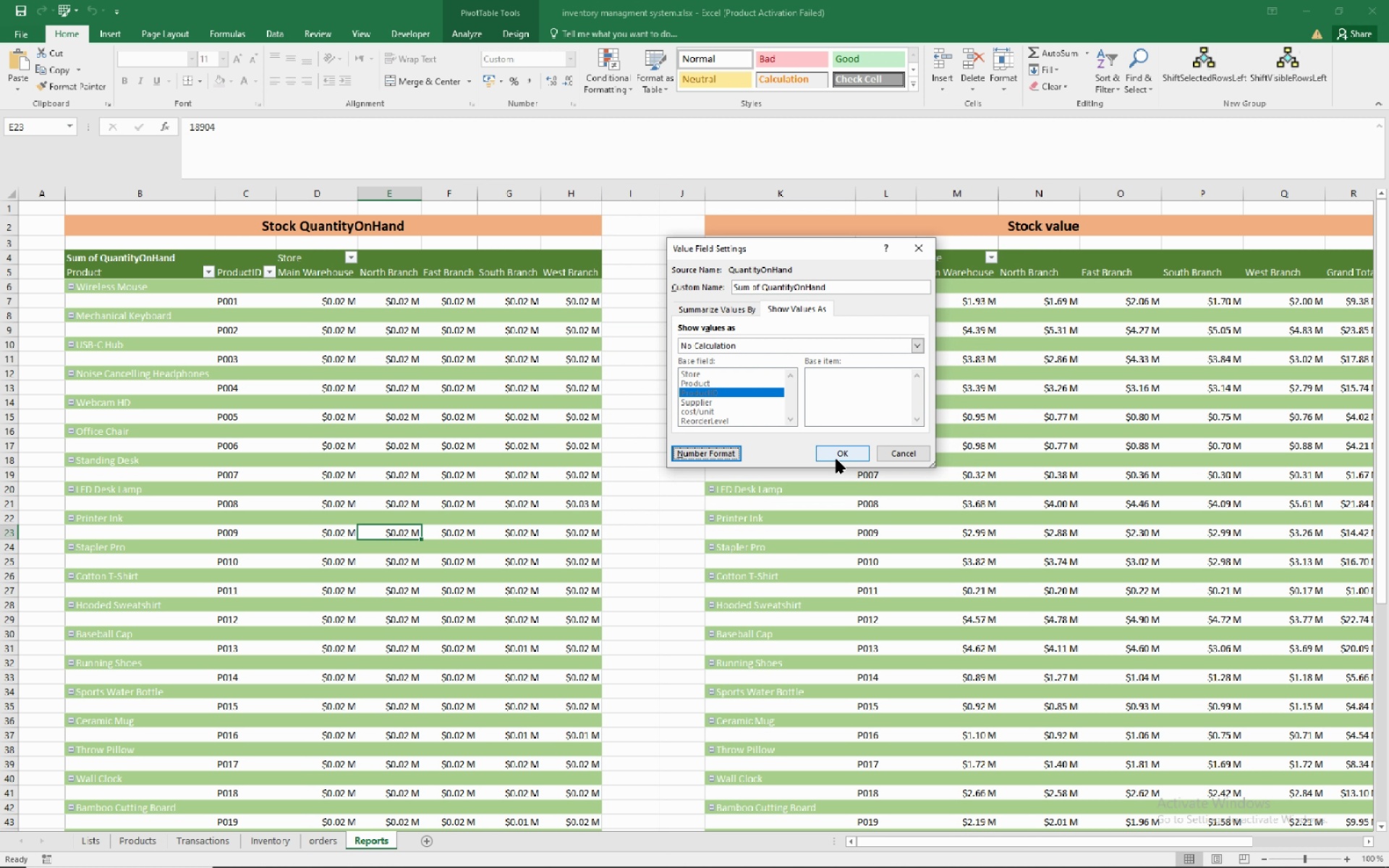 
left_click([838, 454])
 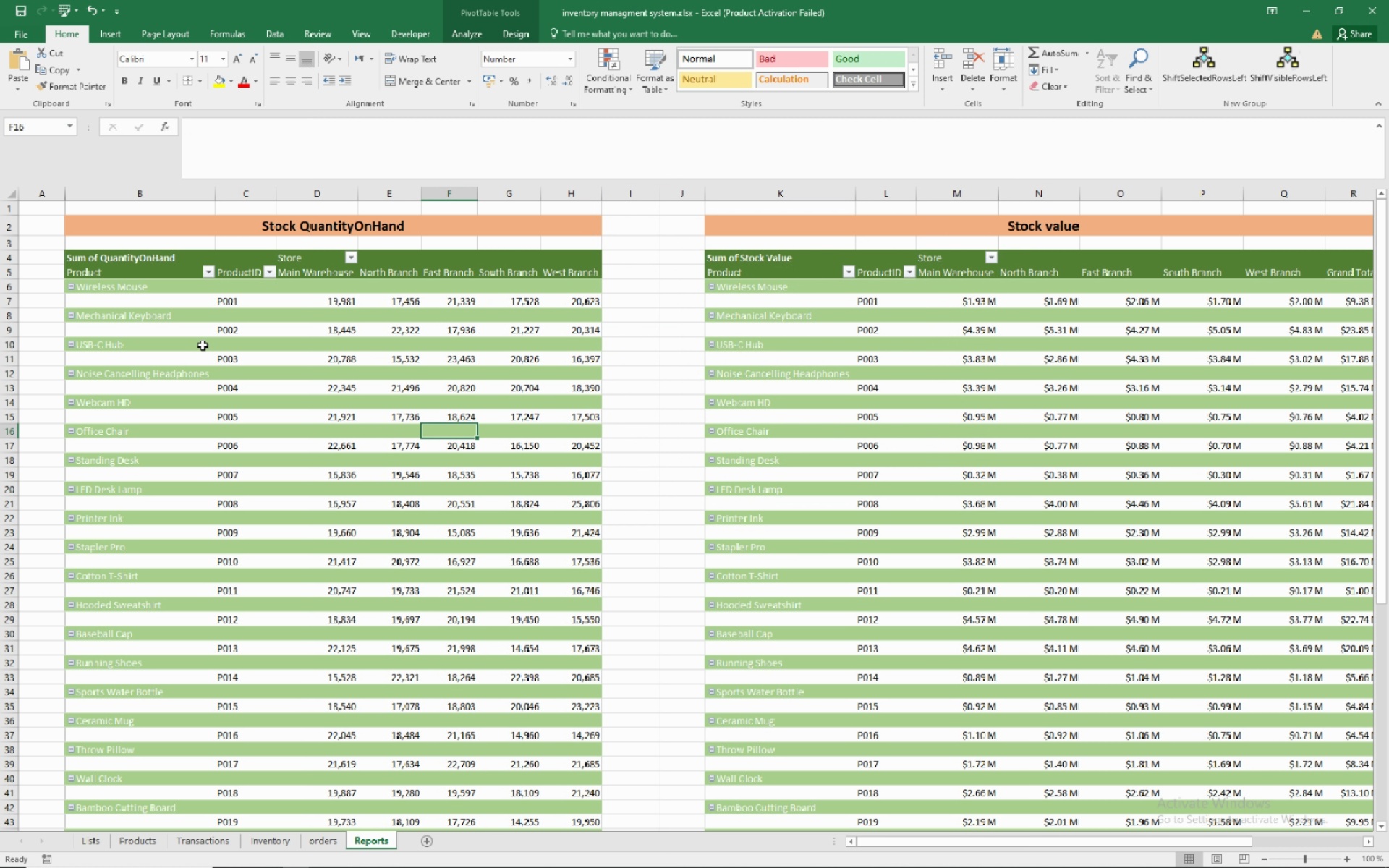 
wait(6.18)
 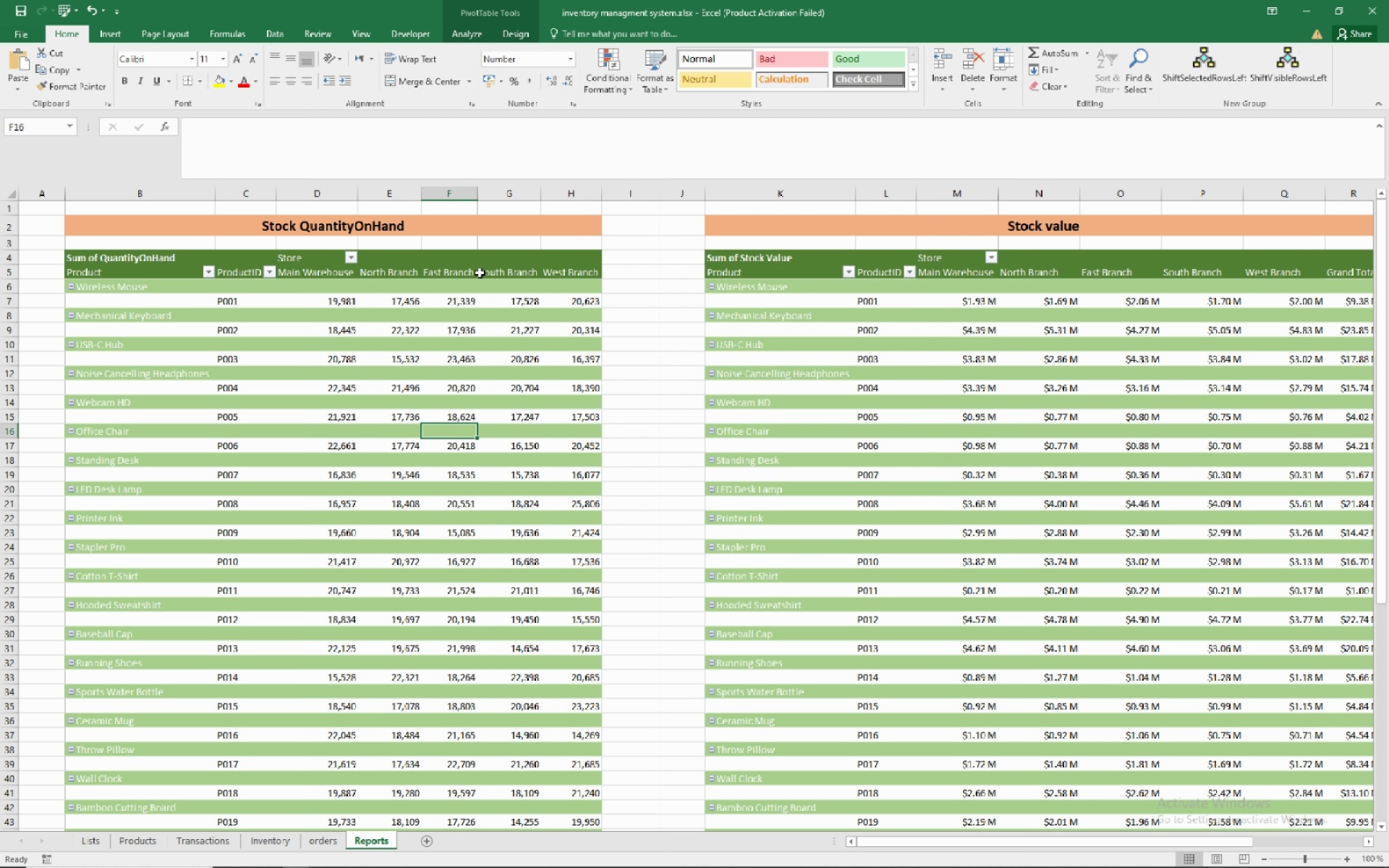 
left_click([381, 327])
 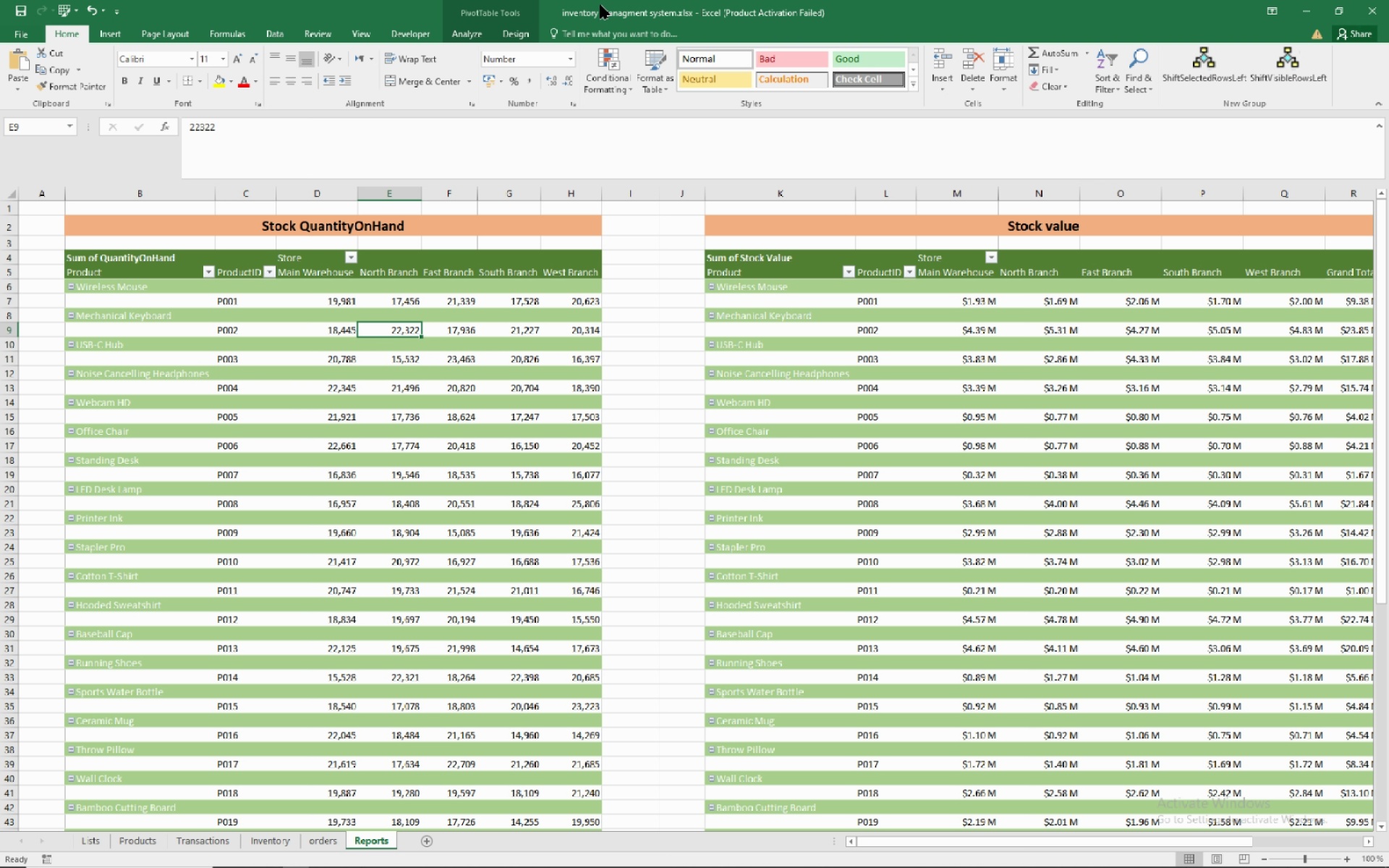 
left_click([506, 32])
 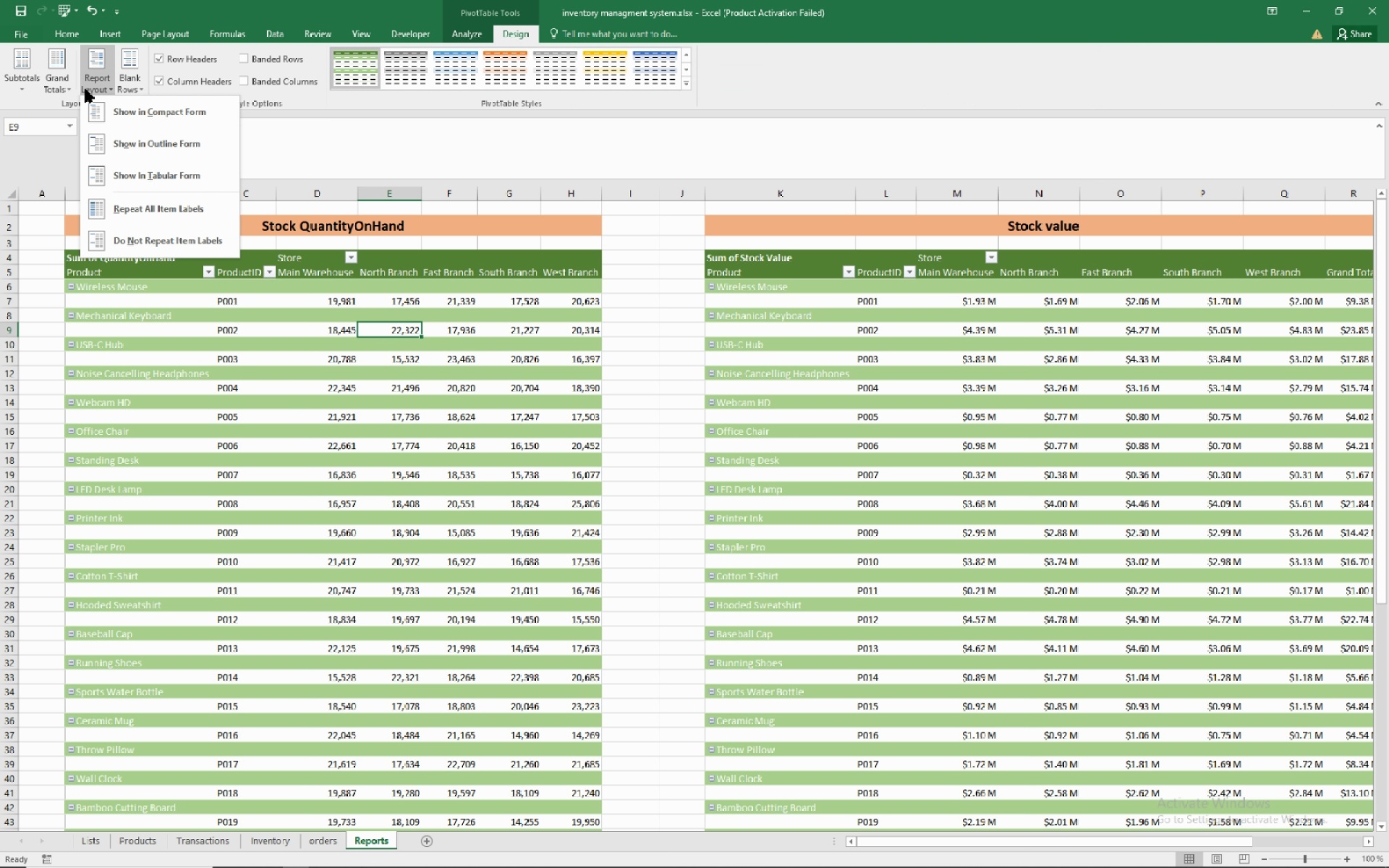 
mouse_move([145, 202])
 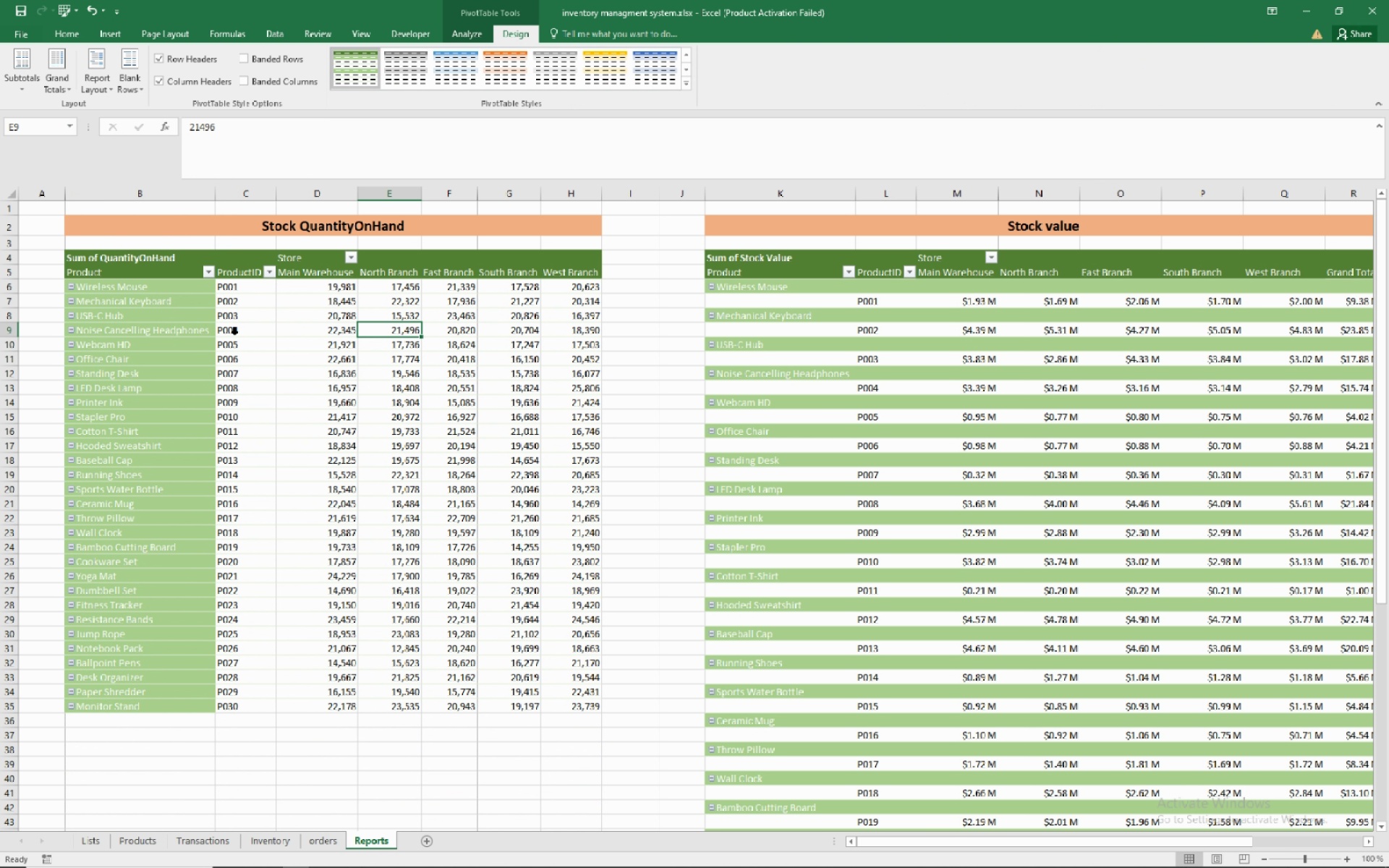 
mouse_move([160, 317])
 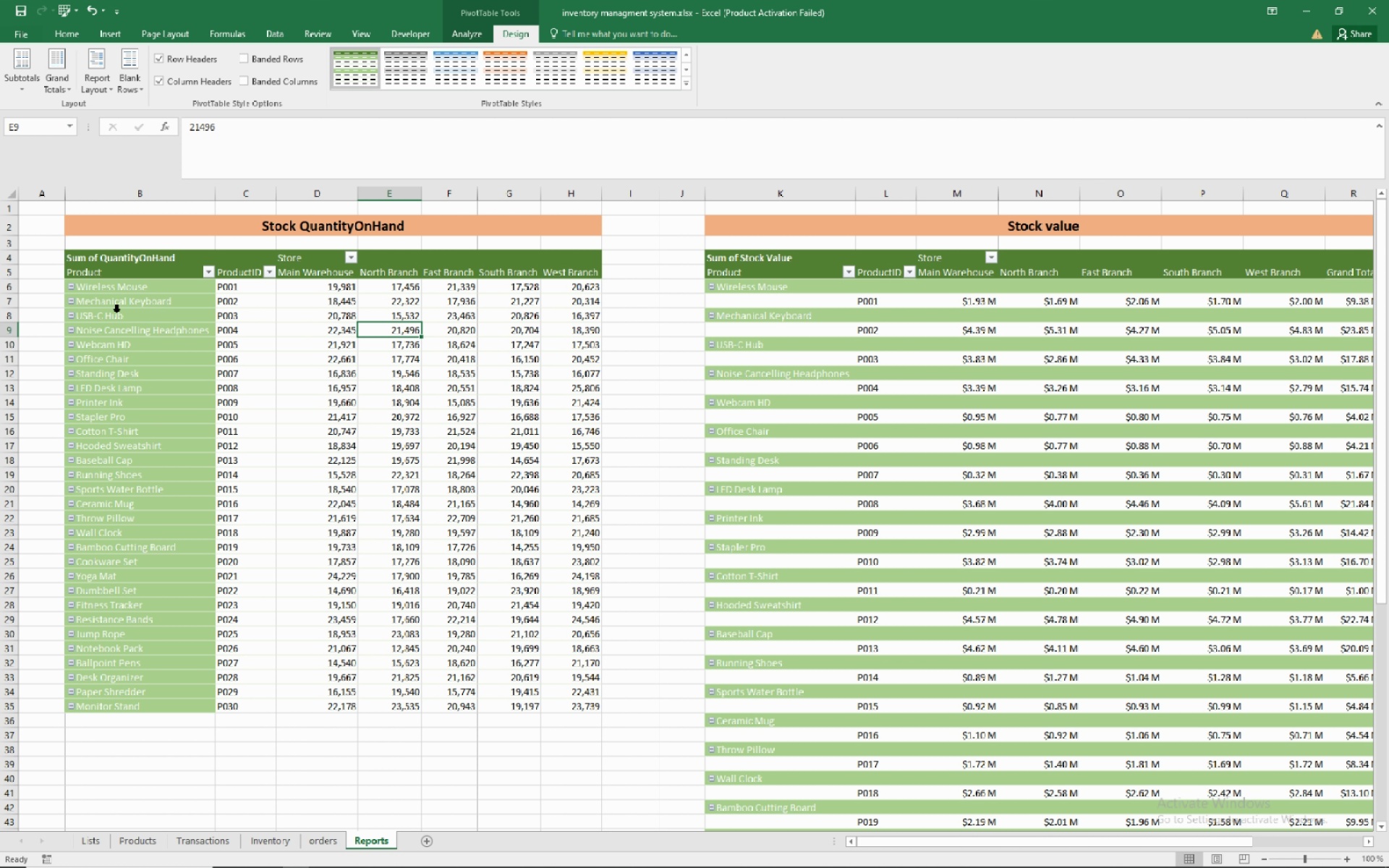 
left_click([119, 313])
 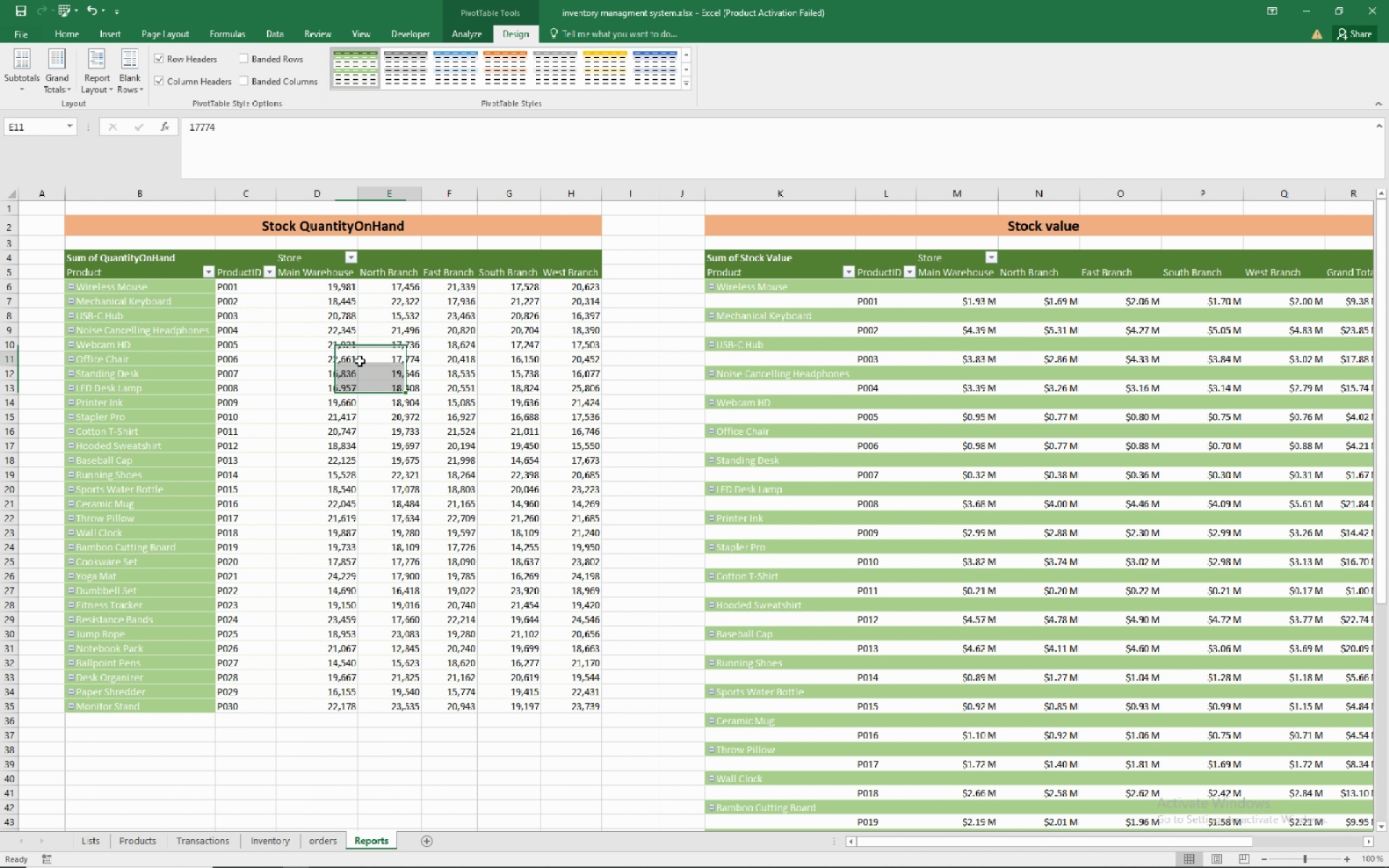 
left_click([360, 361])
 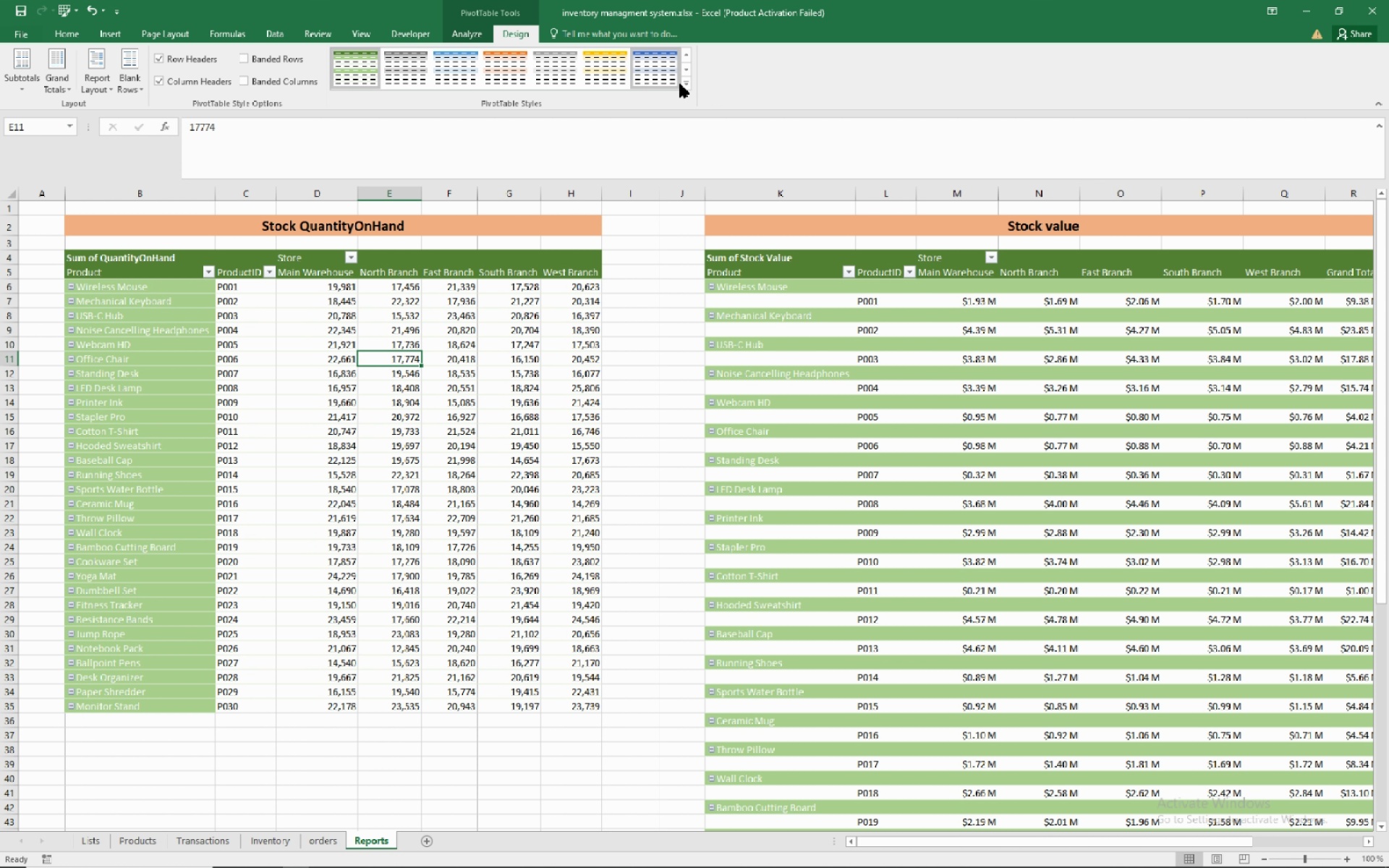 
left_click([684, 80])
 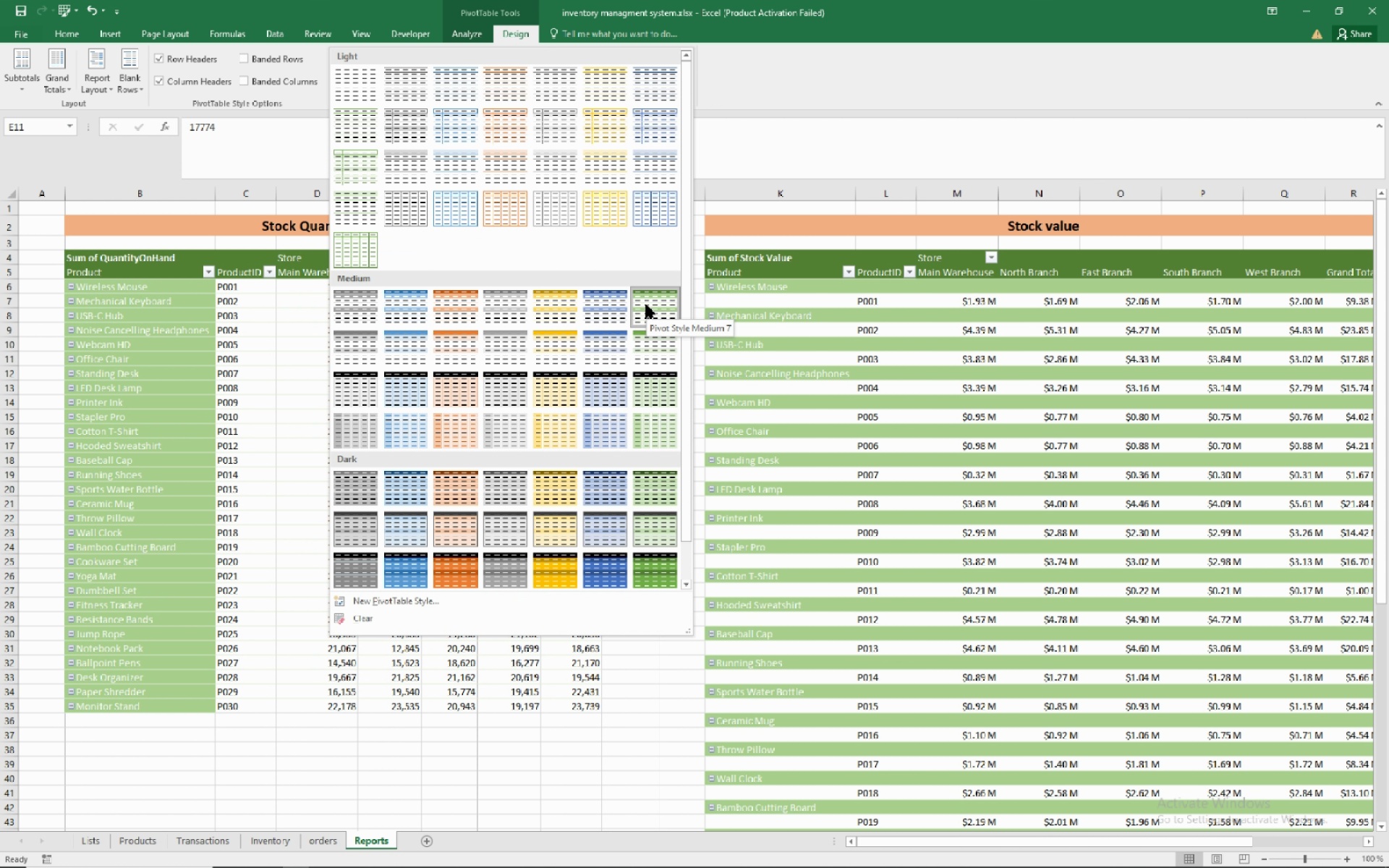 
mouse_move([627, 330])
 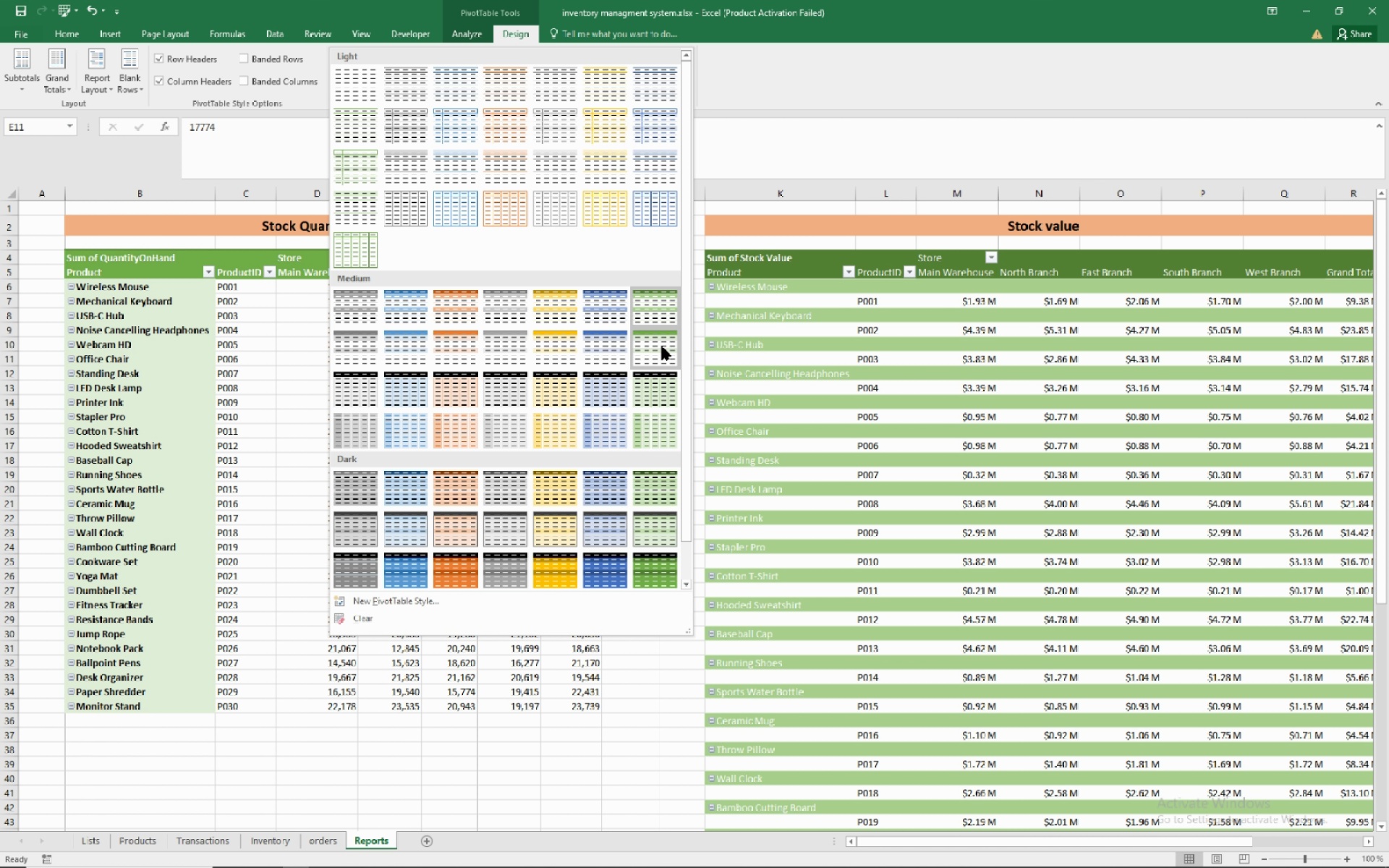 
left_click([662, 346])
 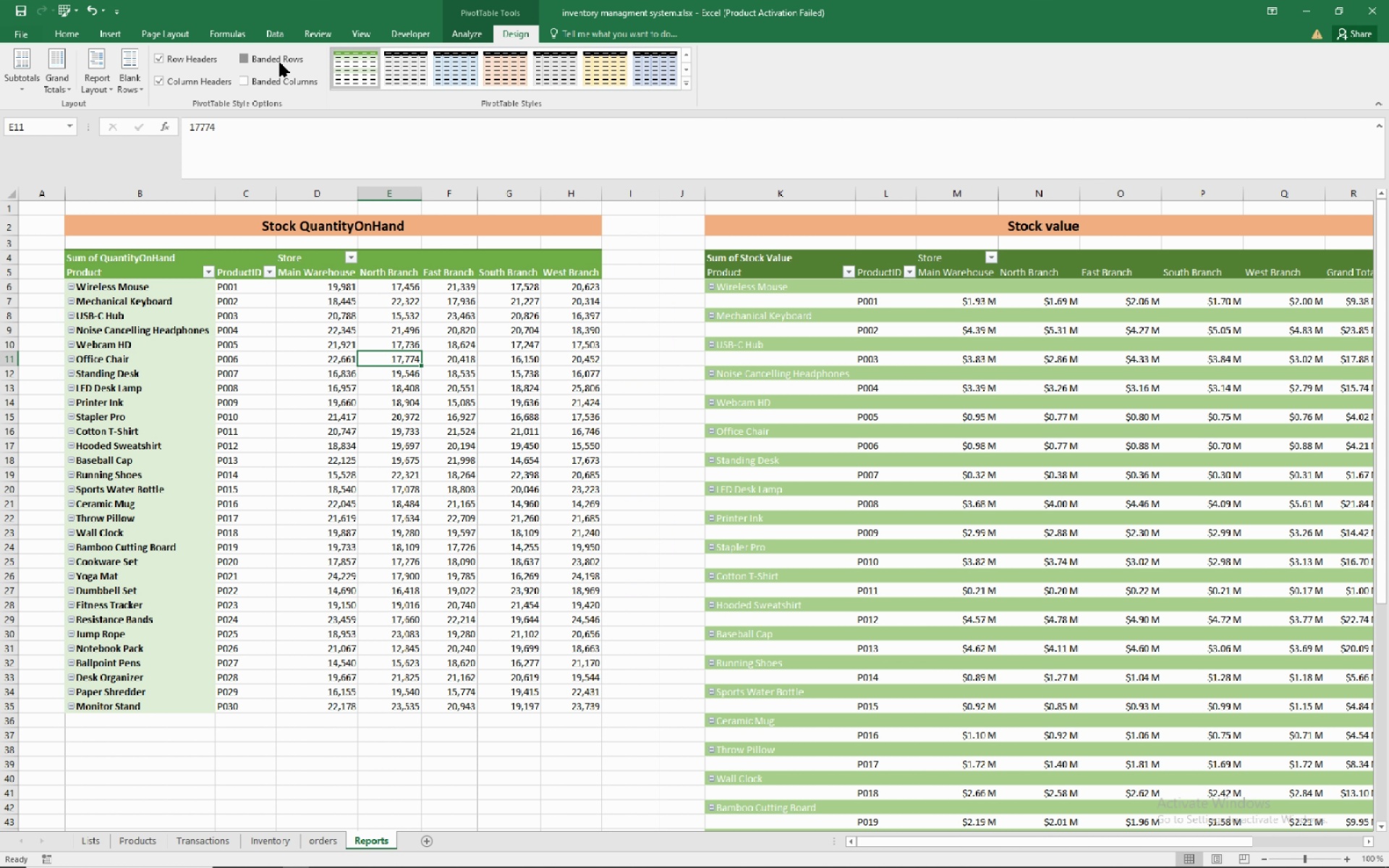 
left_click([280, 63])
 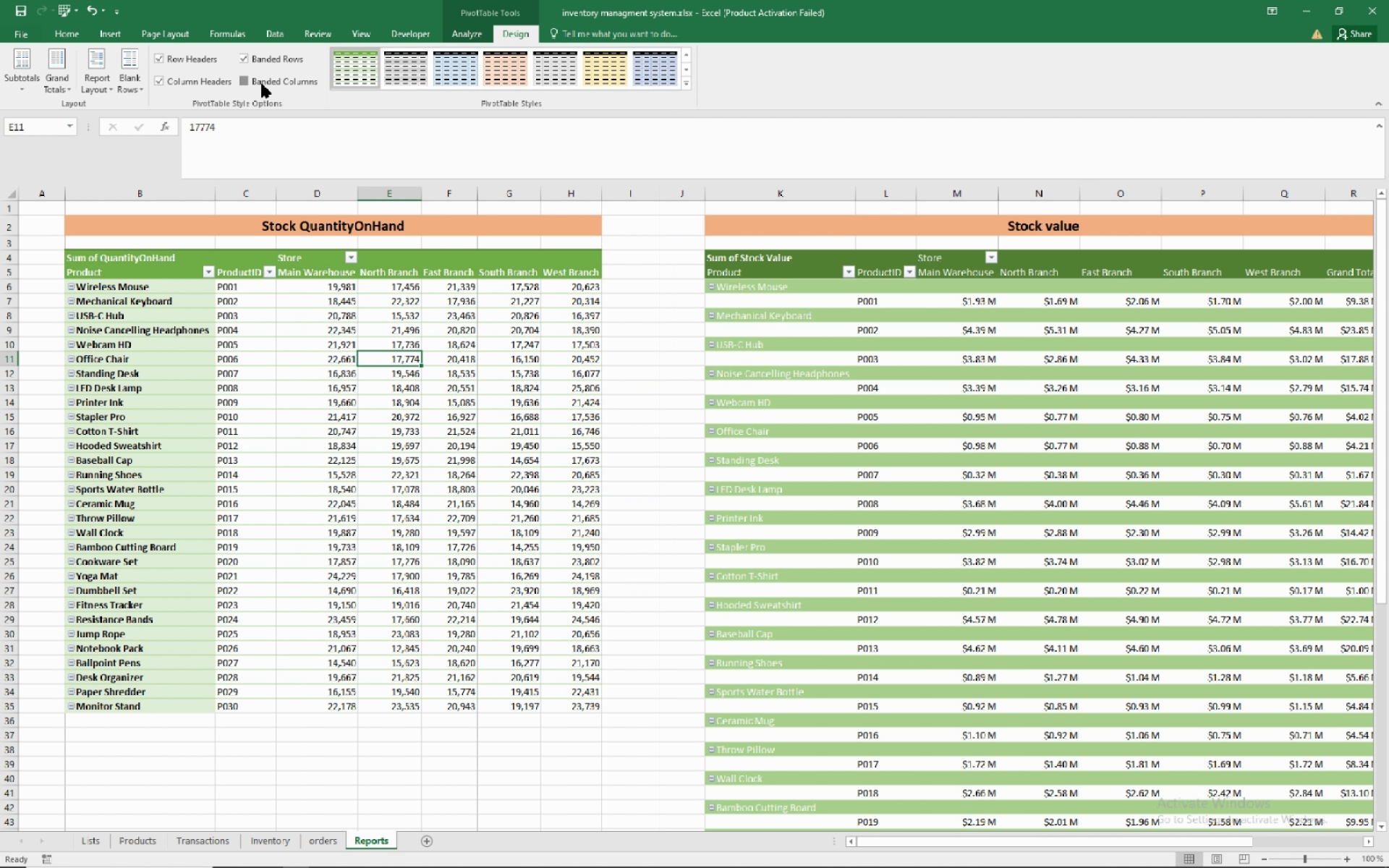 
left_click([262, 84])
 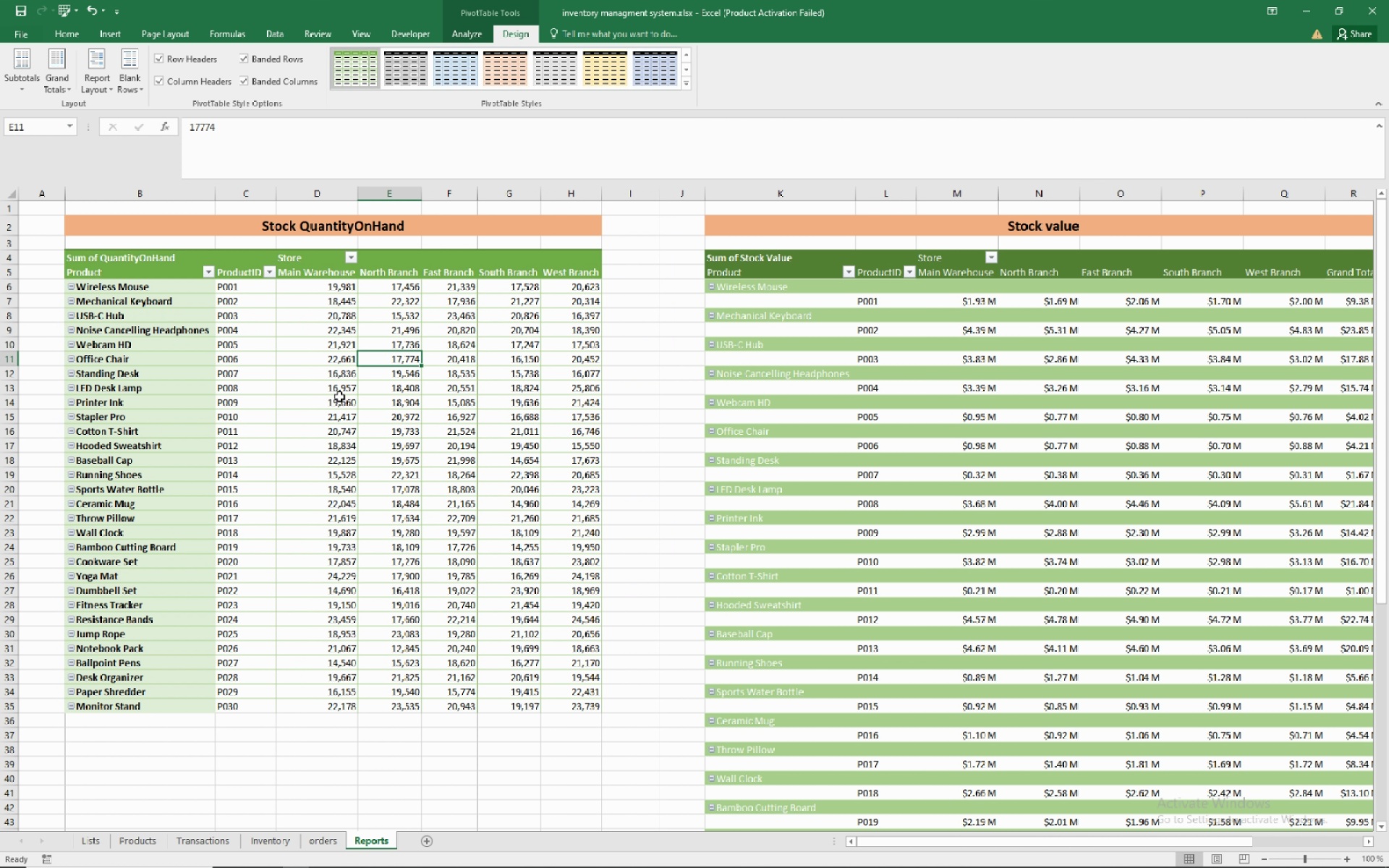 
mouse_move([343, 408])
 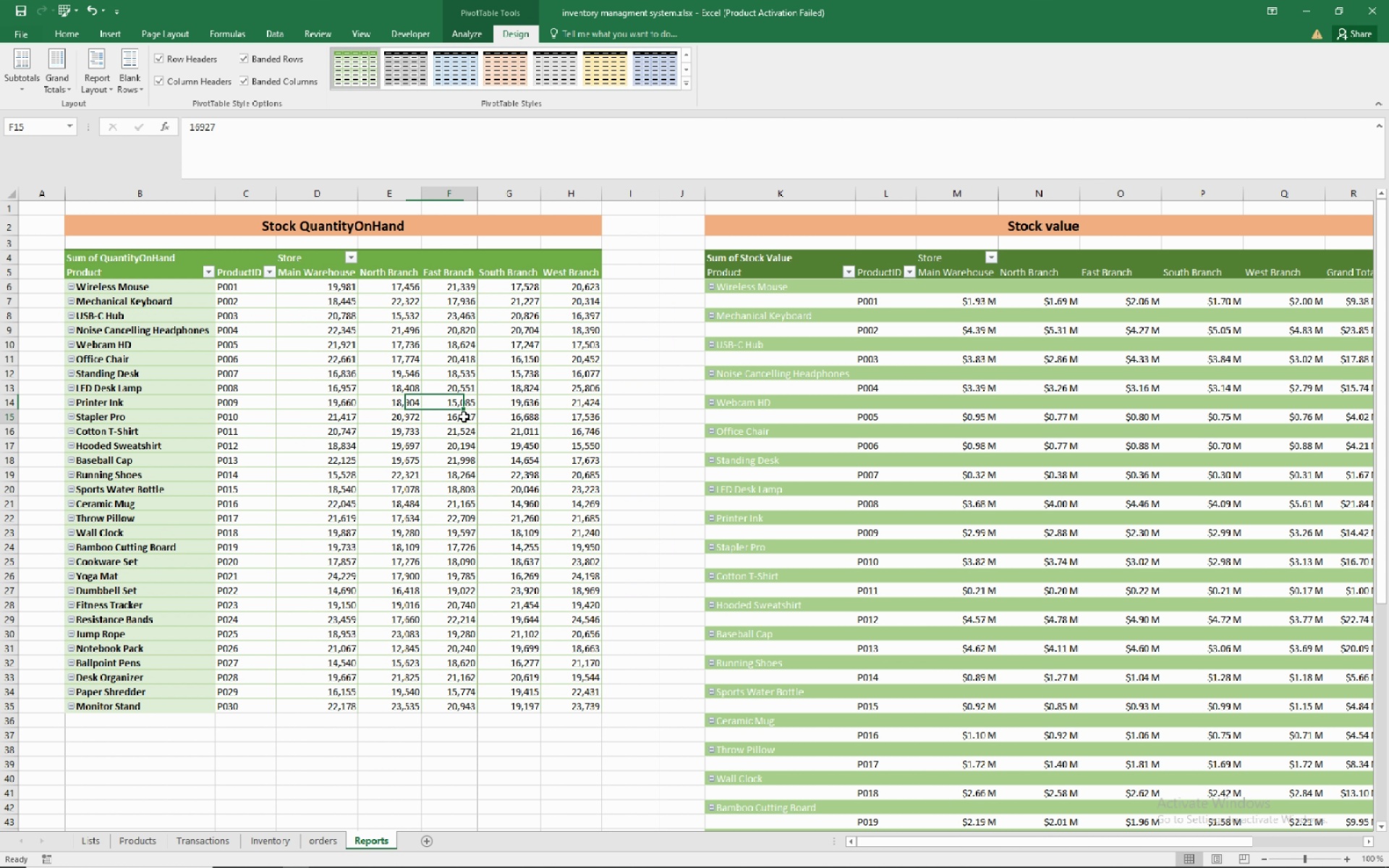 
left_click([464, 417])
 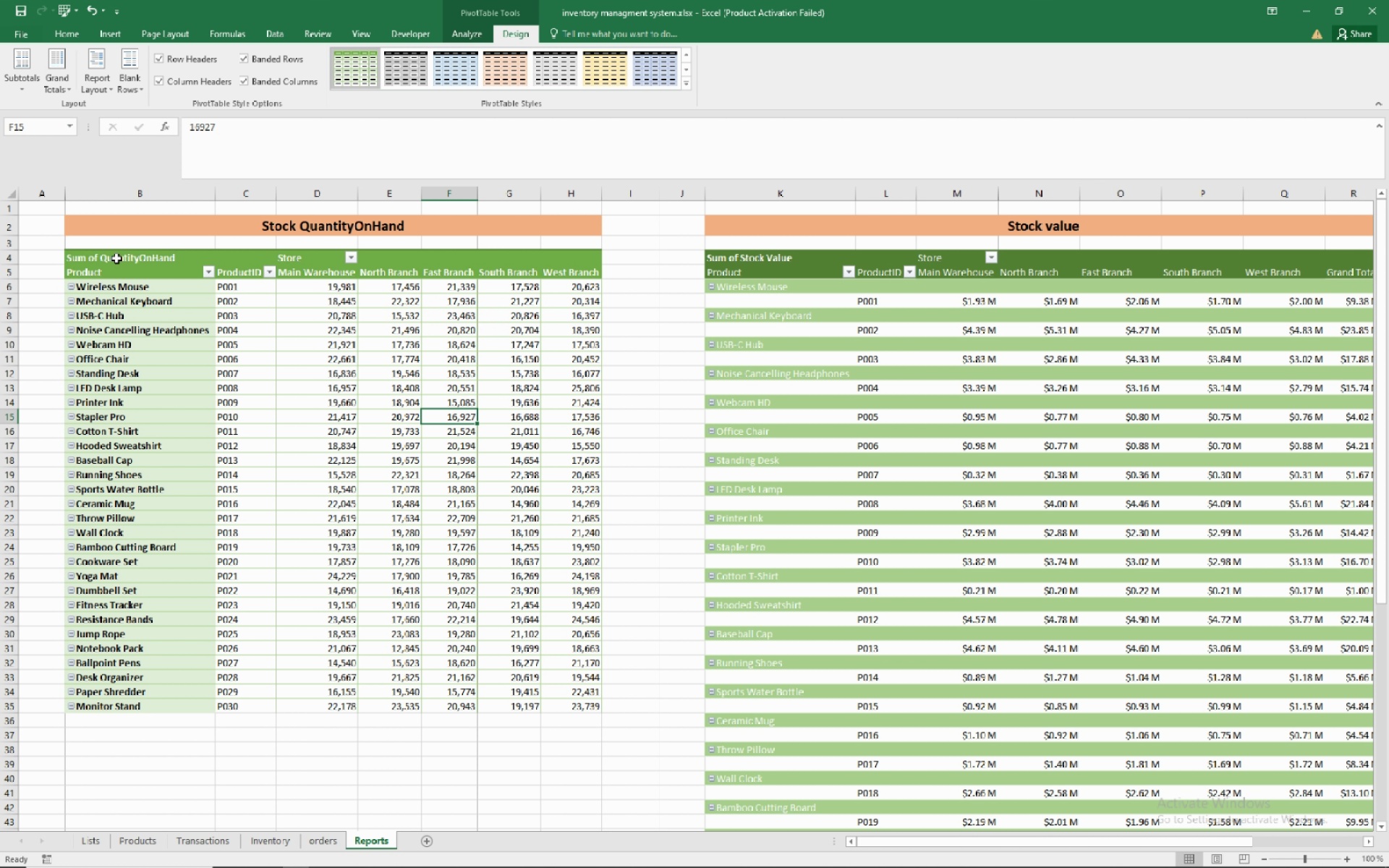 
wait(7.88)
 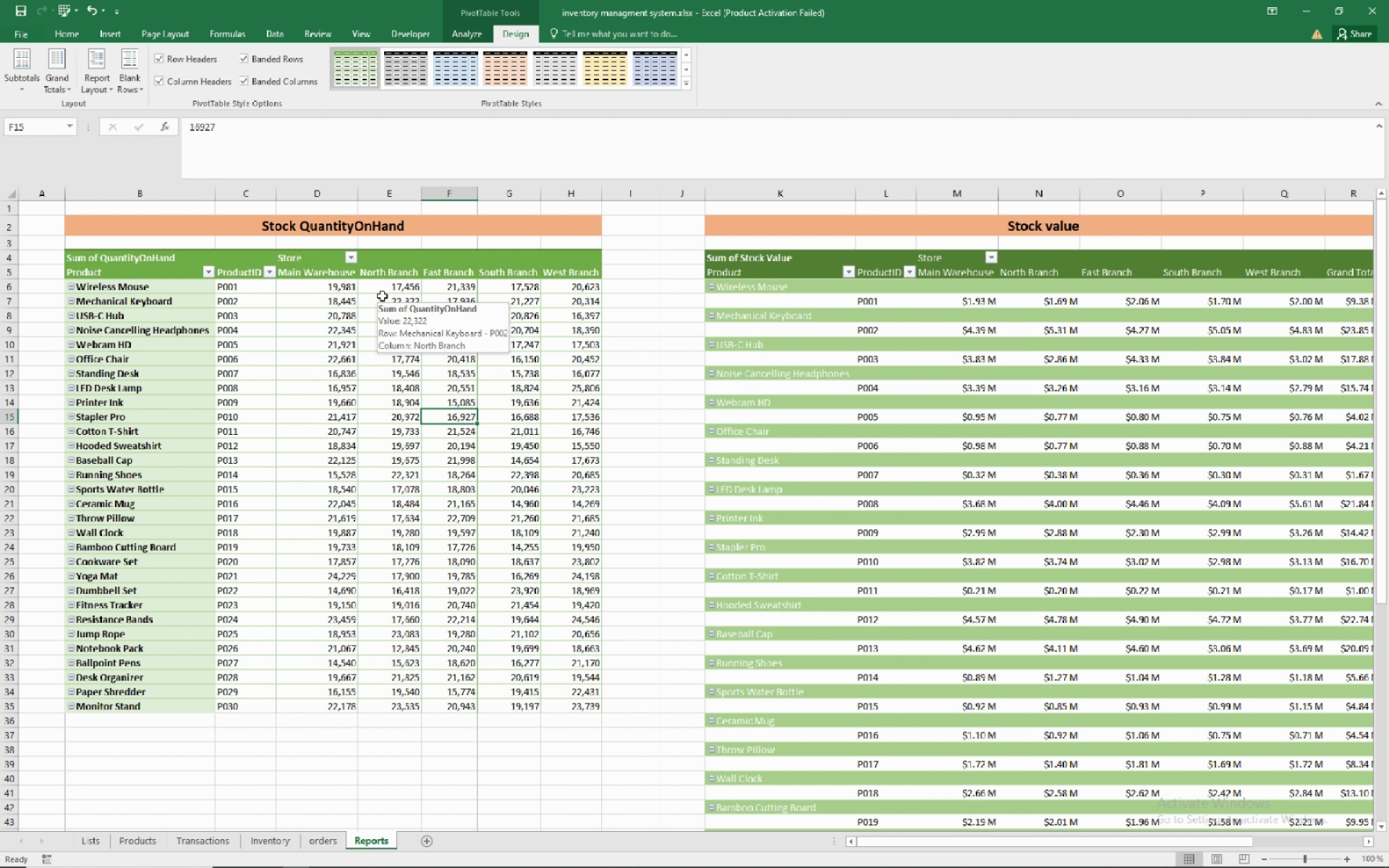 
left_click_drag(start_coordinate=[92, 268], to_coordinate=[396, 250])
 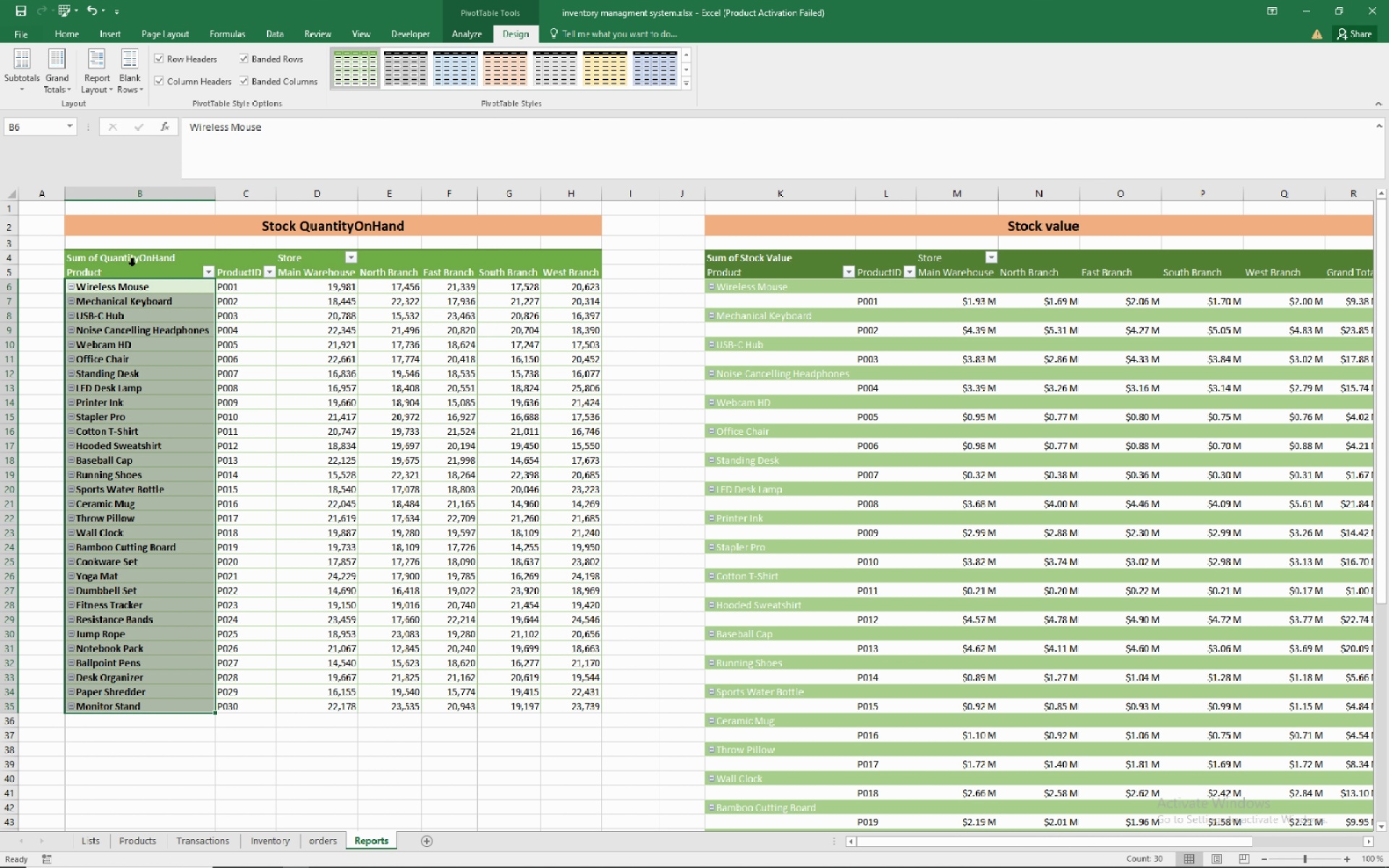 
left_click([132, 265])
 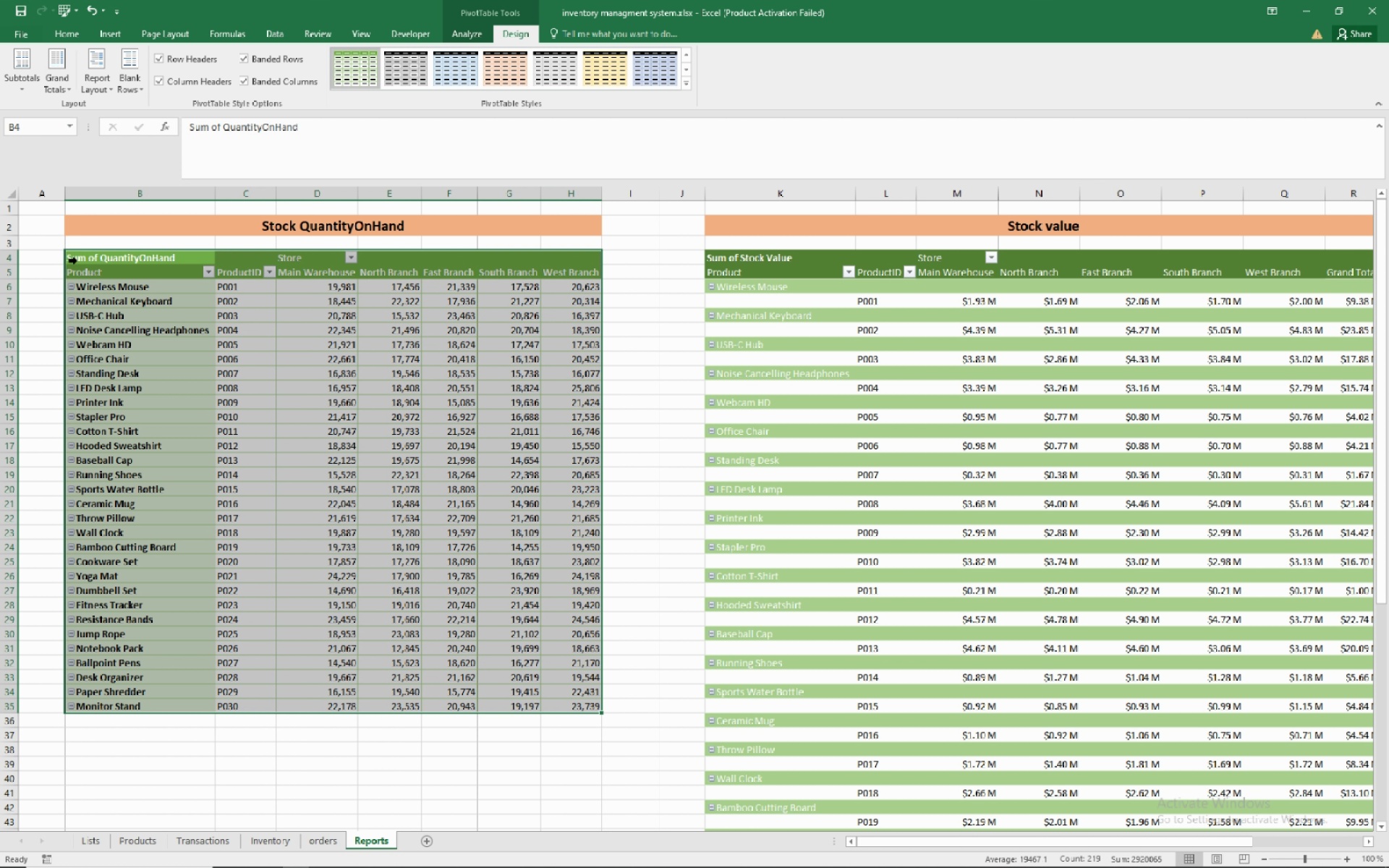 
left_click([77, 260])
 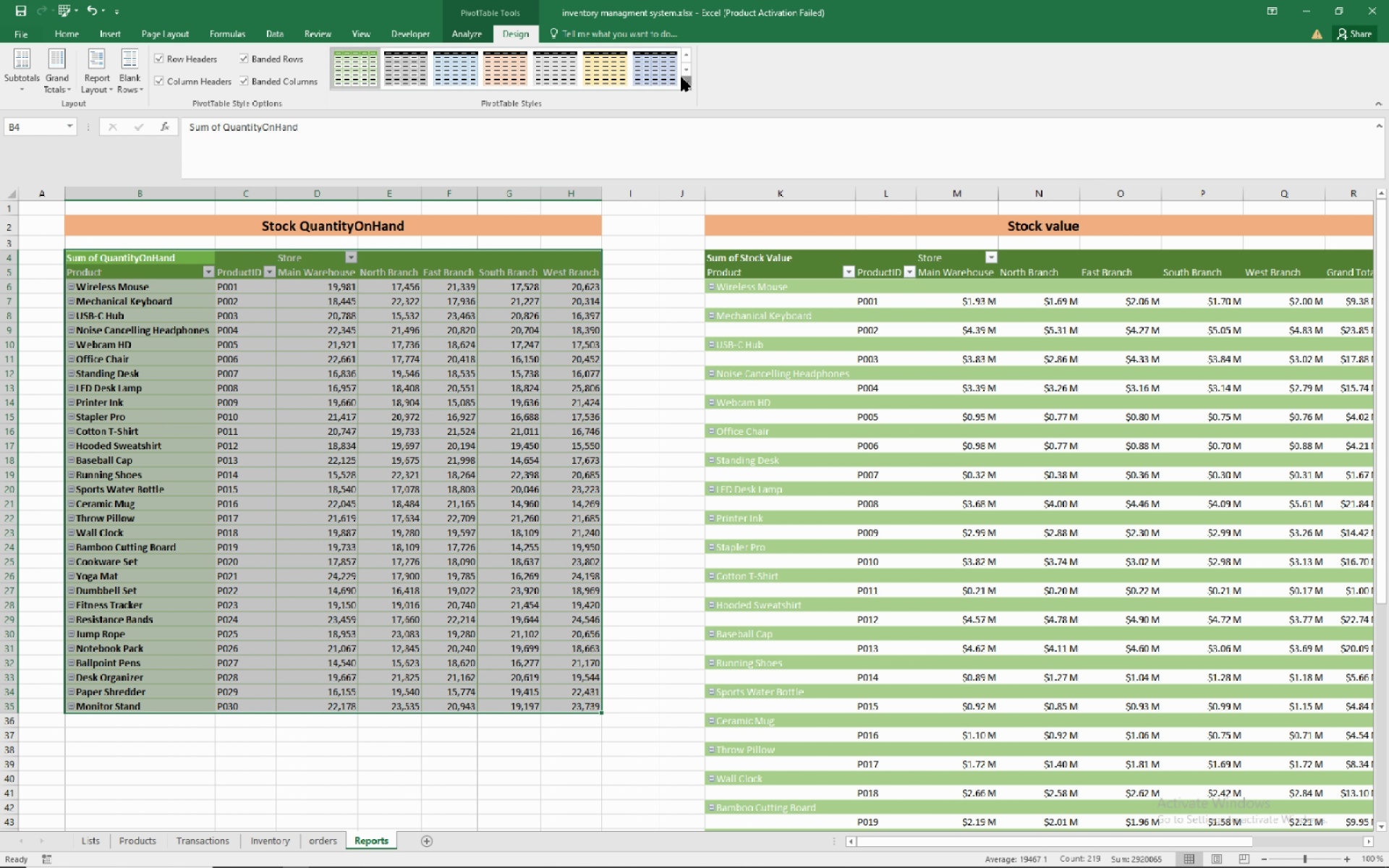 
left_click([681, 77])
 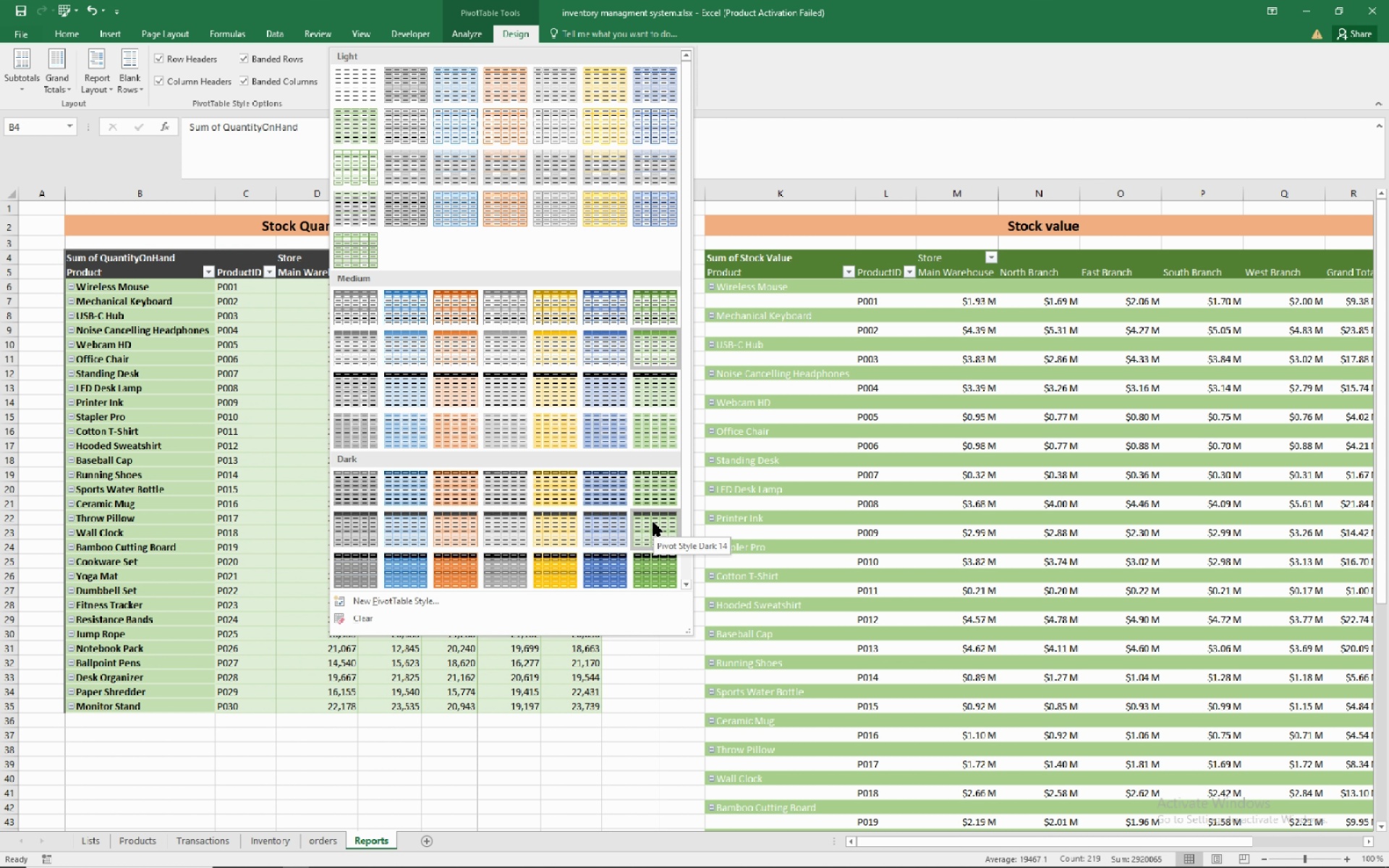 
wait(20.41)
 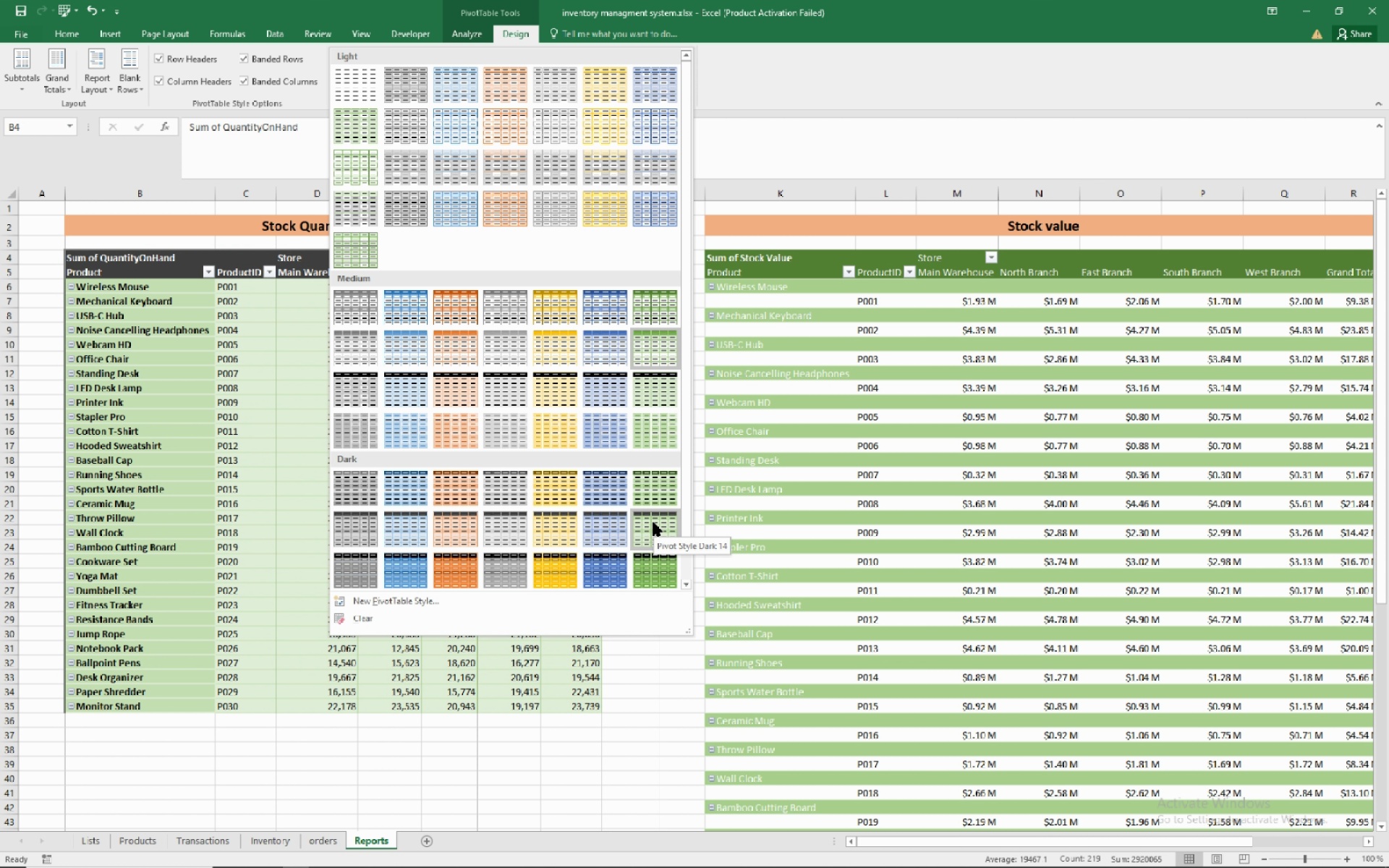 
left_click([666, 485])
 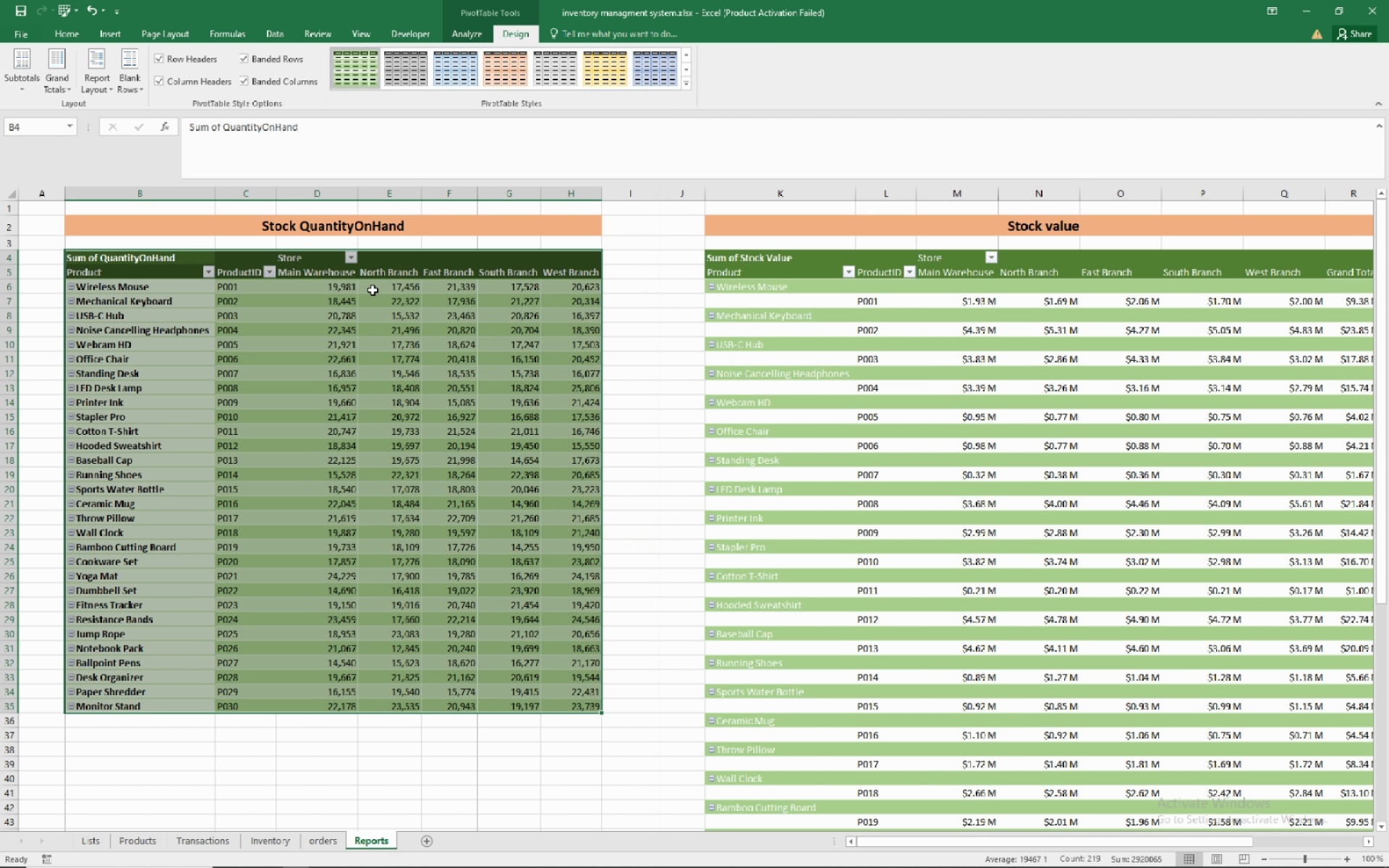 
left_click([486, 308])
 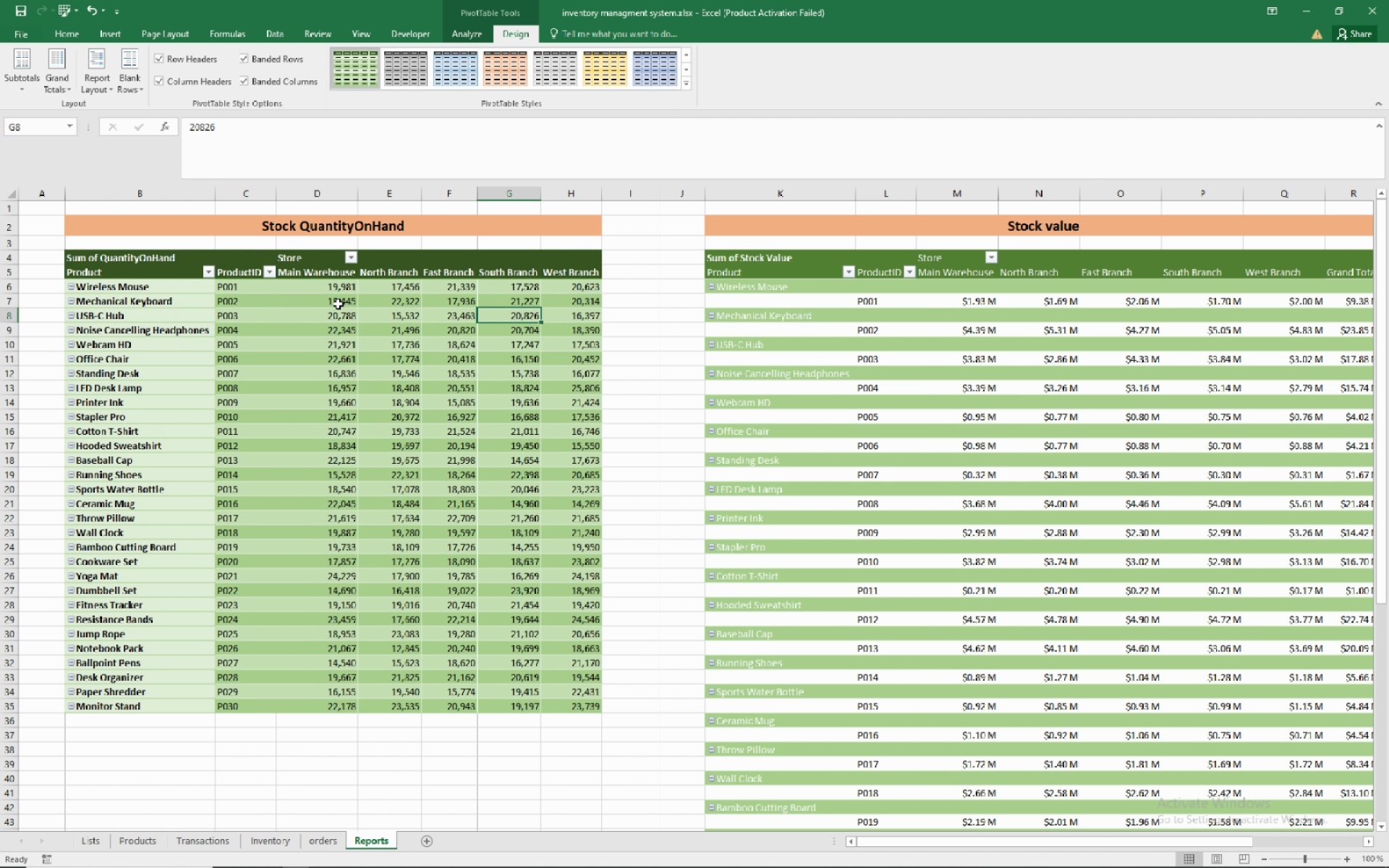 
left_click_drag(start_coordinate=[343, 286], to_coordinate=[519, 696])
 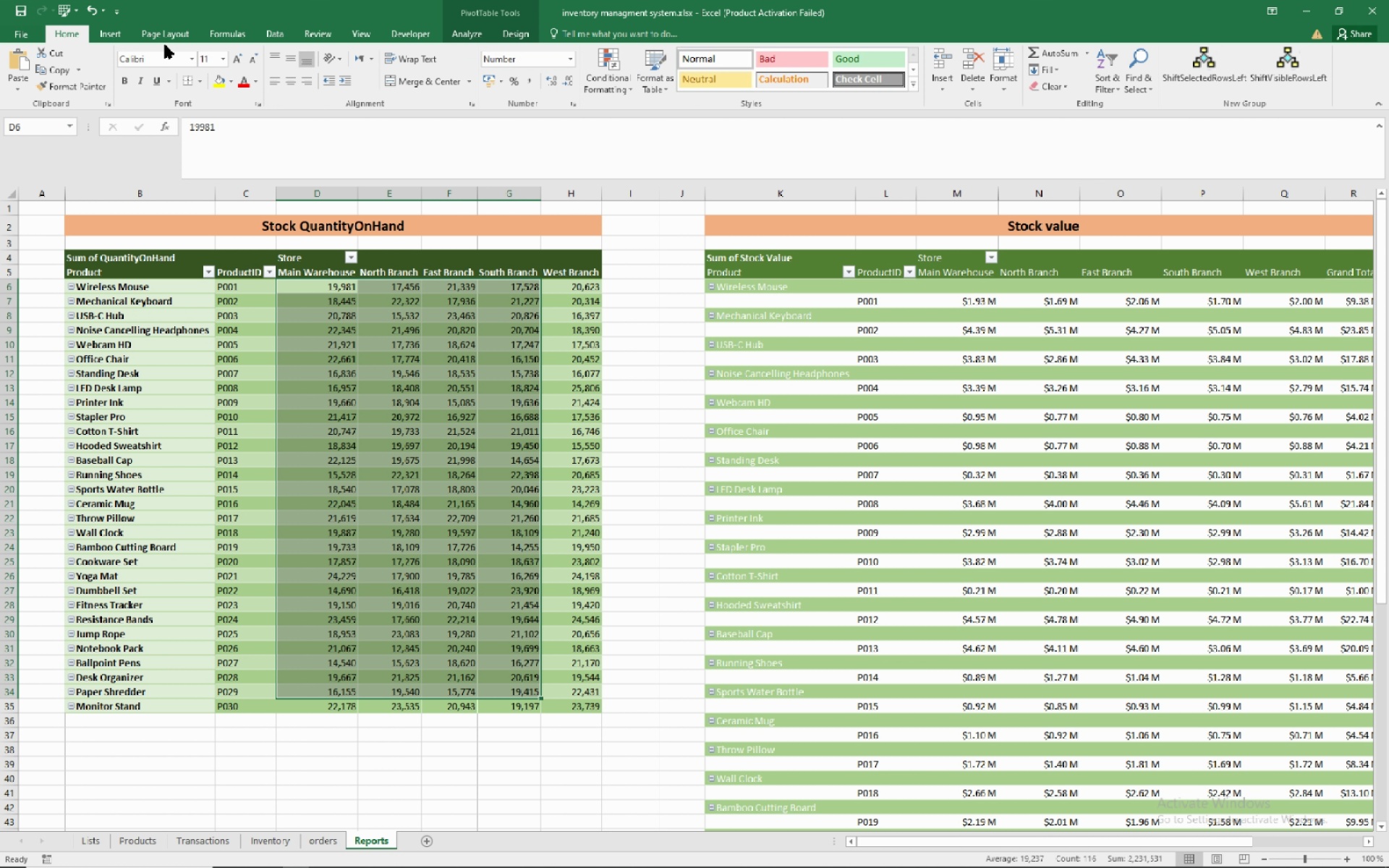 
wait(6.9)
 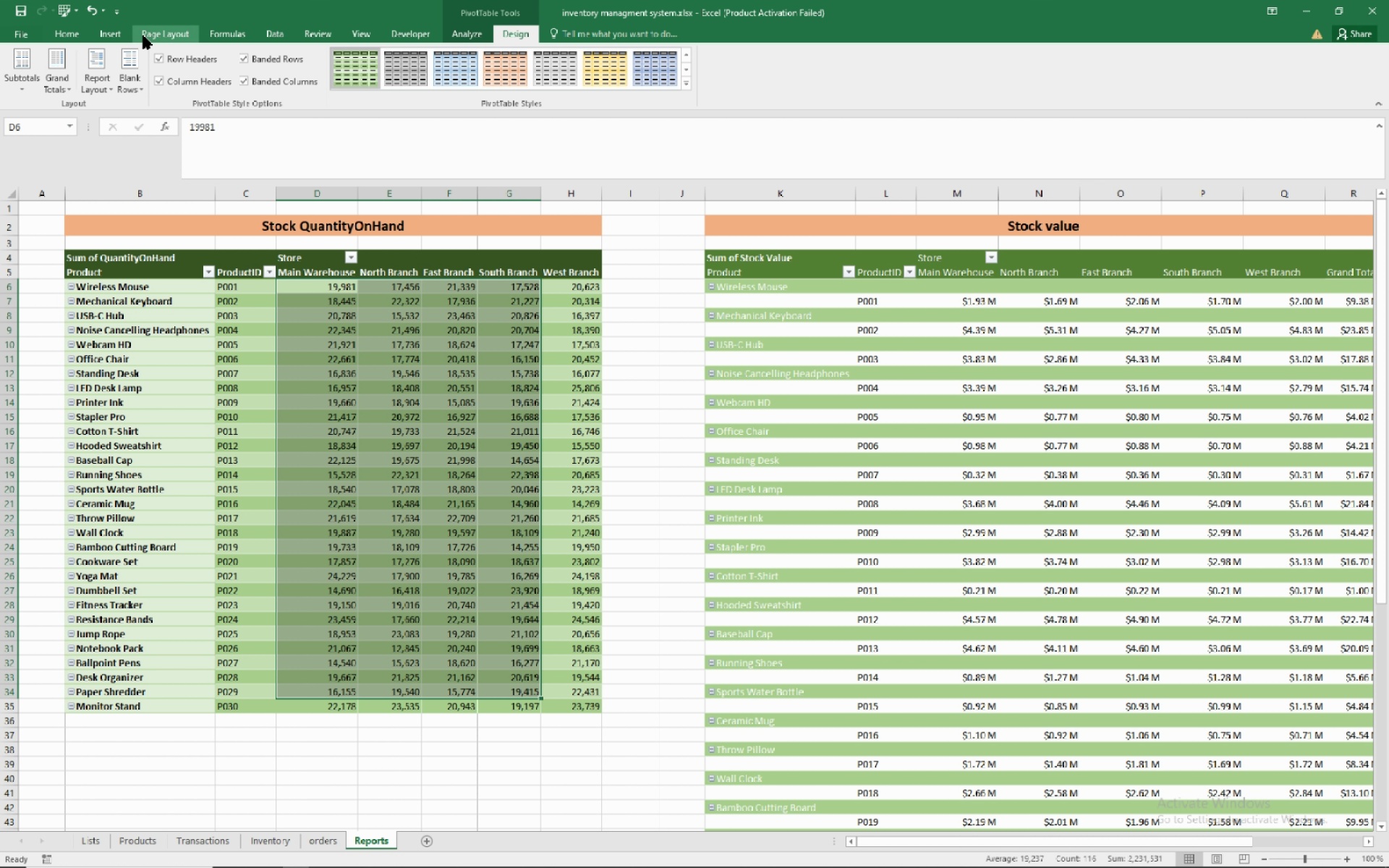 
left_click([616, 64])
 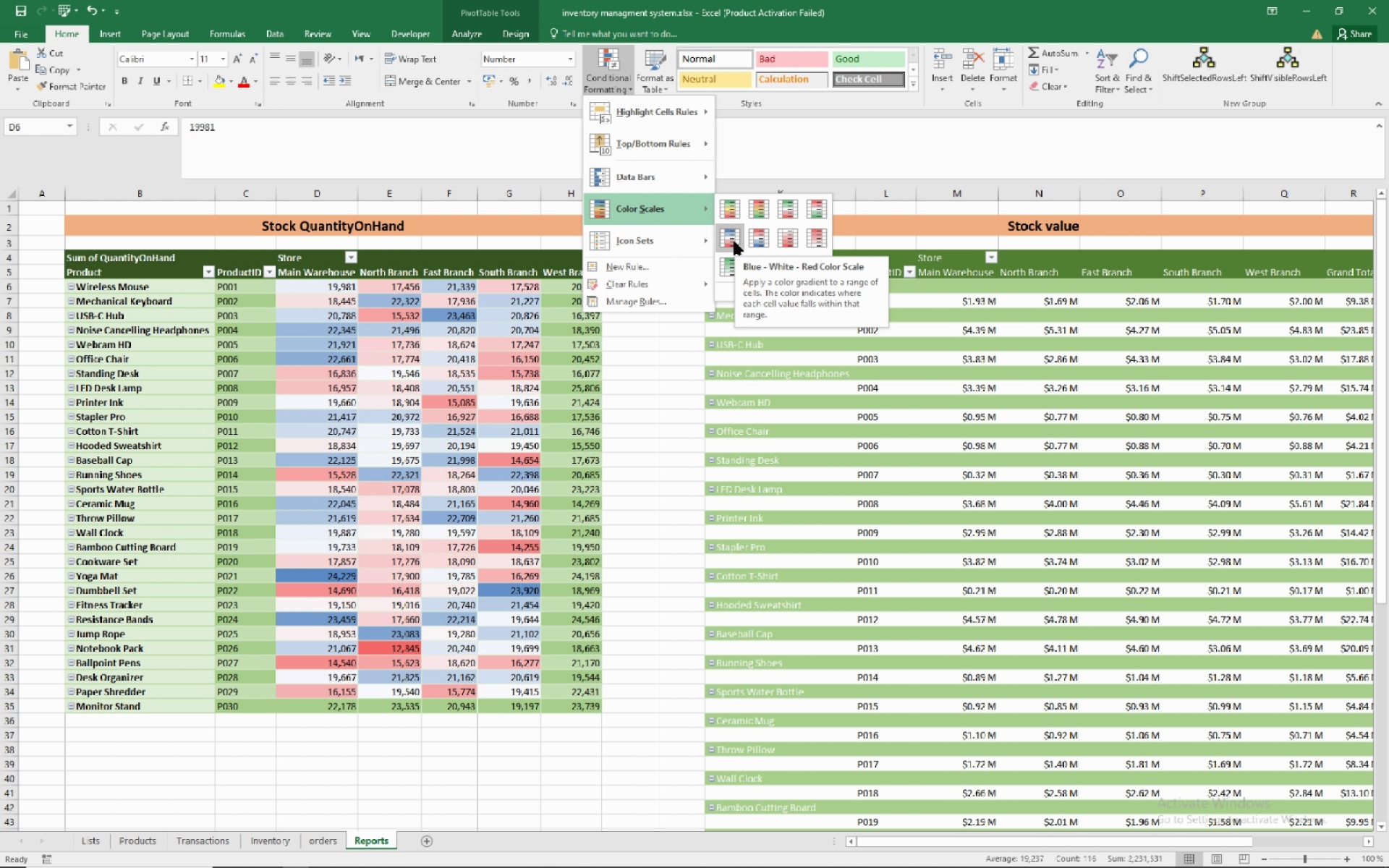 
left_click([734, 242])
 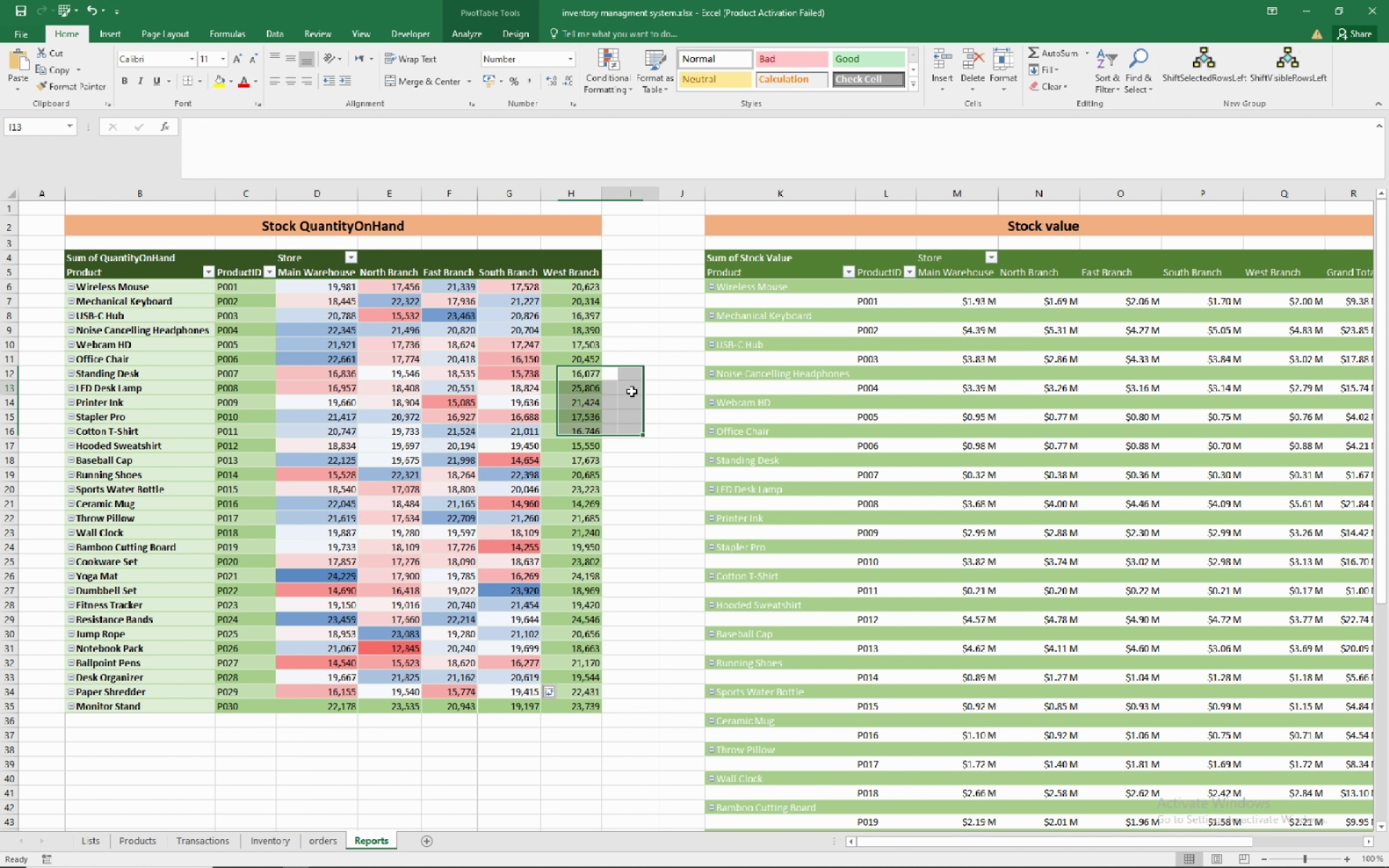 
left_click([632, 391])
 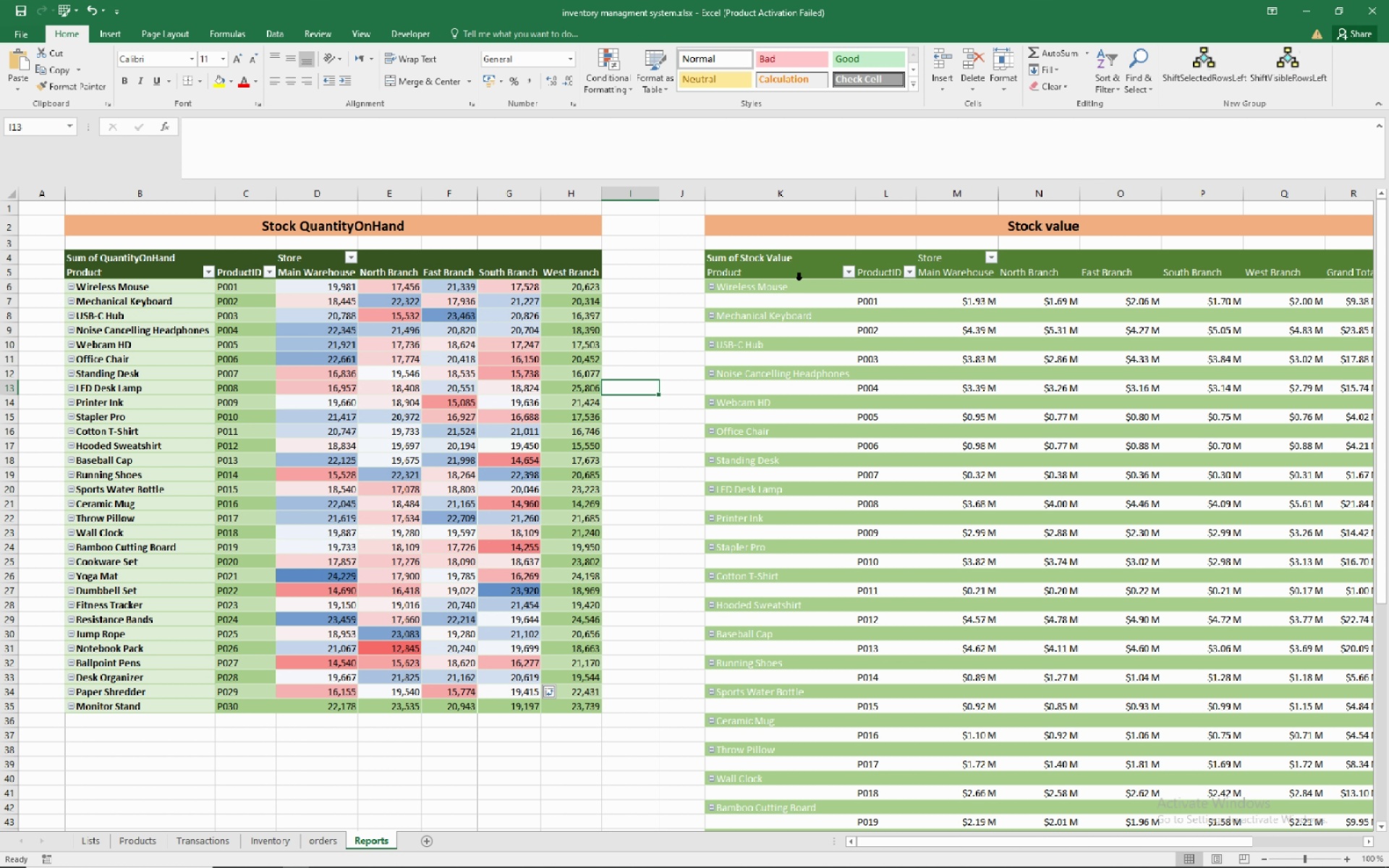 
left_click([839, 363])
 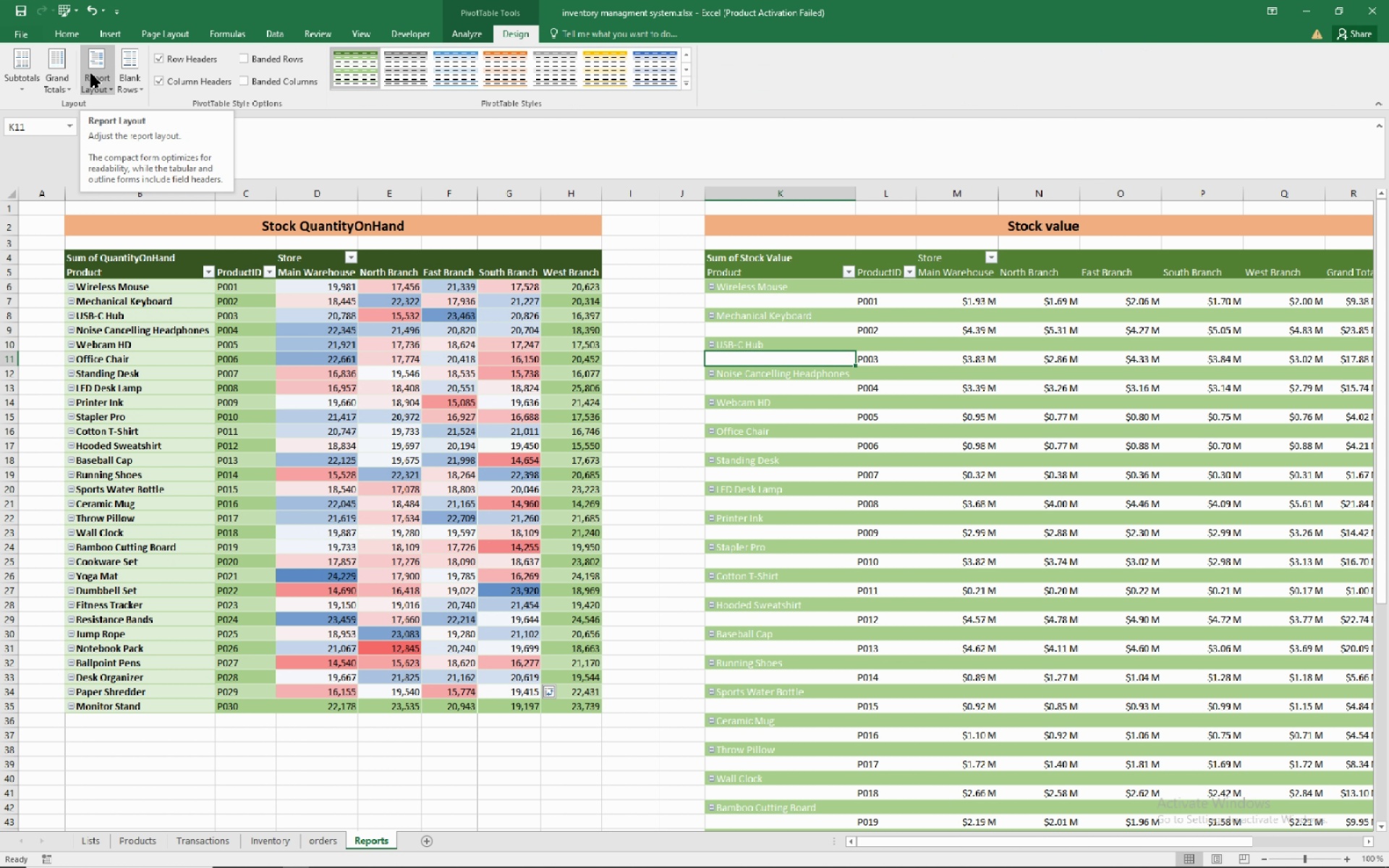 
wait(6.98)
 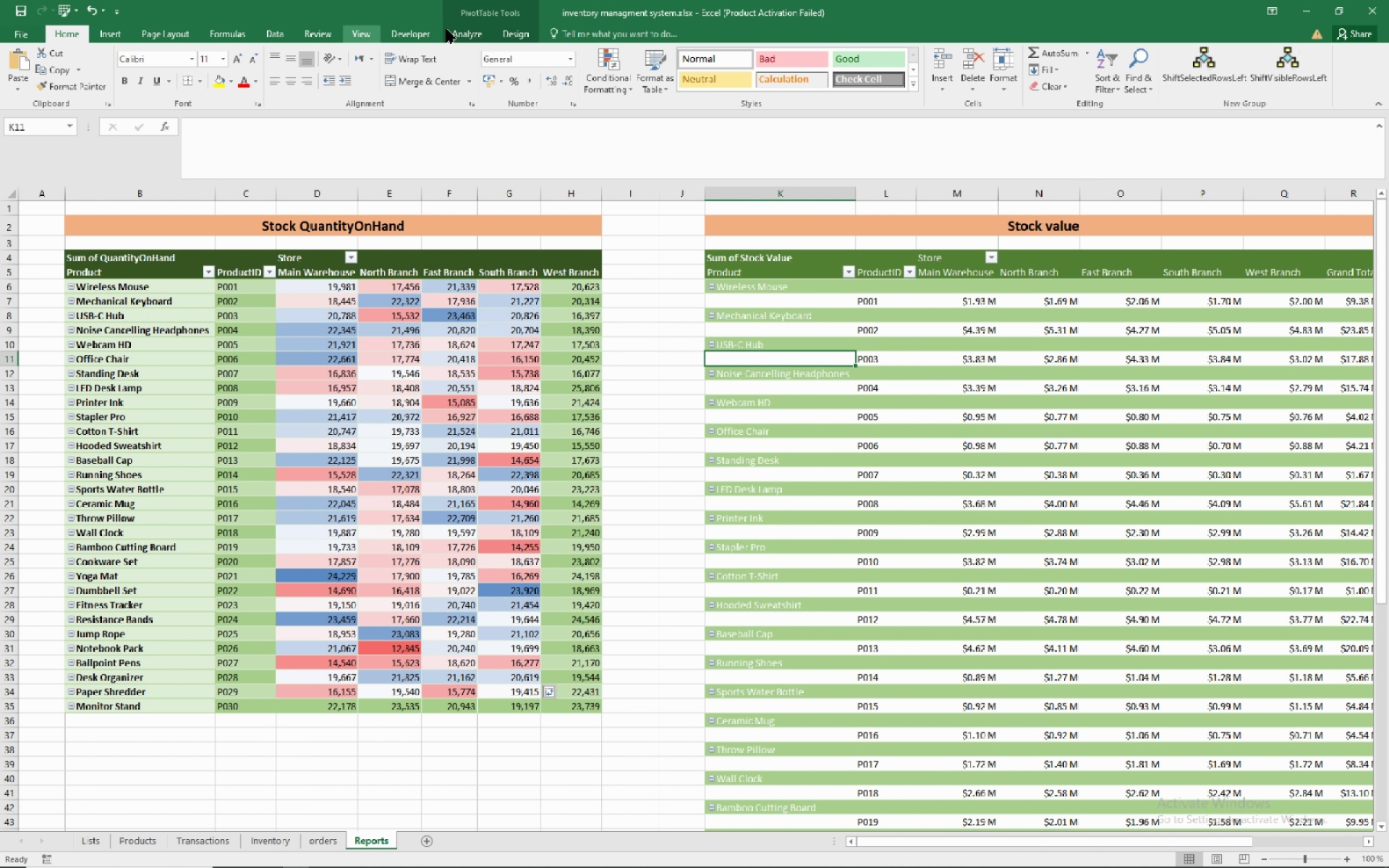 
left_click([171, 179])
 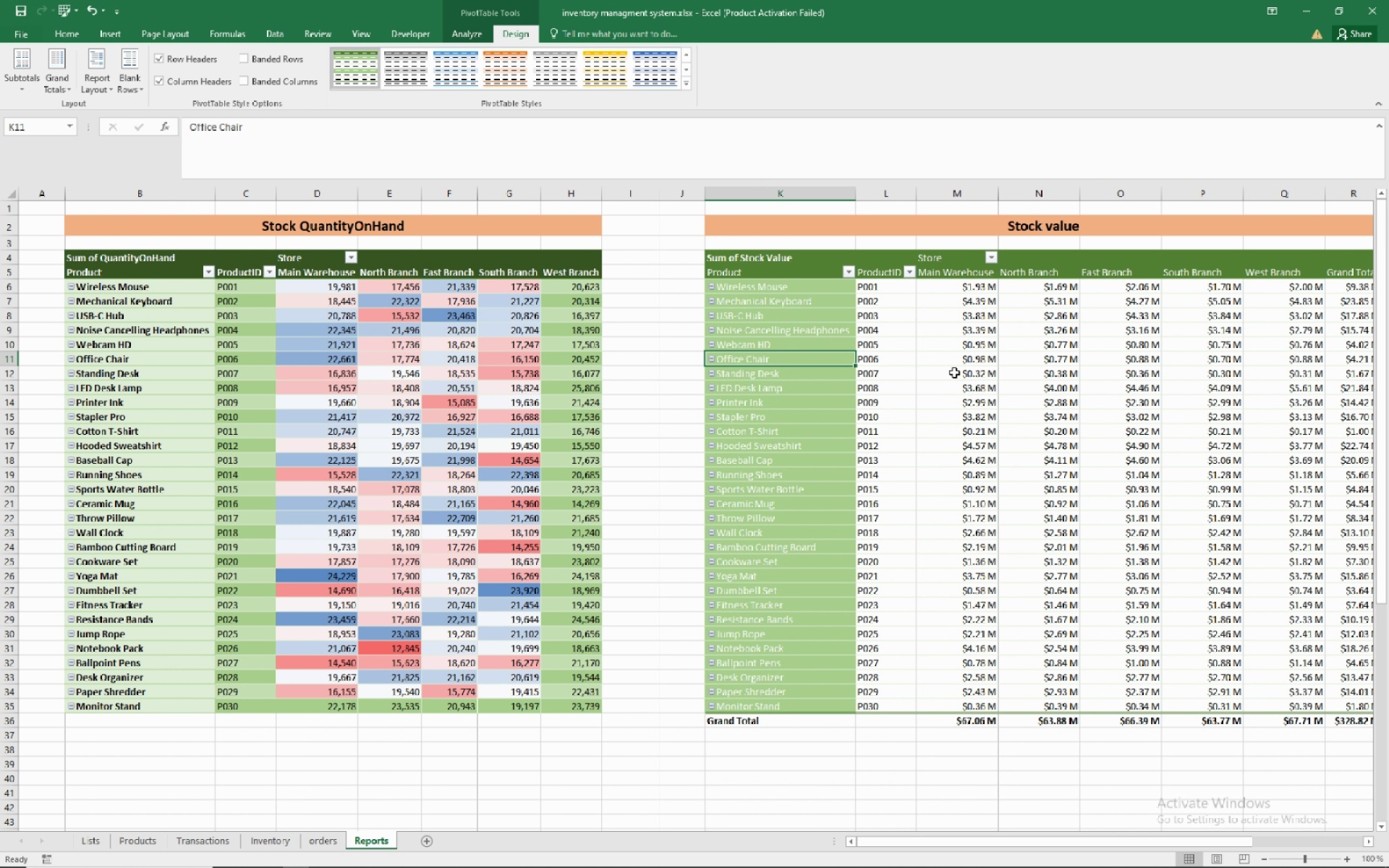 
left_click([974, 379])
 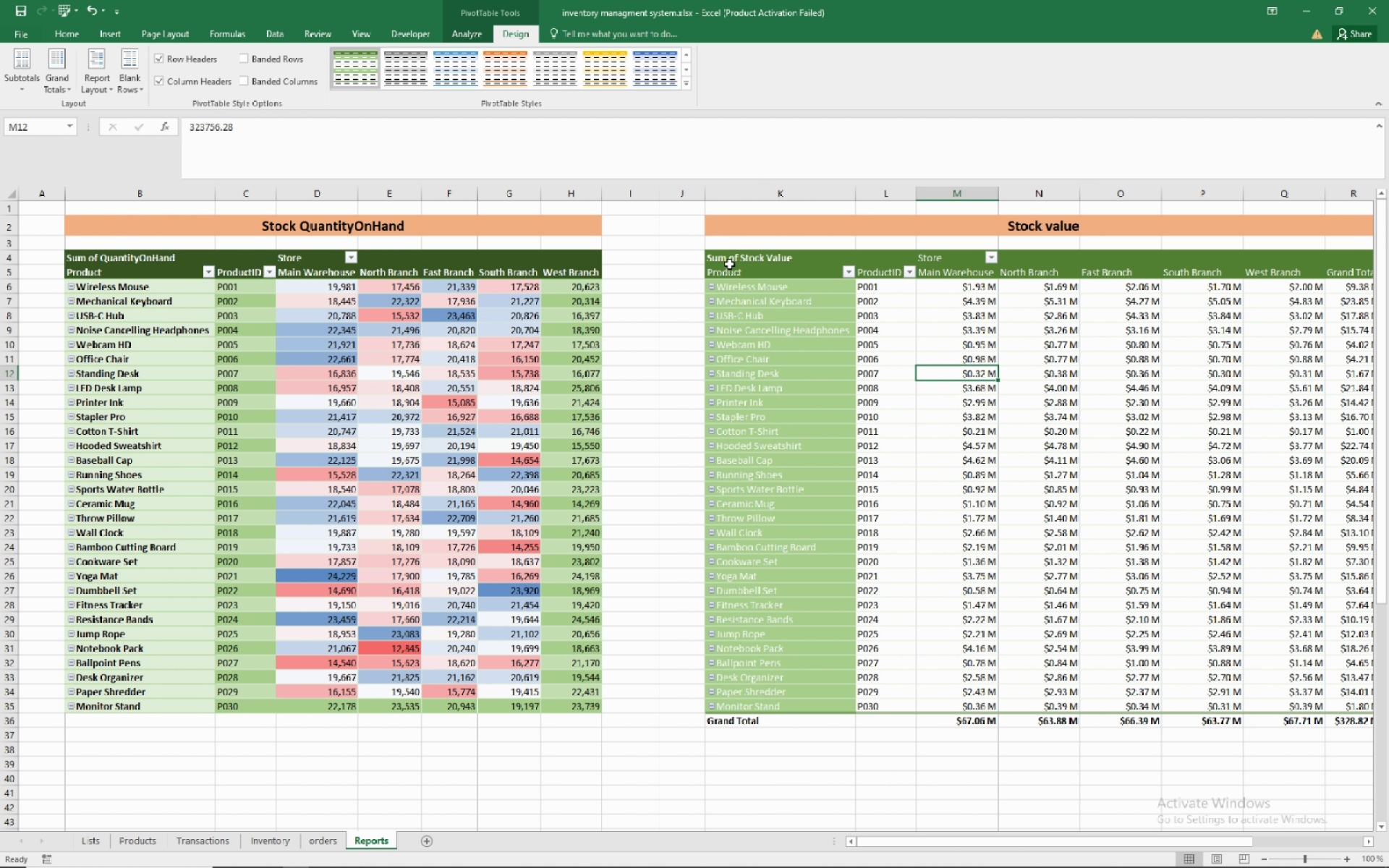 
left_click([723, 258])
 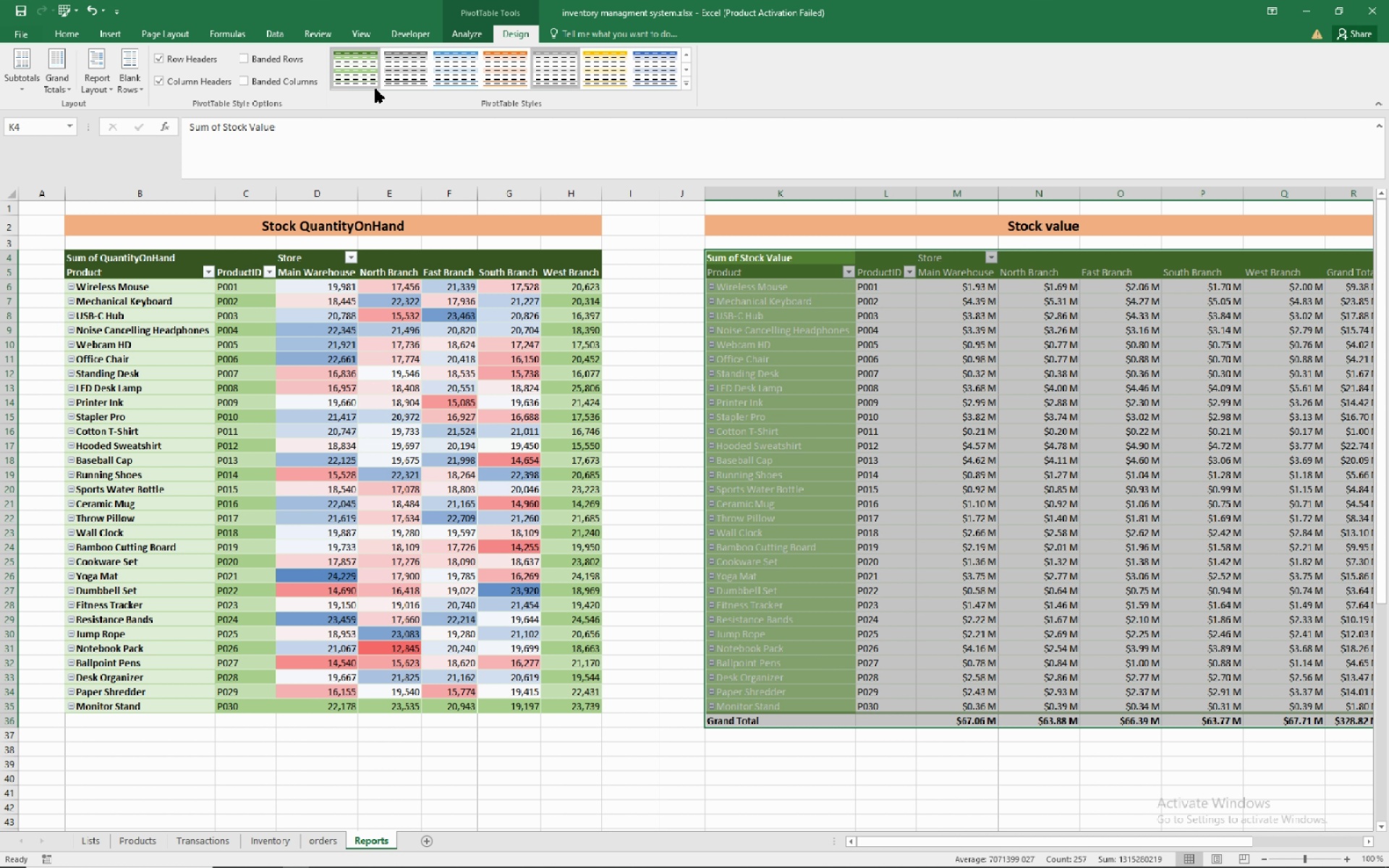 
left_click([276, 59])
 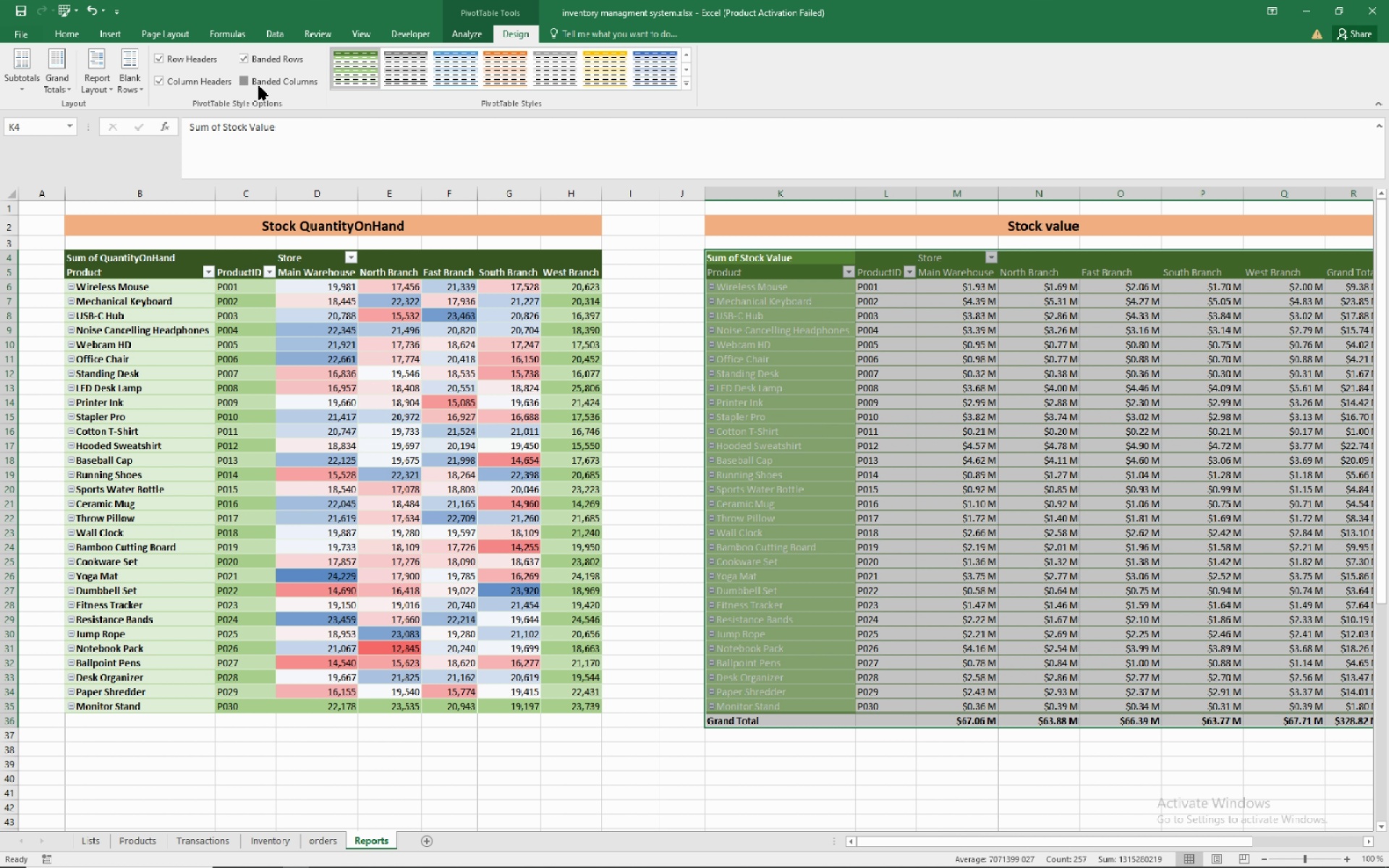 
left_click([259, 86])
 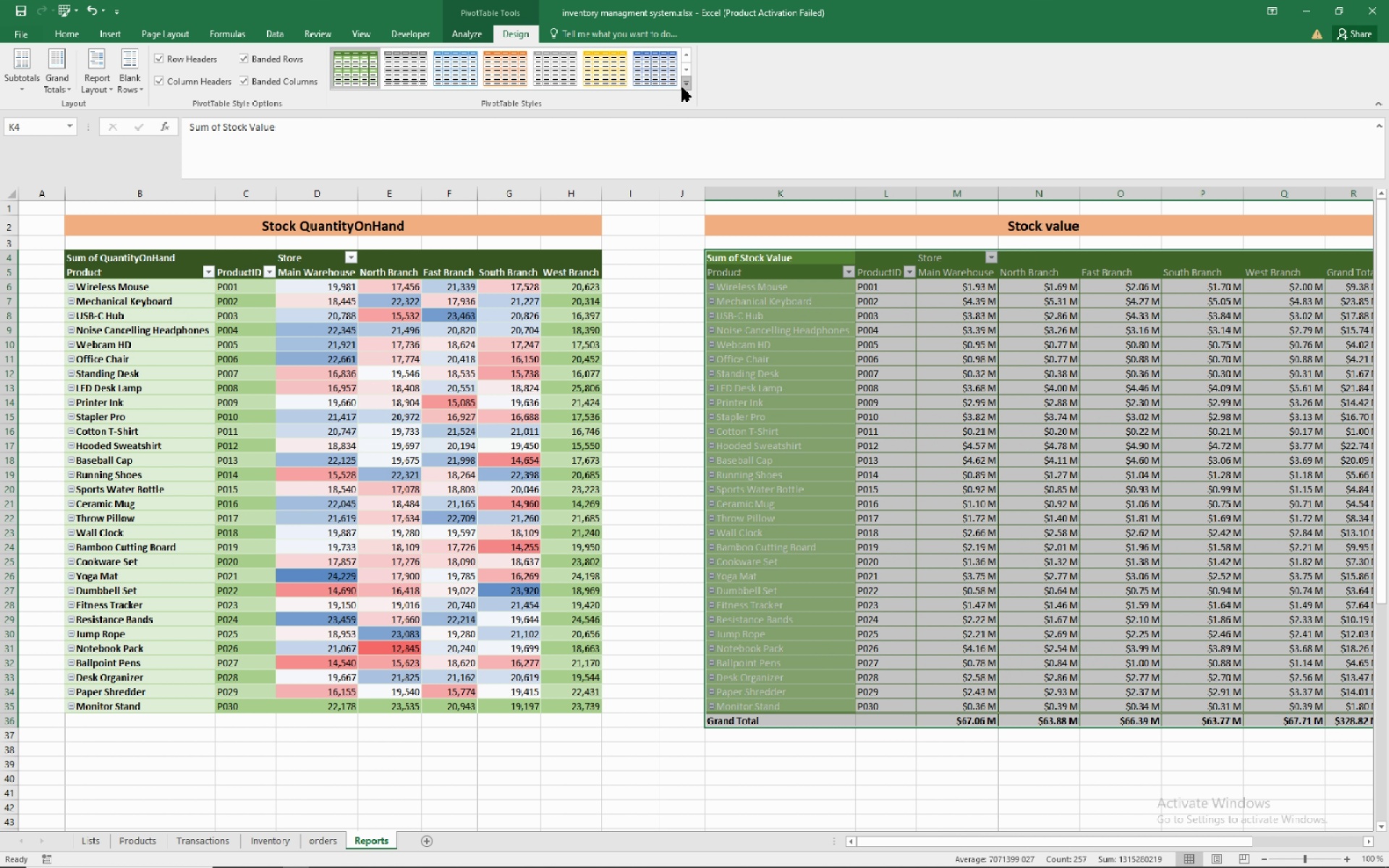 
left_click([682, 85])
 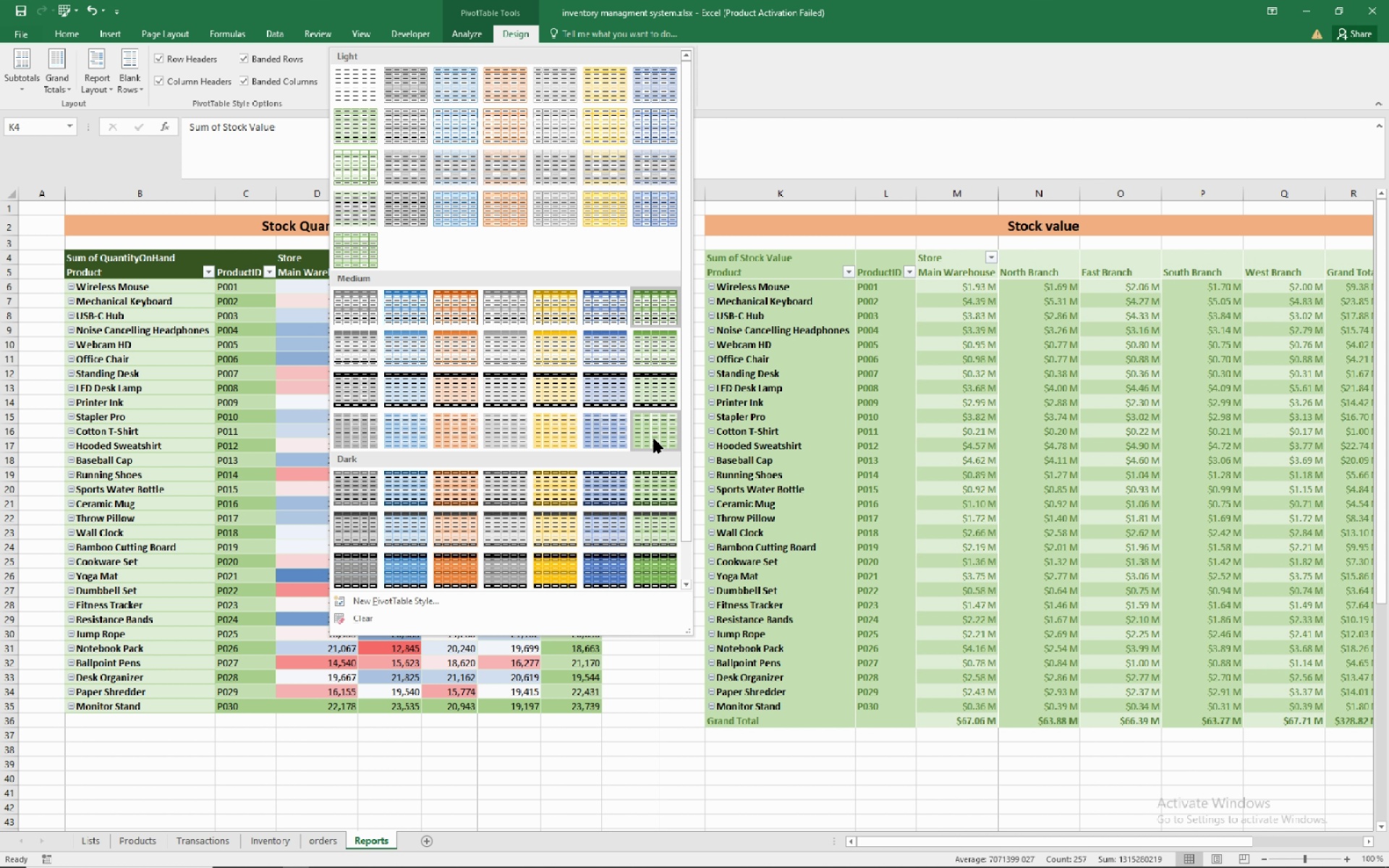 
wait(12.7)
 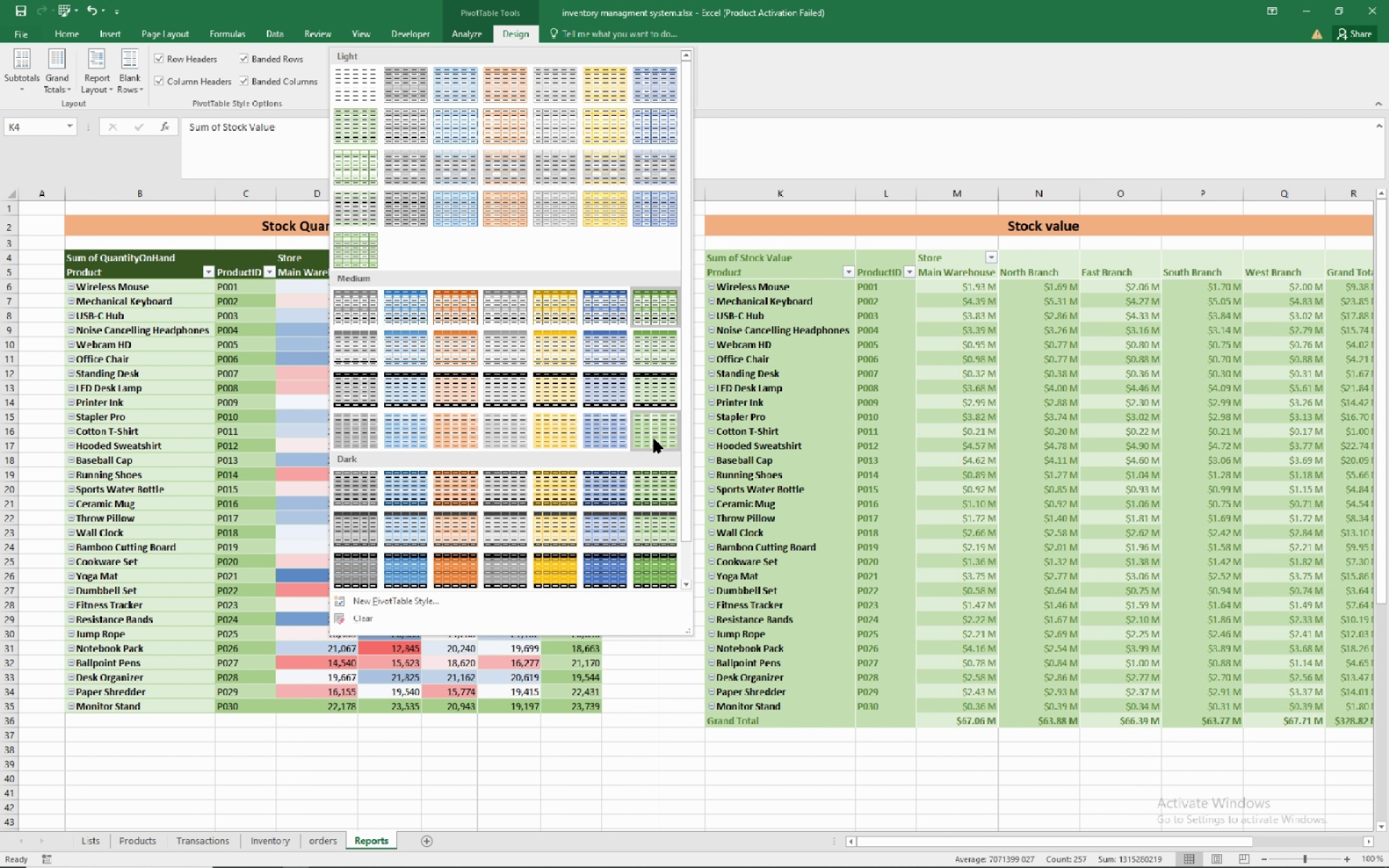 
left_click([653, 482])
 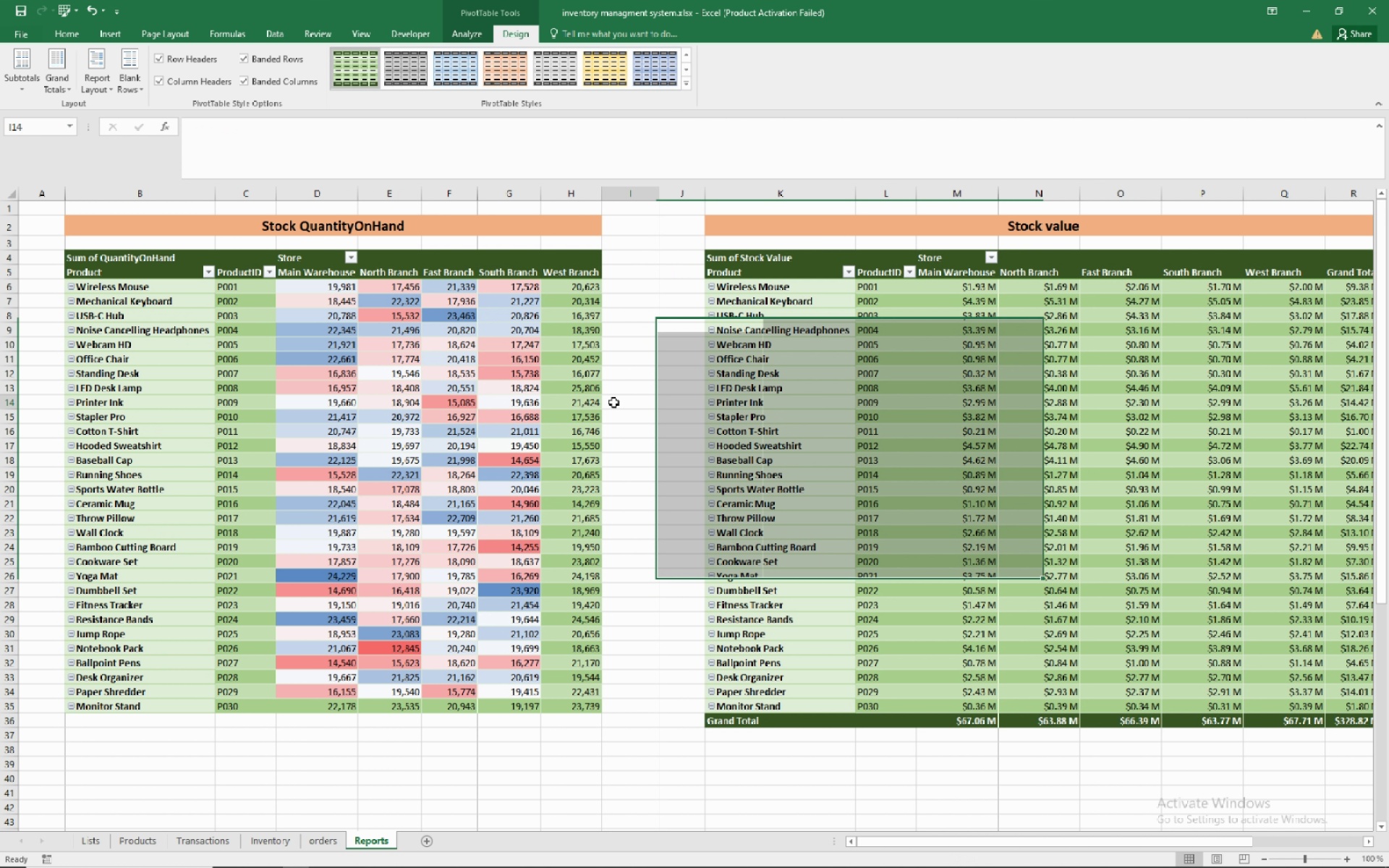 
left_click([613, 402])
 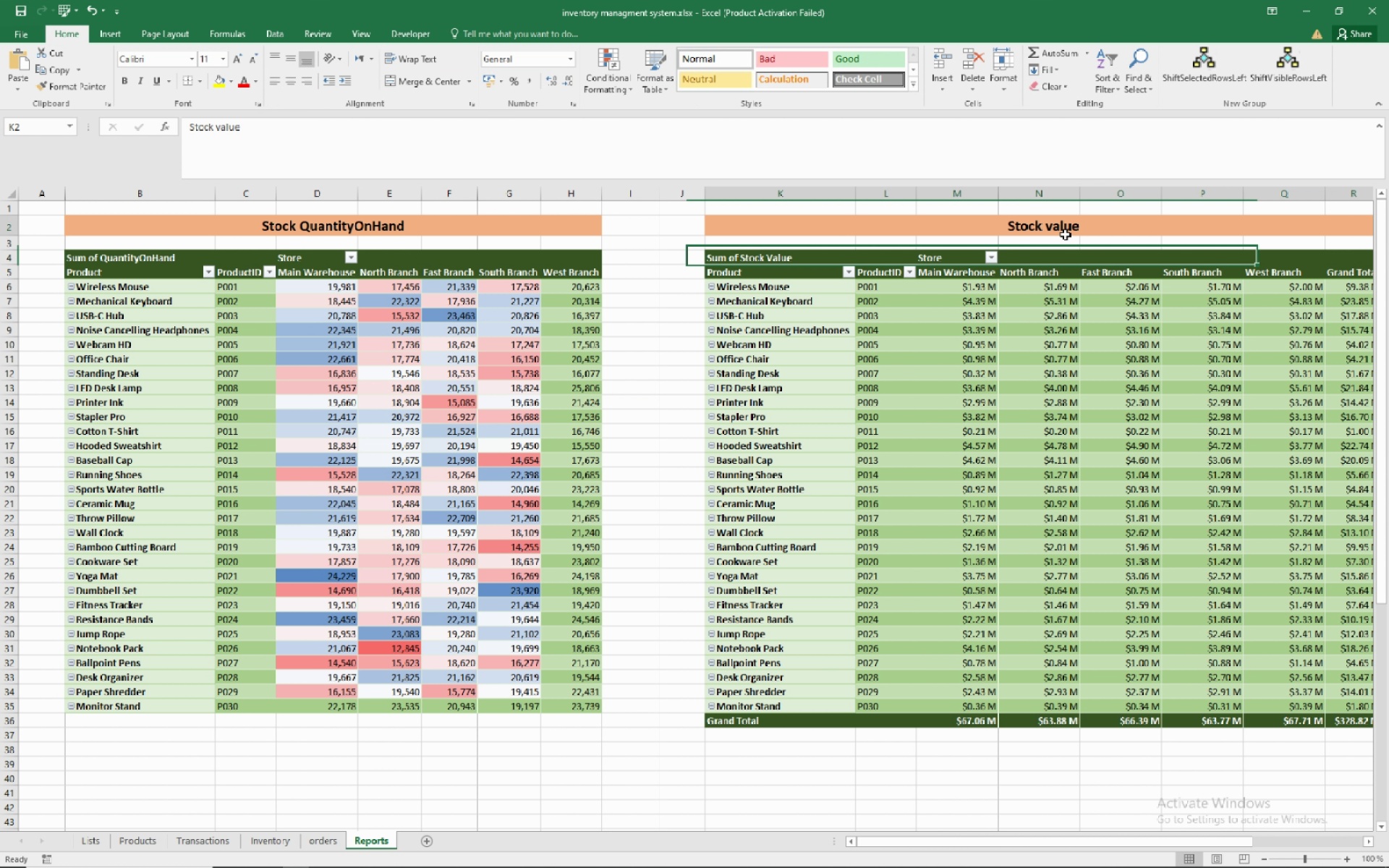 
left_click([1065, 234])
 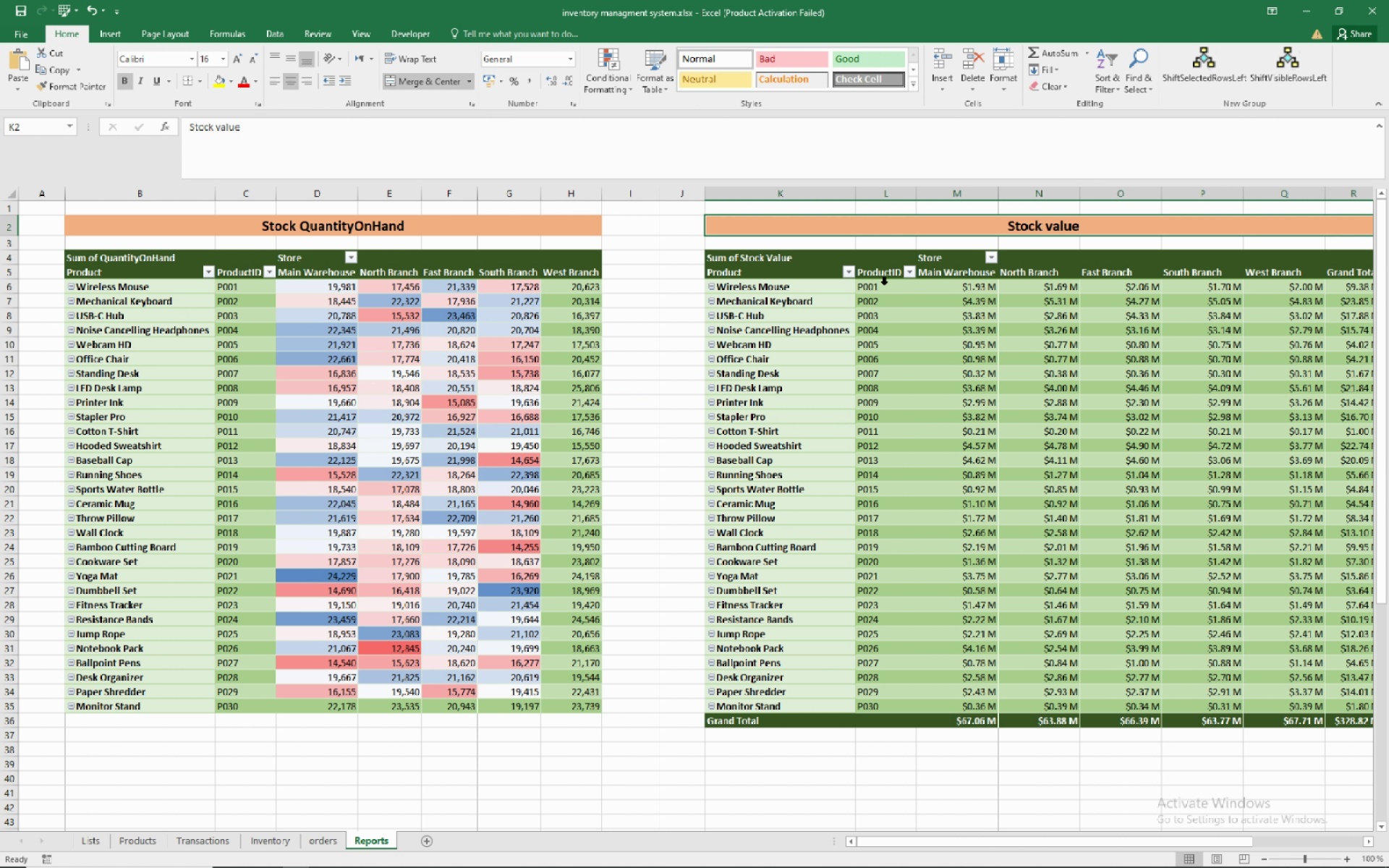 
wait(6.51)
 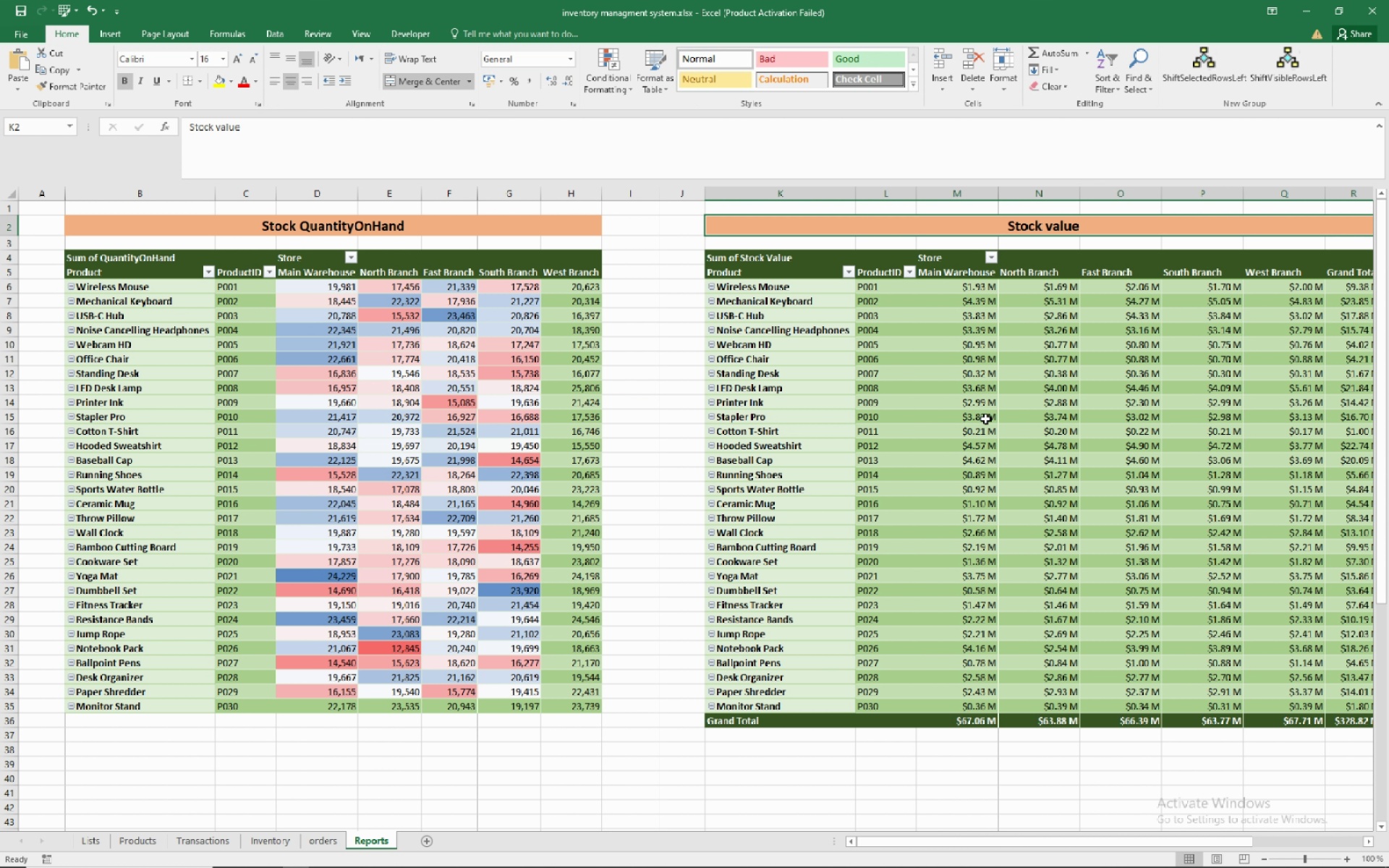 
left_click([663, 373])
 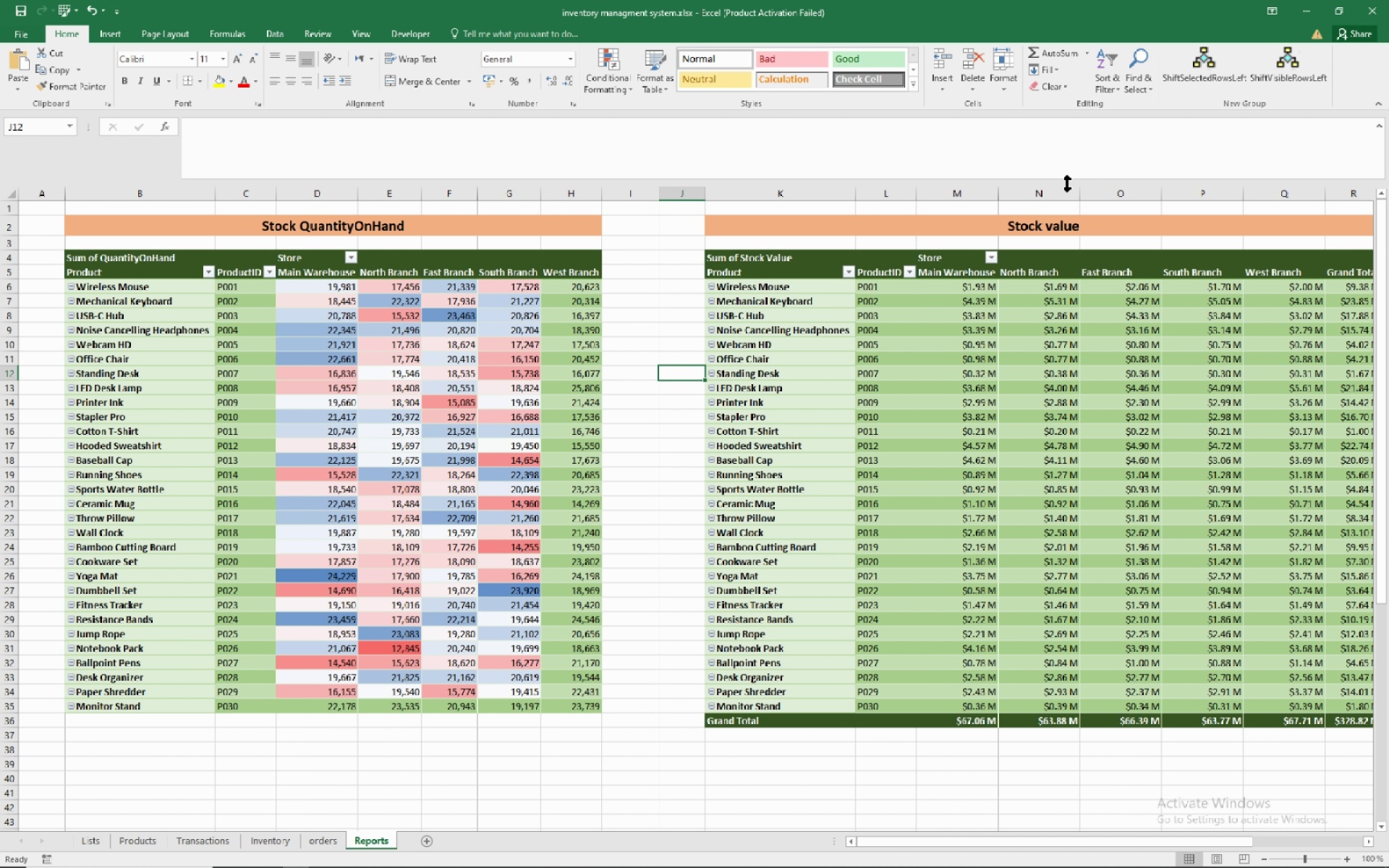 
wait(6.89)
 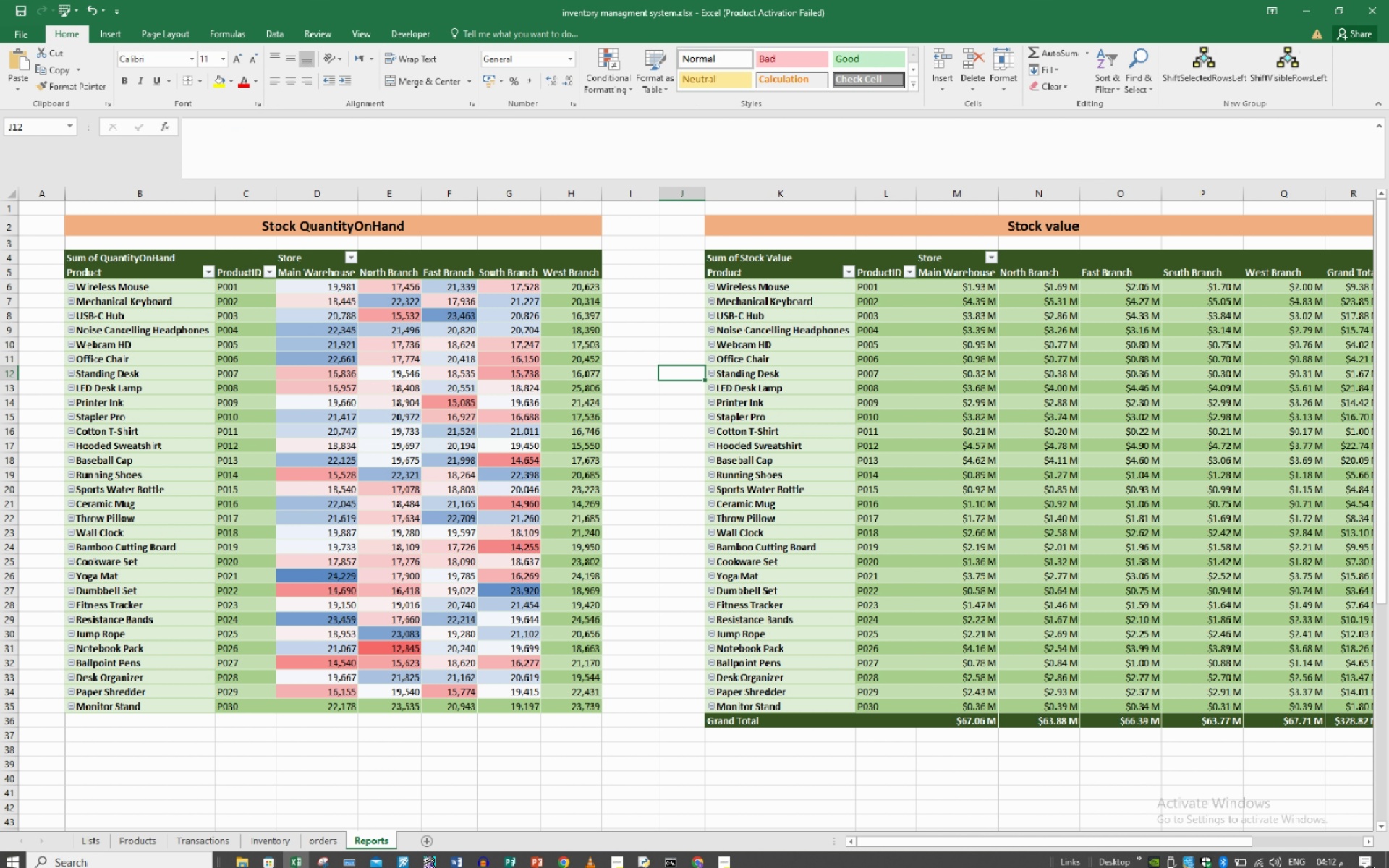 
left_click_drag(start_coordinate=[1079, 192], to_coordinate=[1048, 194])
 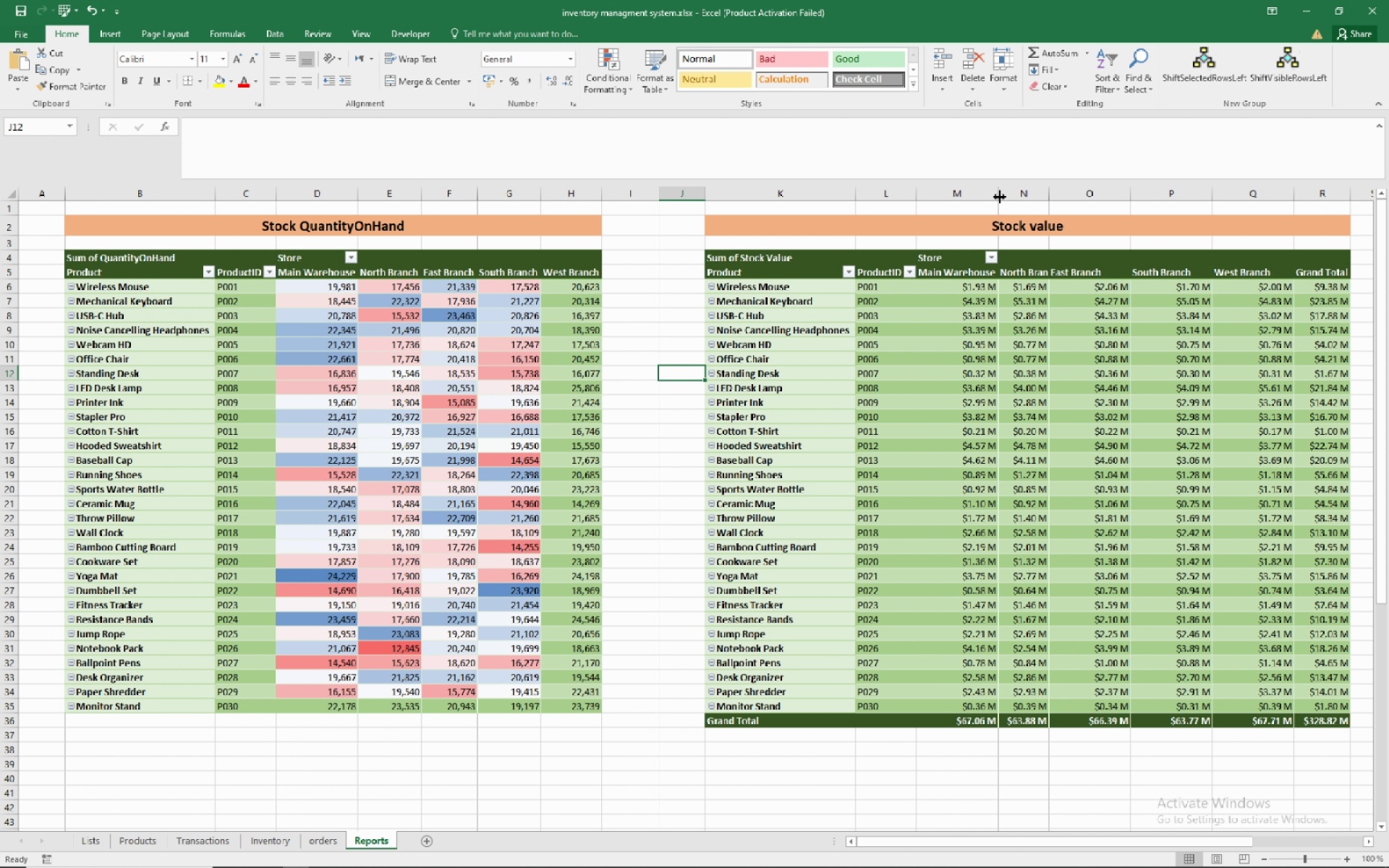 
left_click_drag(start_coordinate=[1000, 197], to_coordinate=[974, 197])
 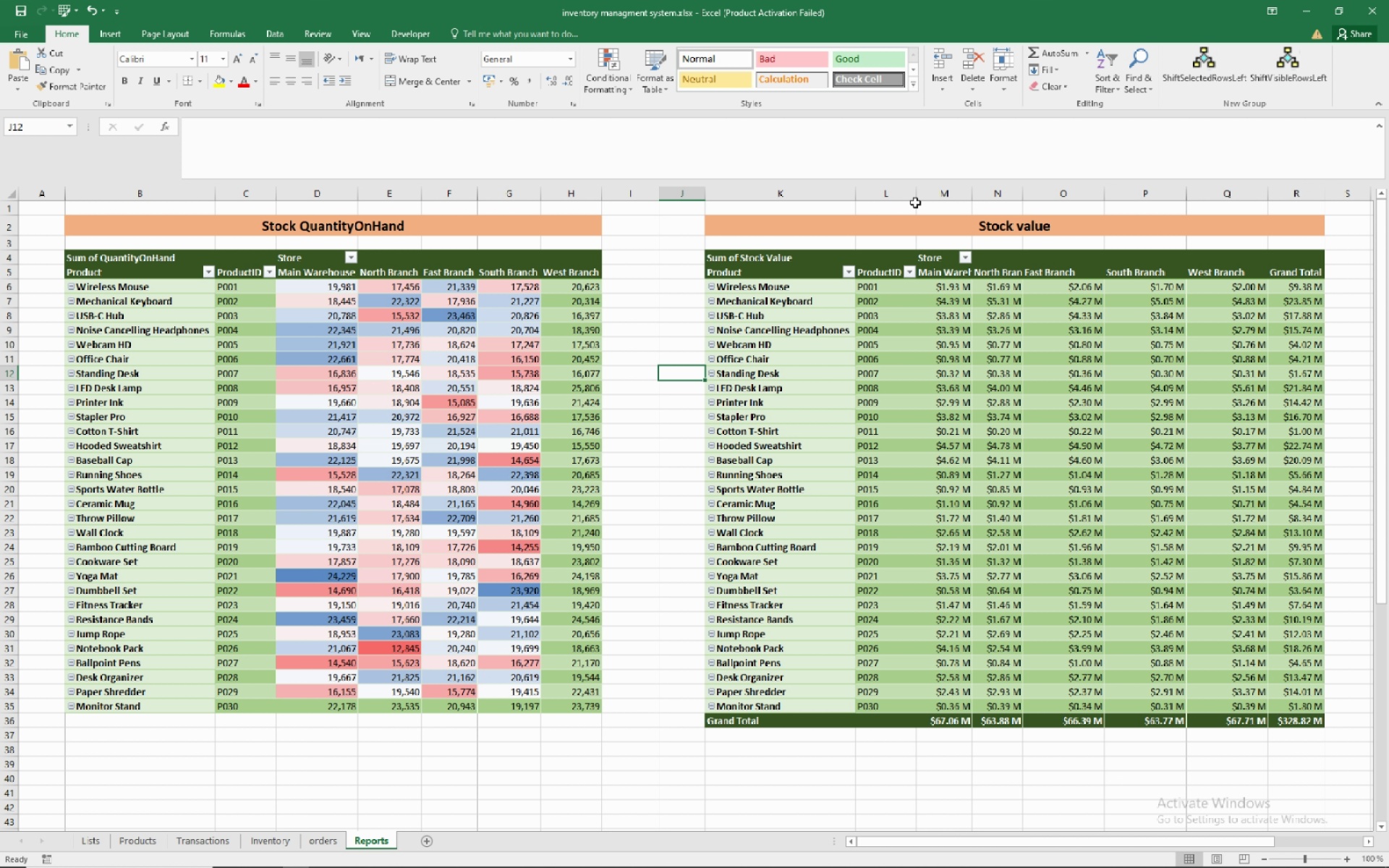 
left_click_drag(start_coordinate=[914, 193], to_coordinate=[899, 194])
 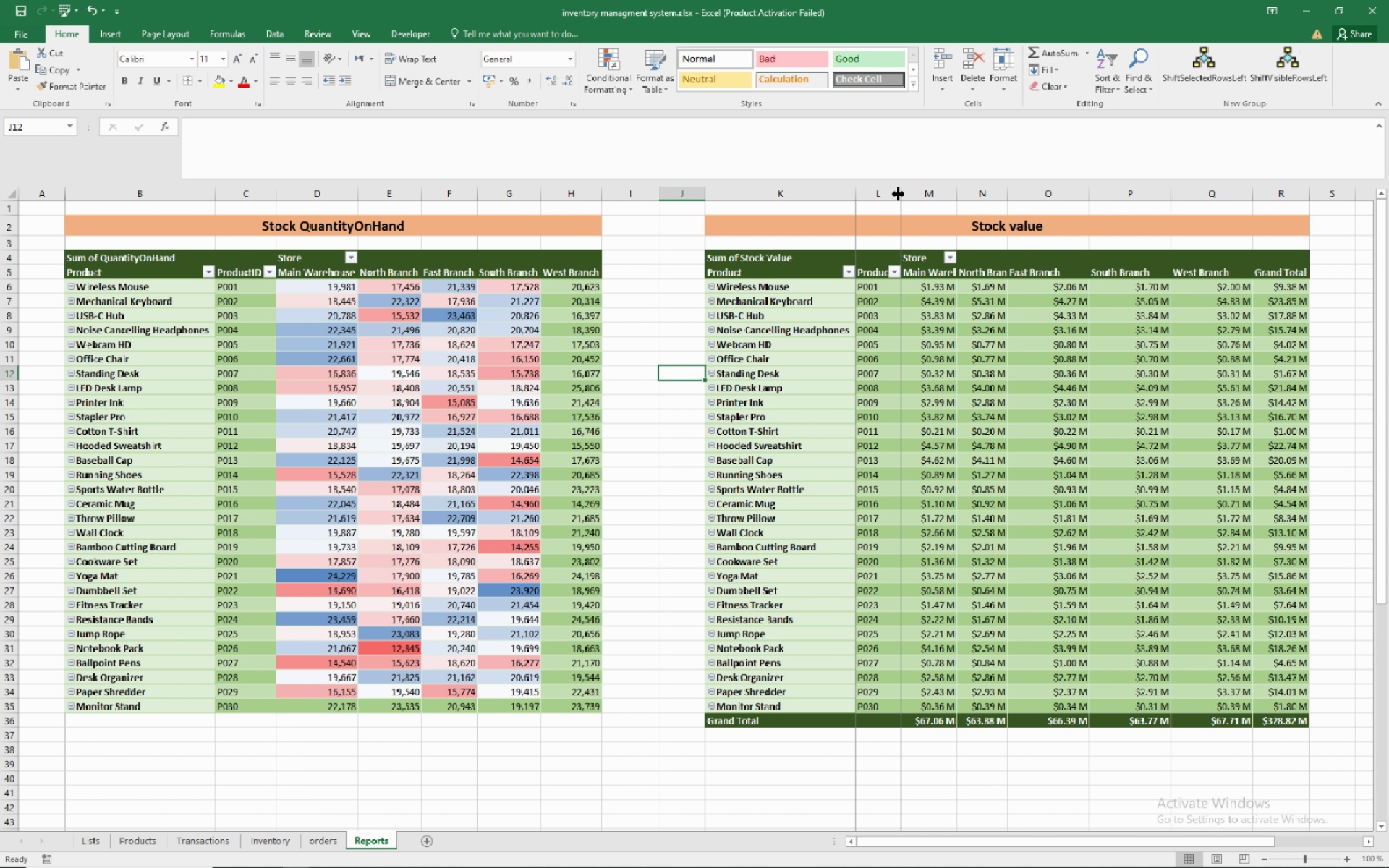 
left_click([899, 194])
 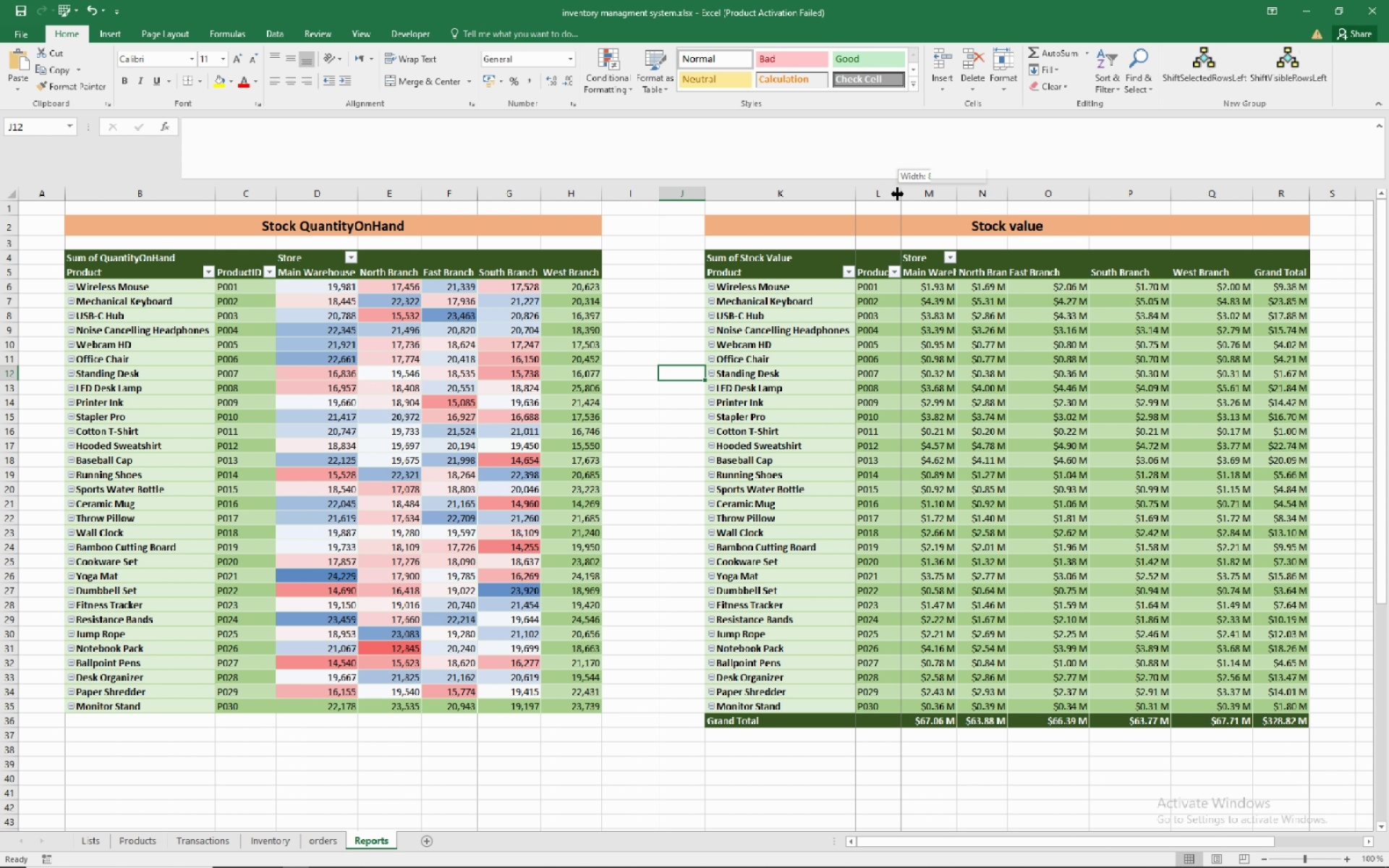 
left_click_drag(start_coordinate=[898, 194], to_coordinate=[912, 194])
 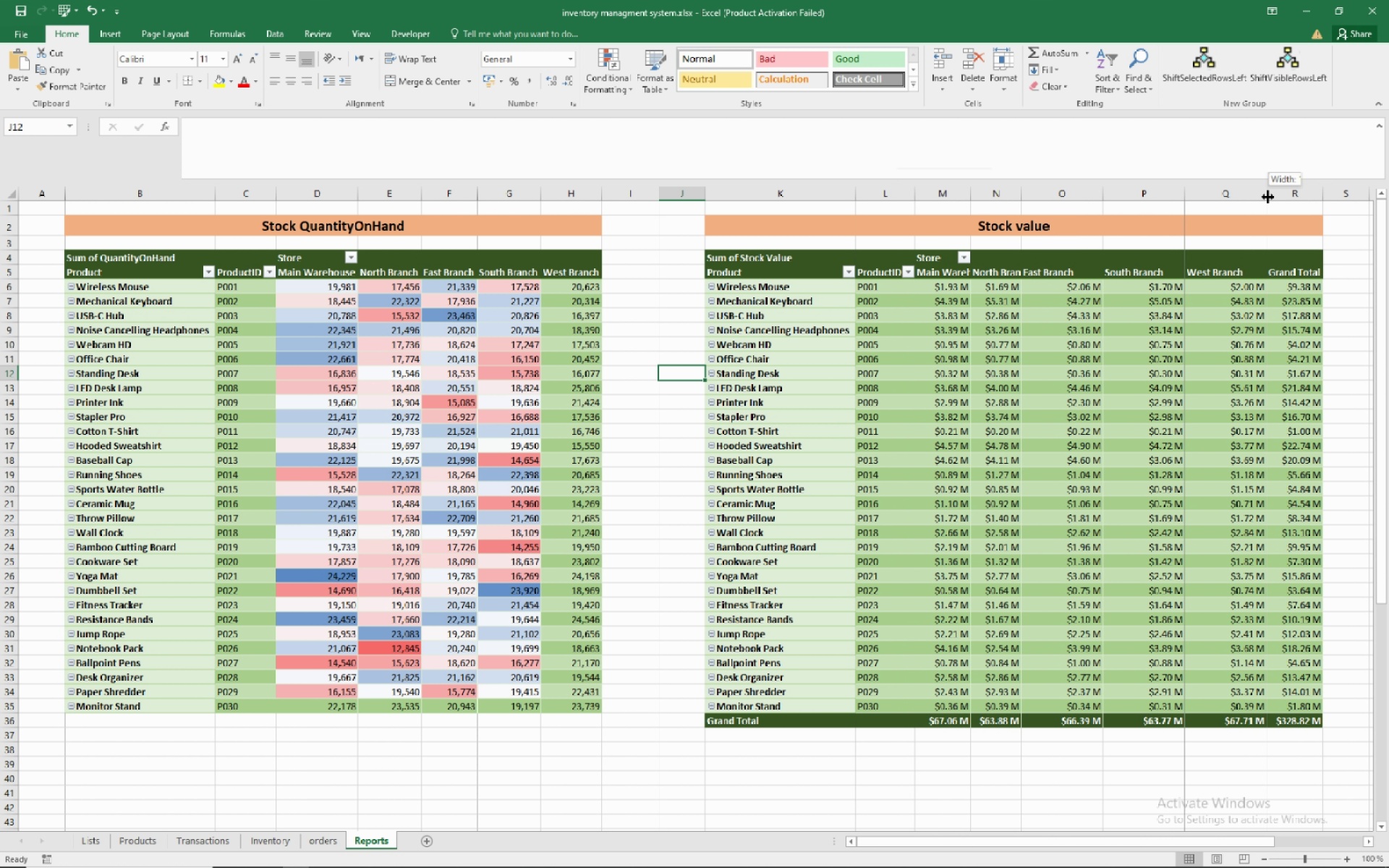 
left_click_drag(start_coordinate=[1268, 197], to_coordinate=[1261, 197])
 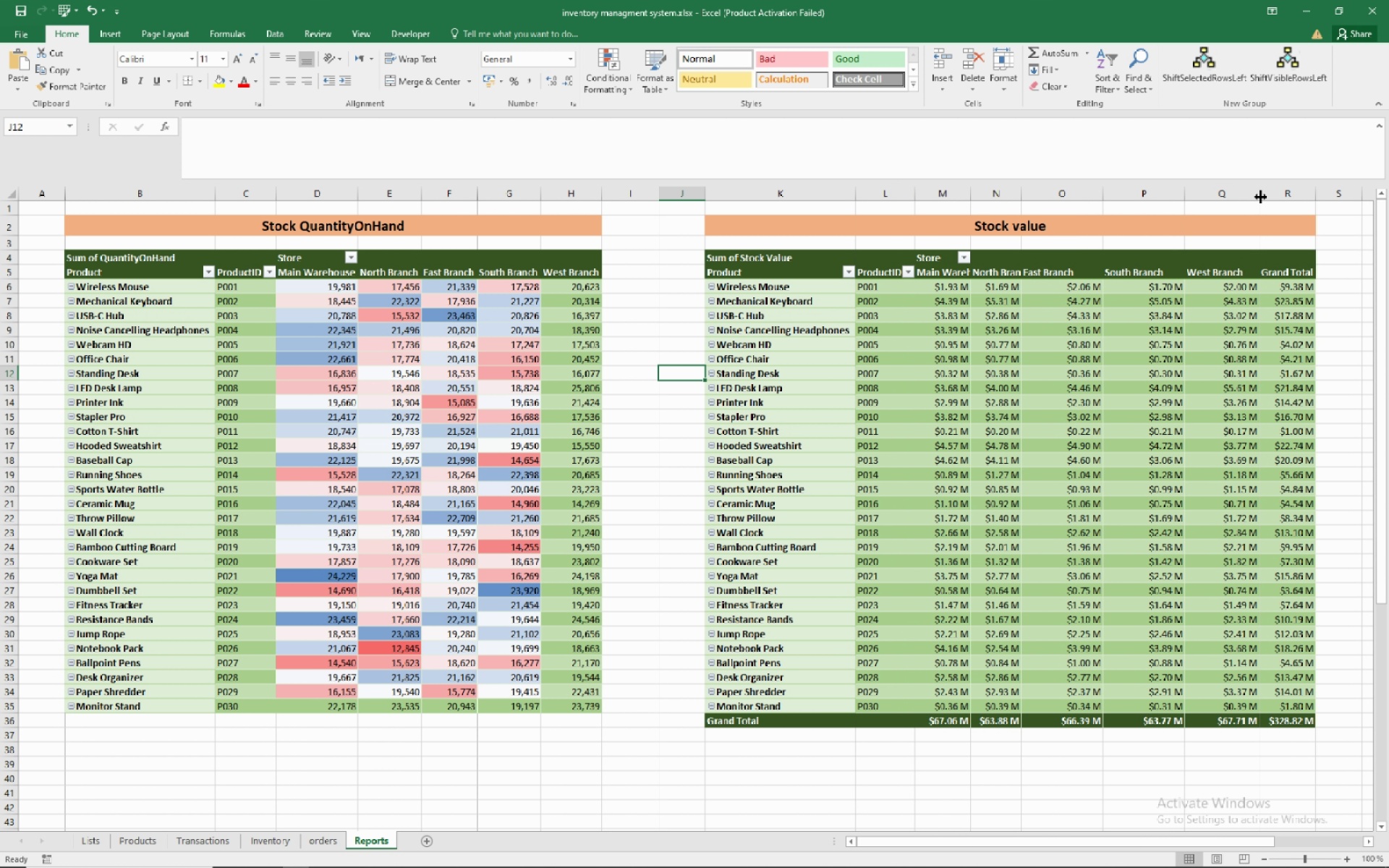 
double_click([1261, 197])
 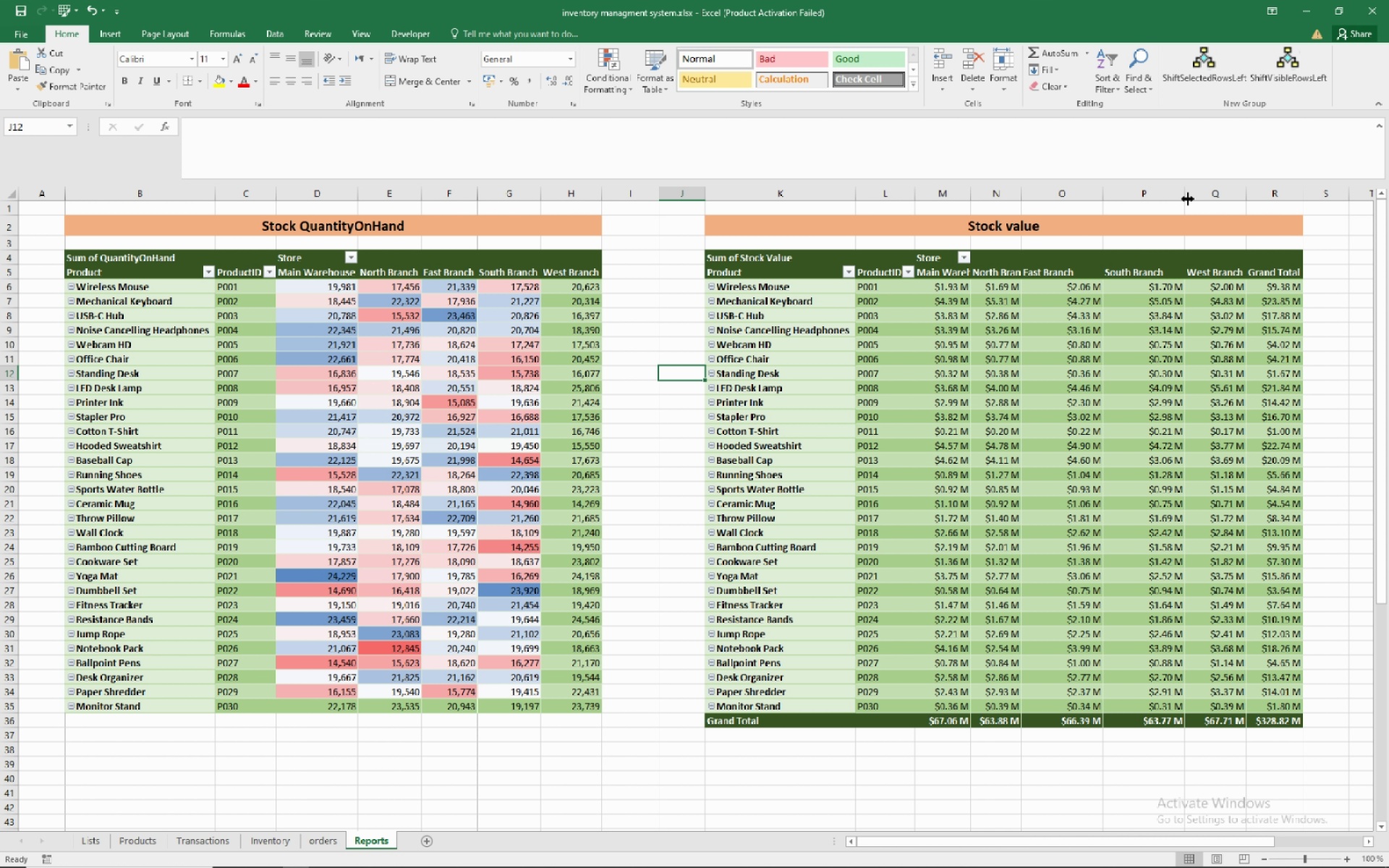 
double_click([1188, 199])
 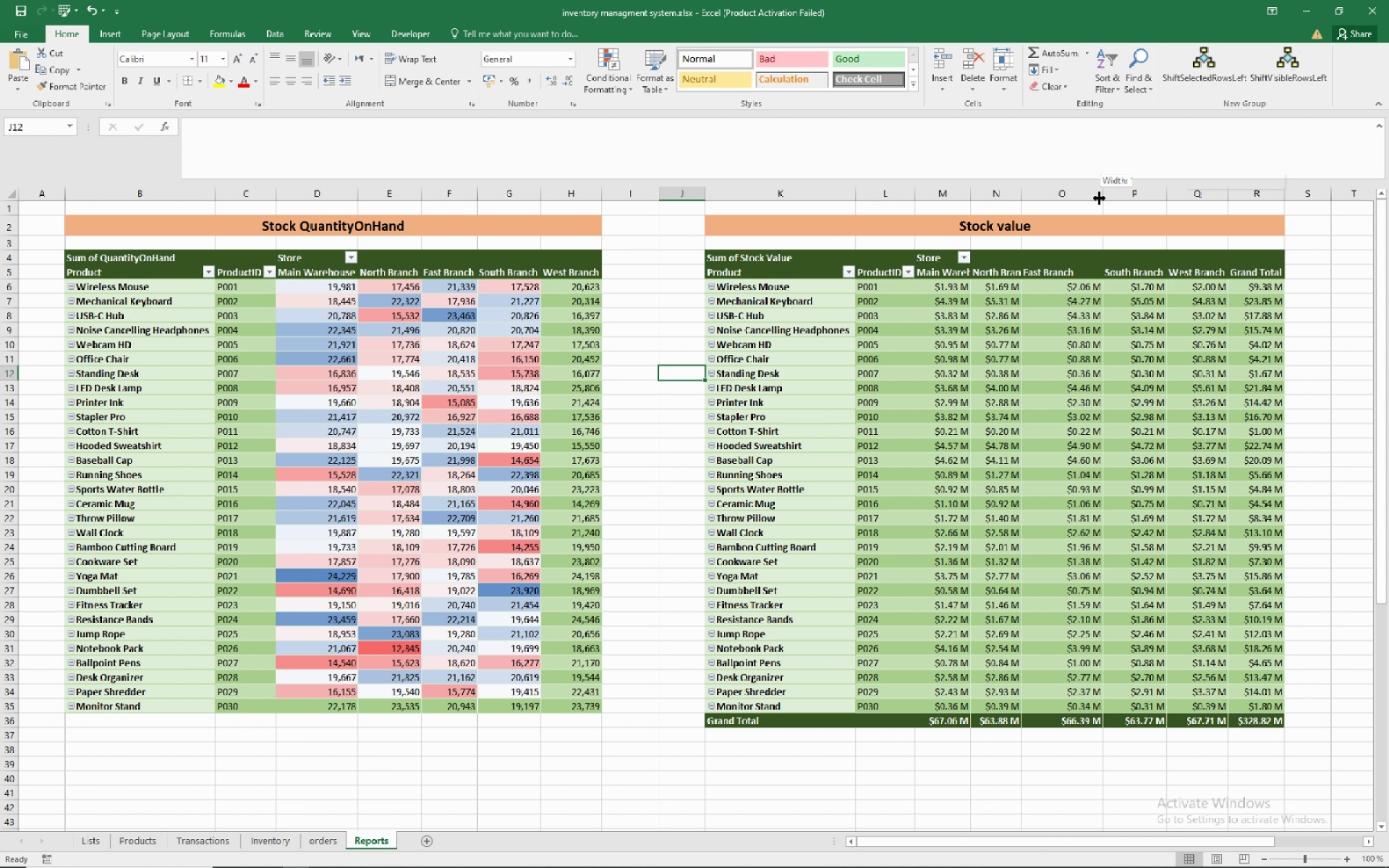 
double_click([1100, 198])
 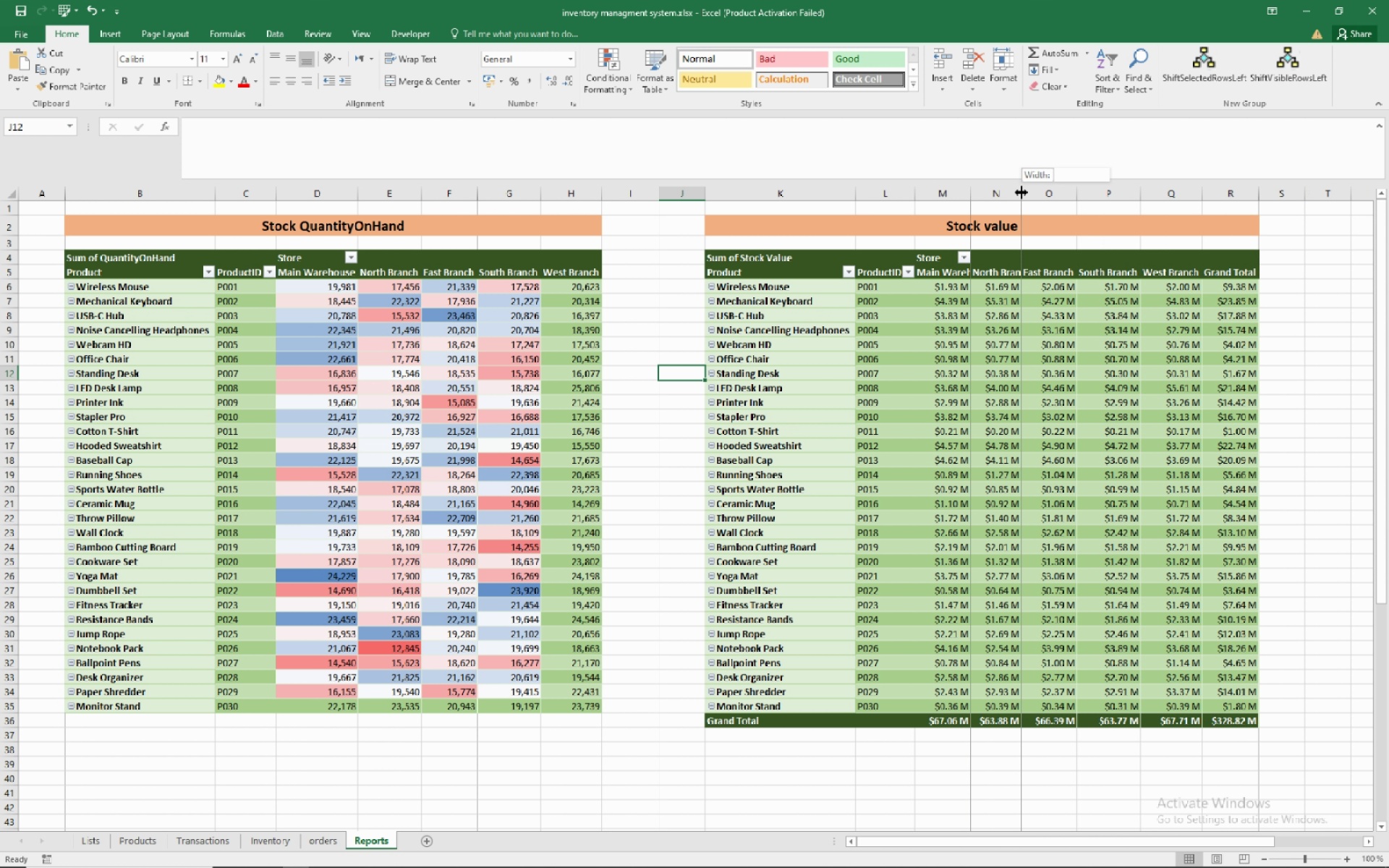 
double_click([1021, 192])
 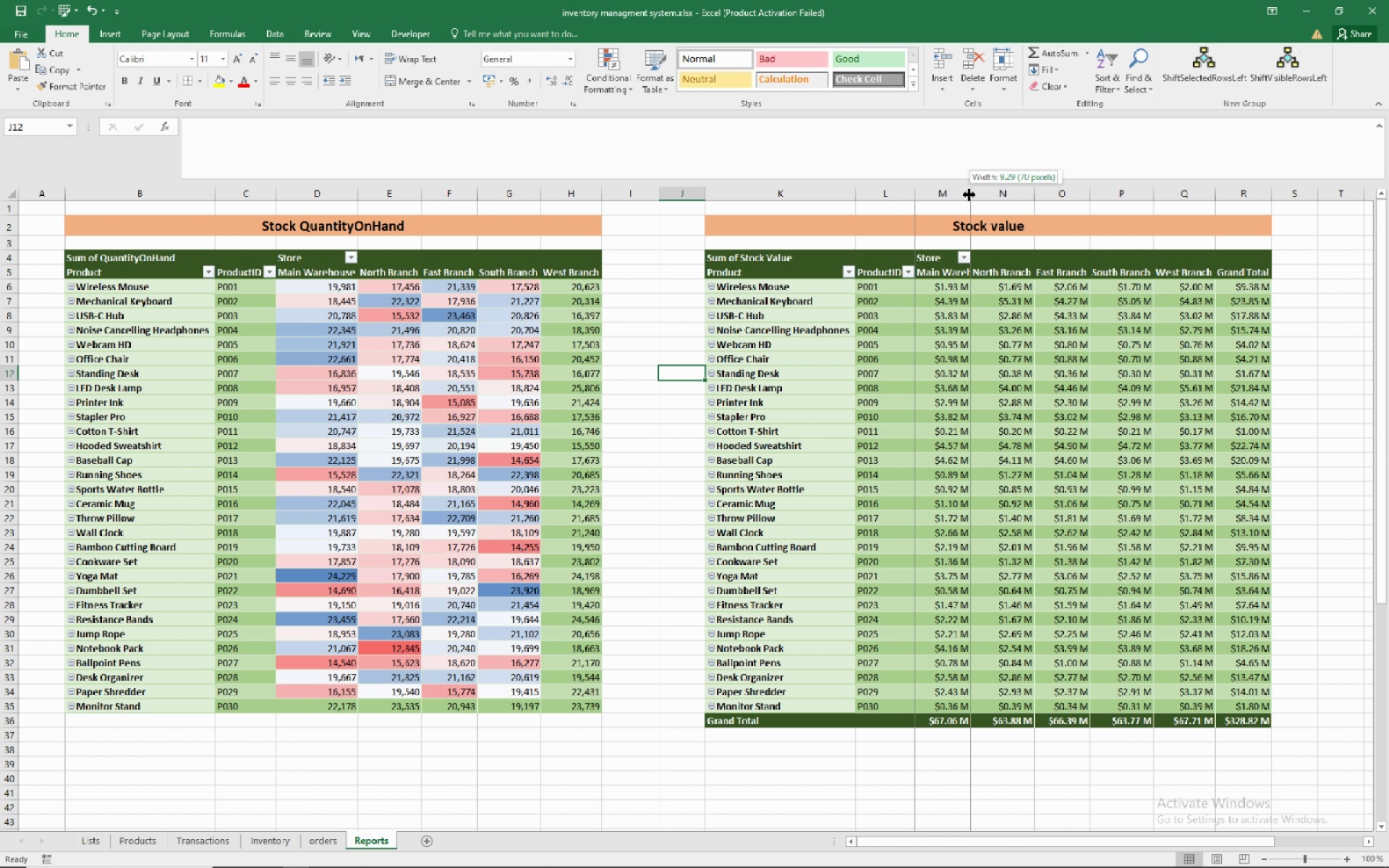 
double_click([969, 195])
 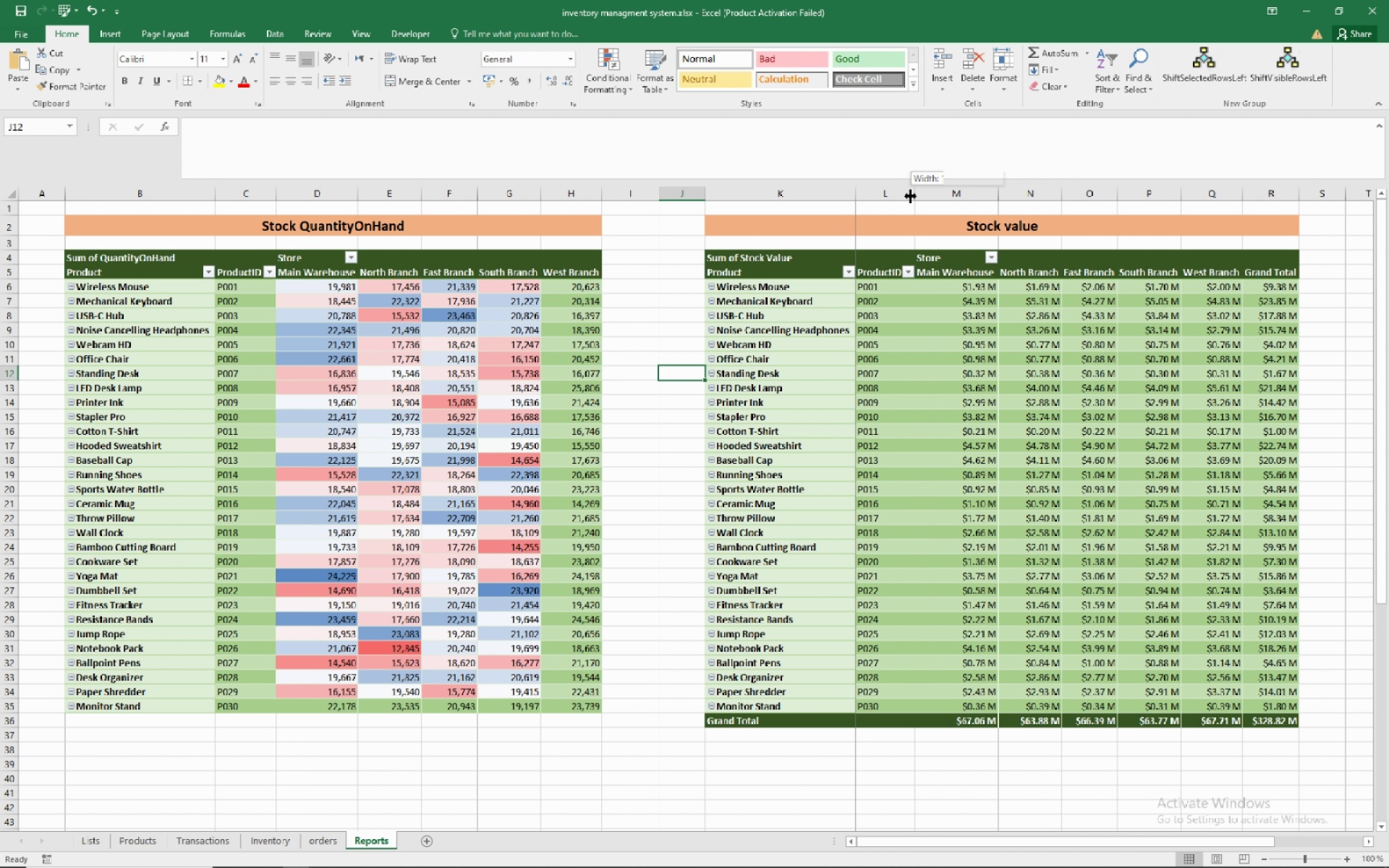 
double_click([911, 196])
 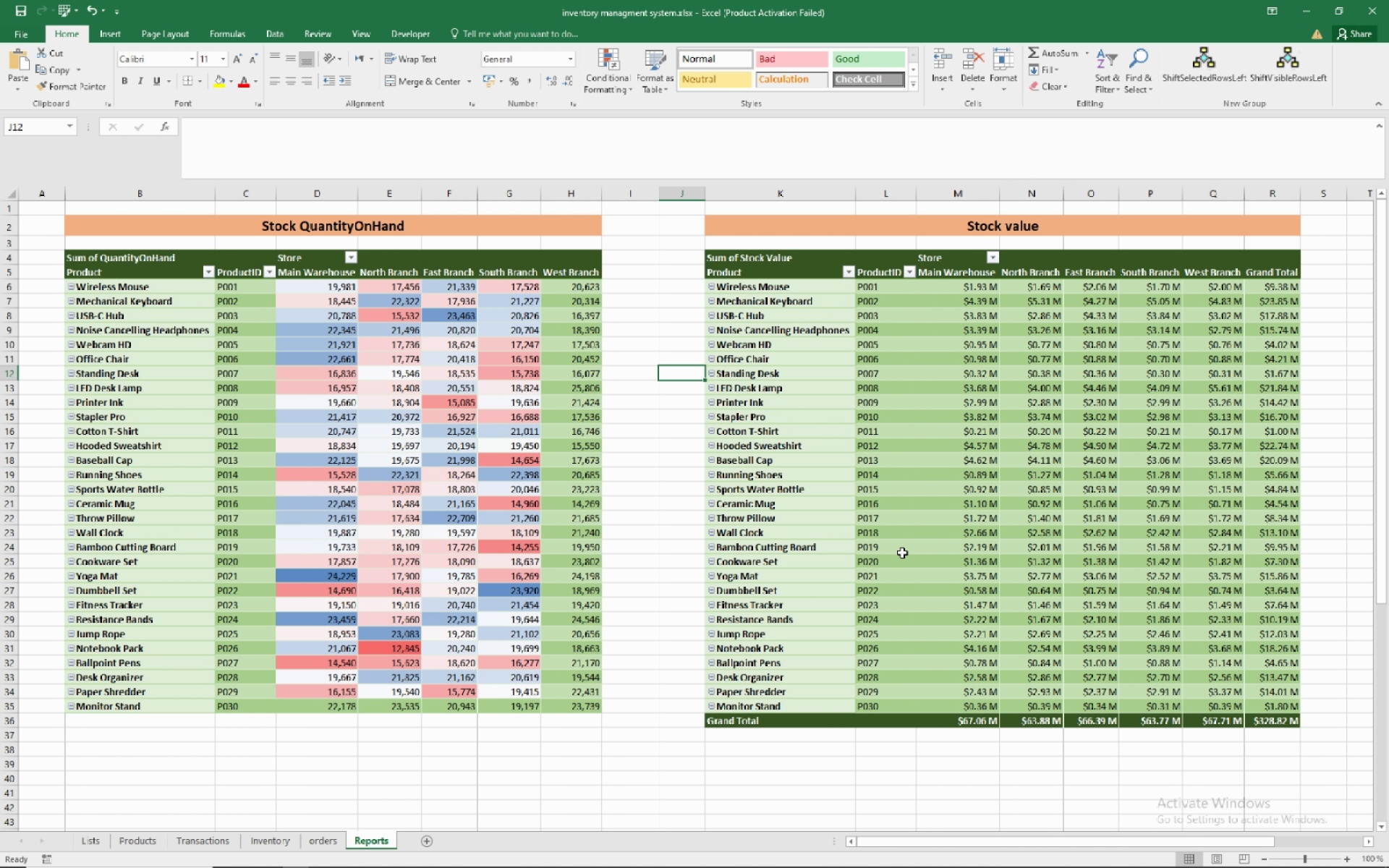 
left_click([1346, 422])
 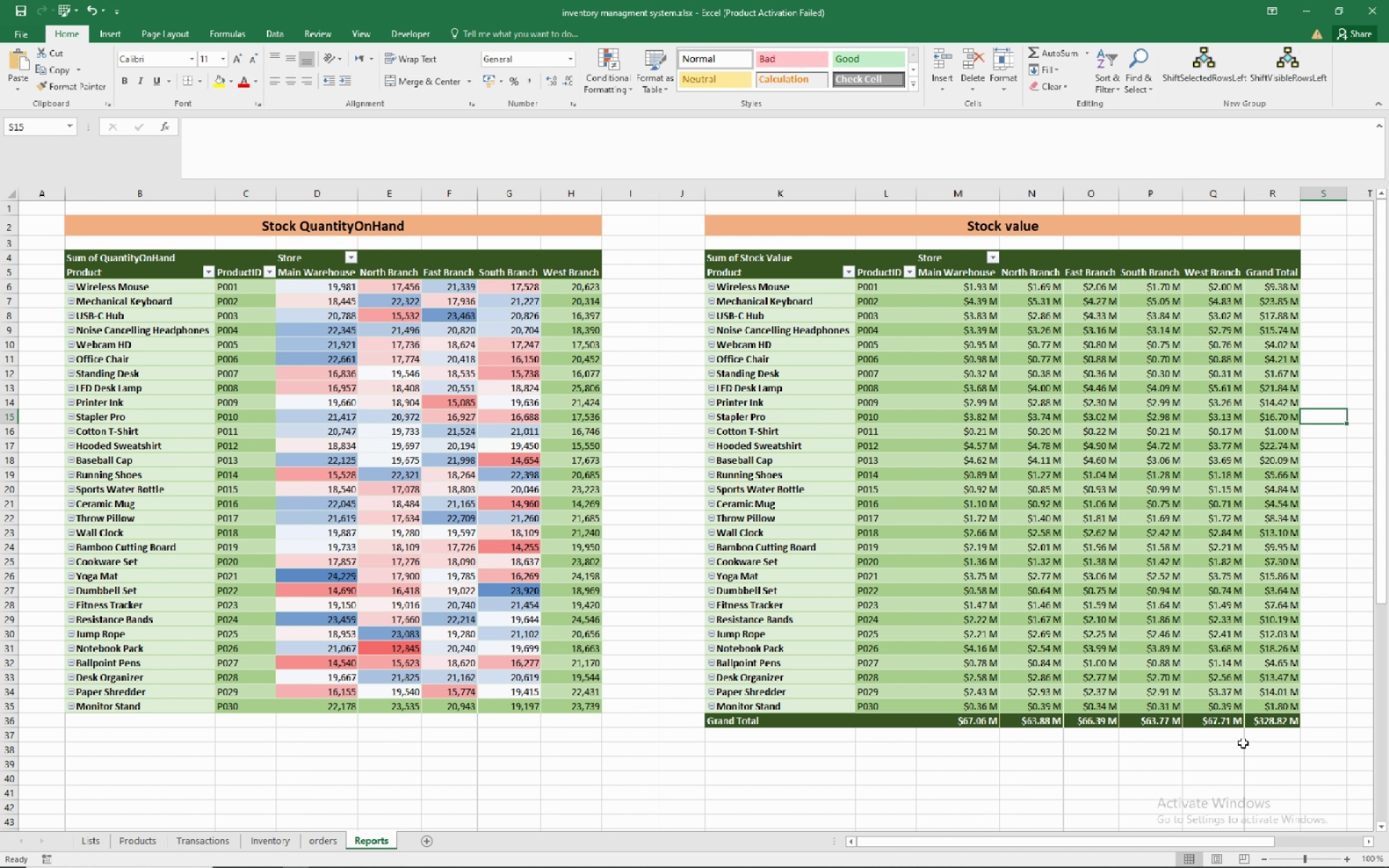 
left_click([984, 793])
 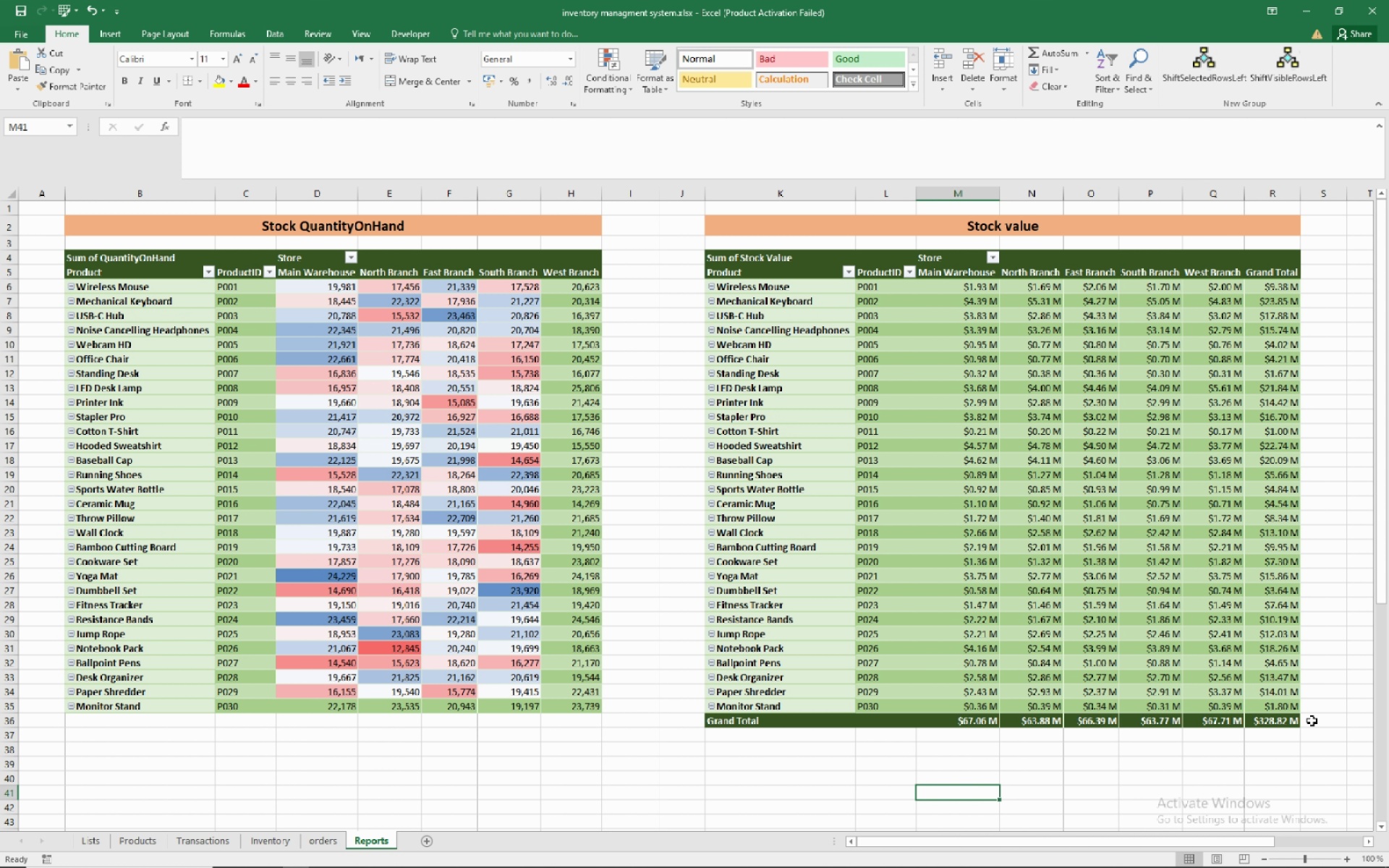 
wait(7.69)
 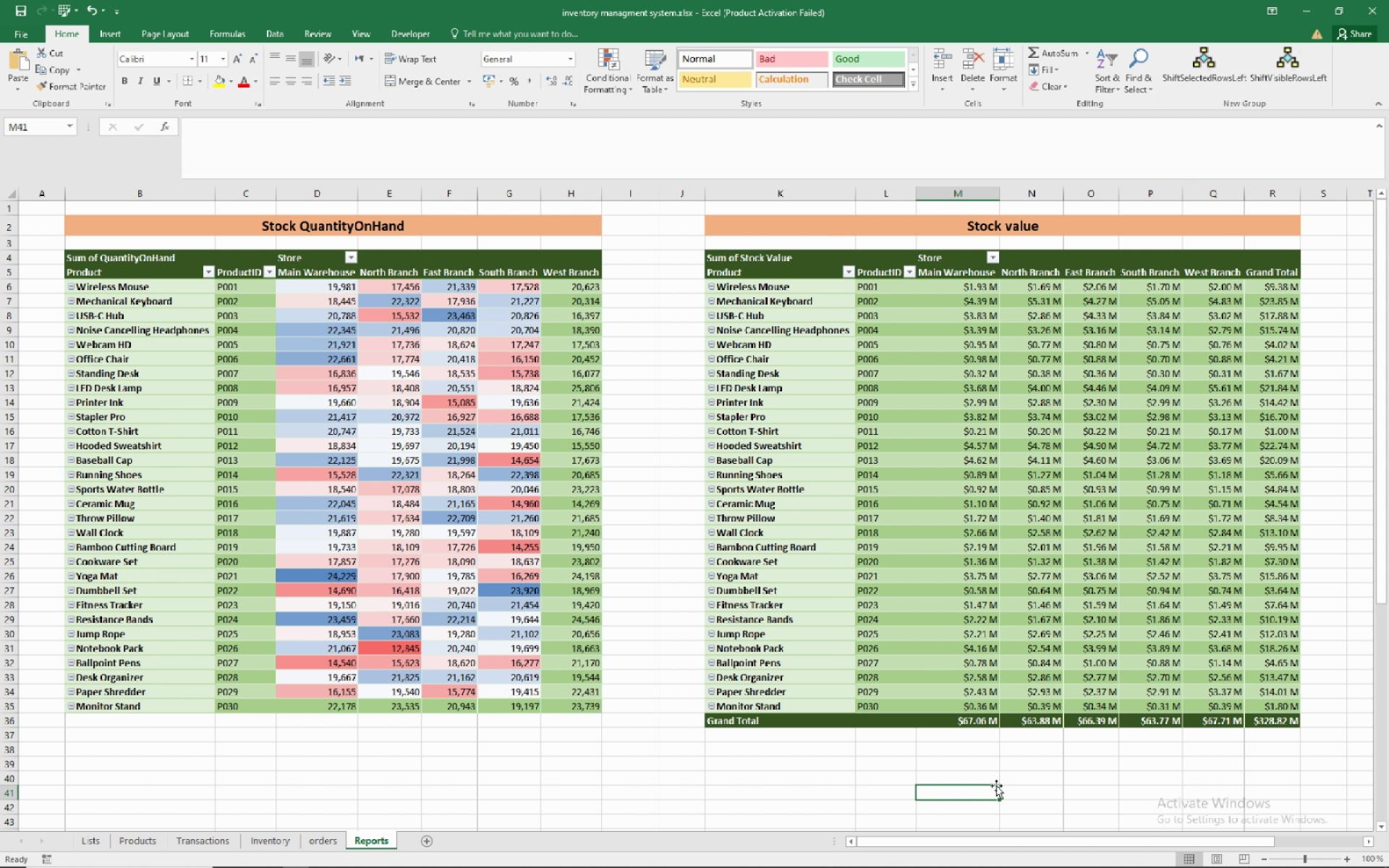 
left_click([1283, 724])
 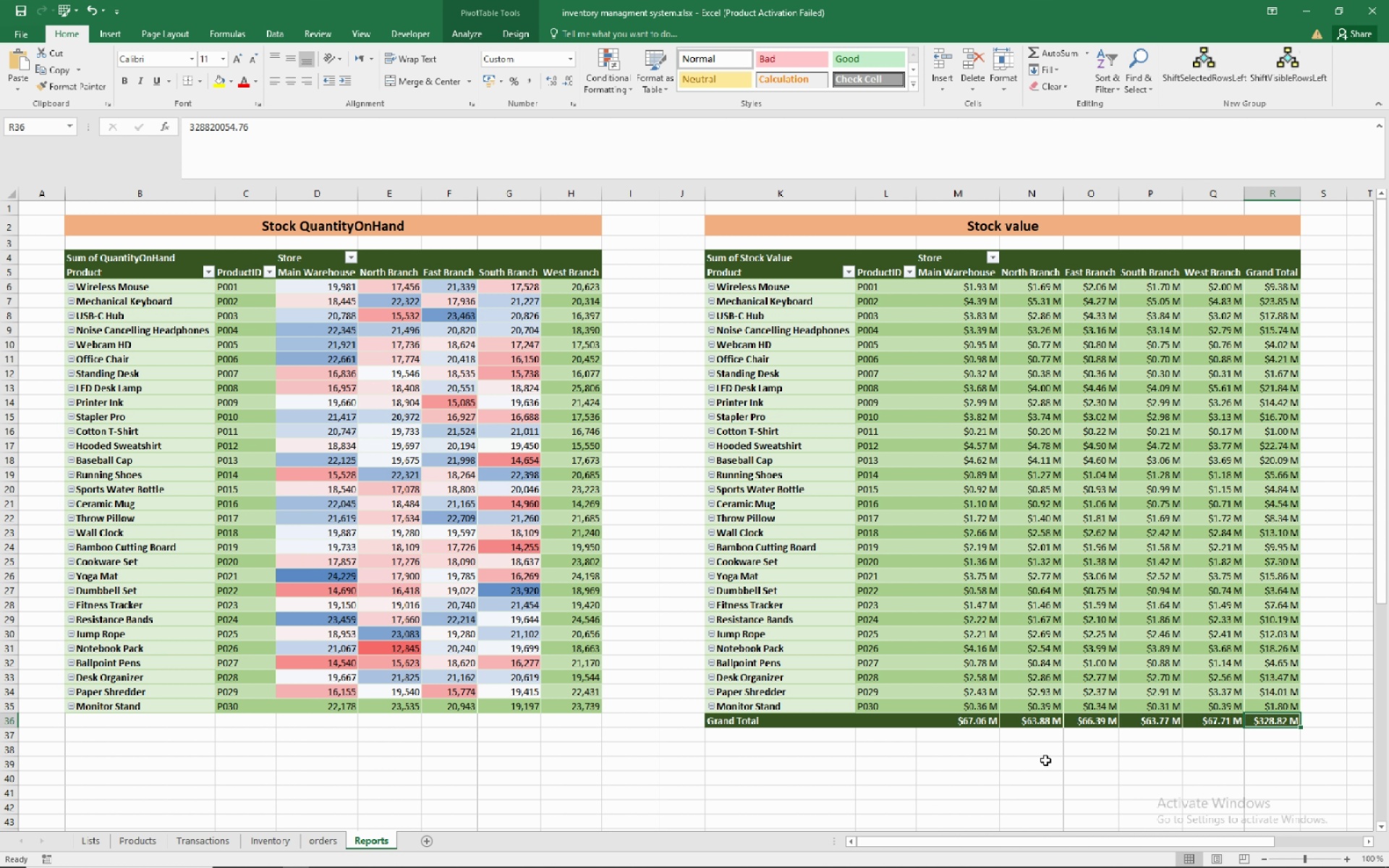 
left_click([1045, 760])
 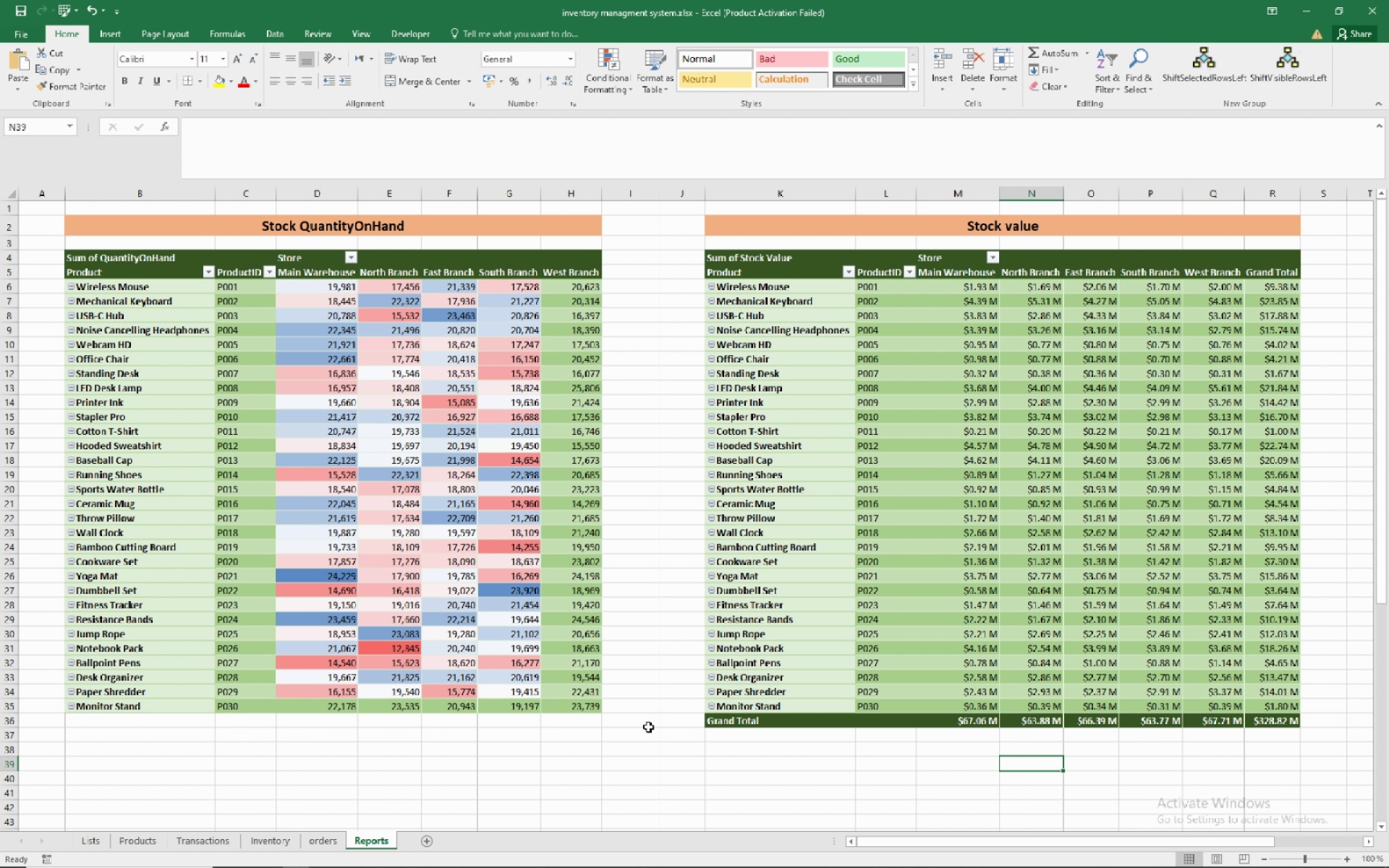 
wait(6.2)
 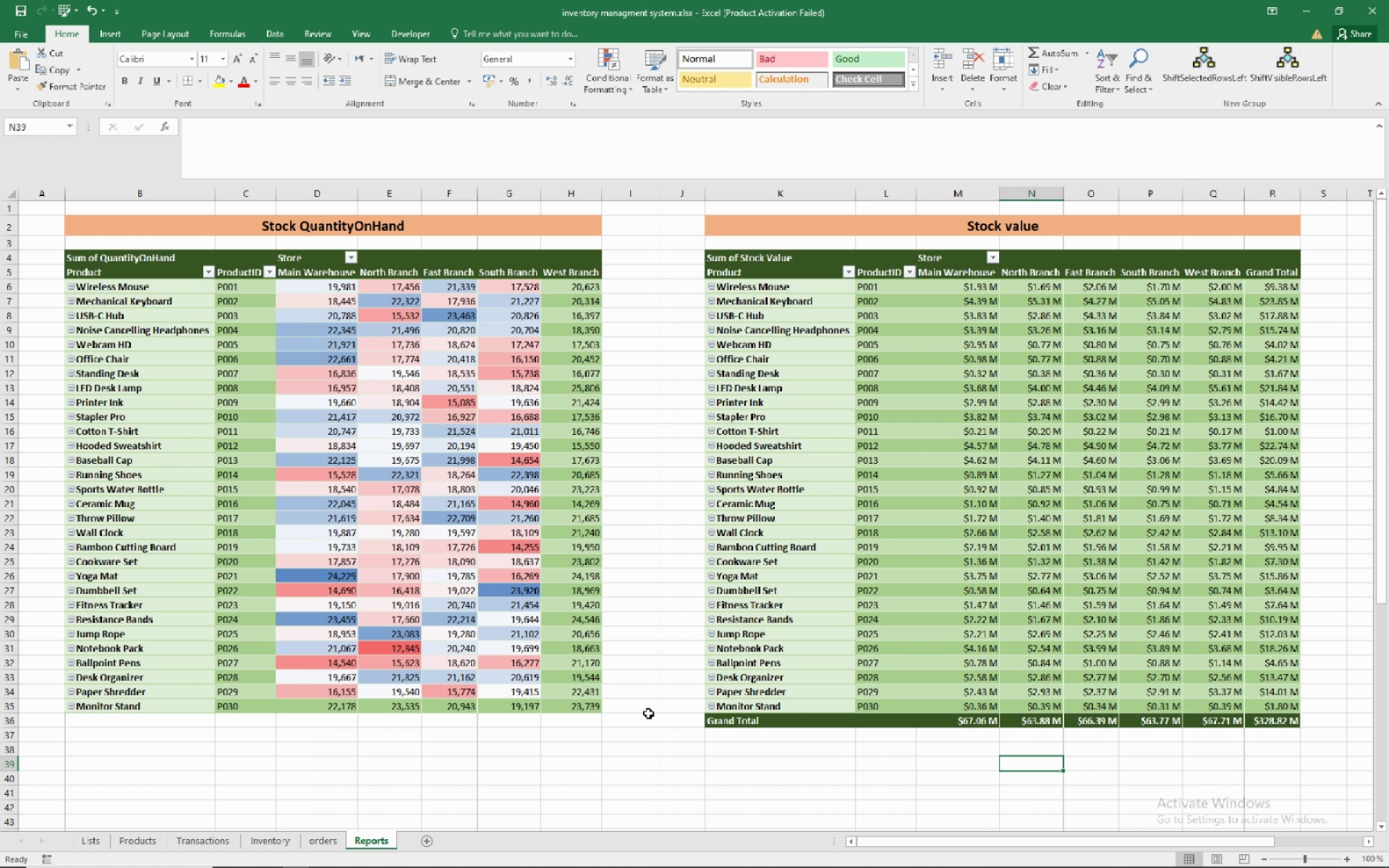 
left_click([650, 734])
 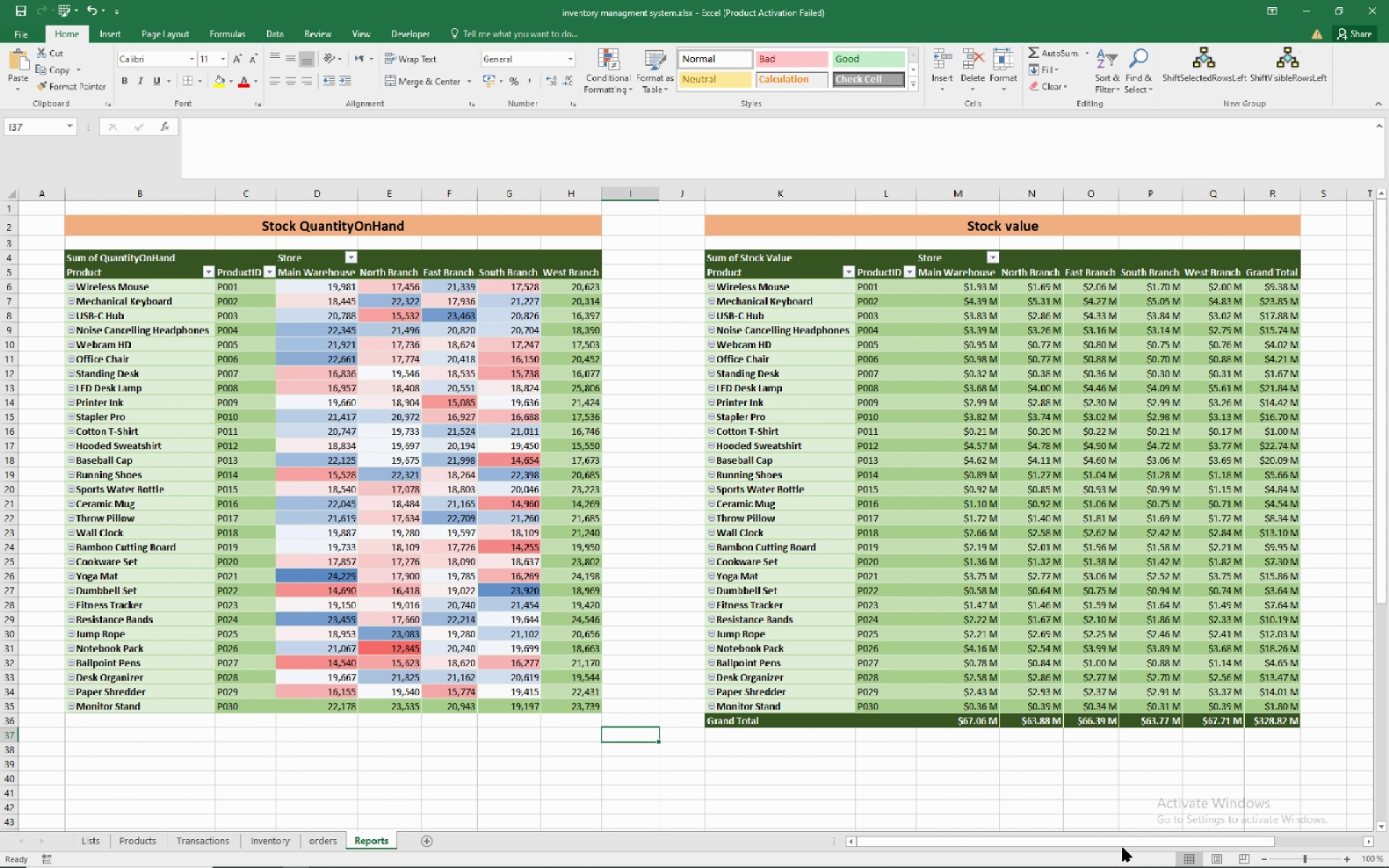 
left_click_drag(start_coordinate=[1110, 844], to_coordinate=[1279, 808])
 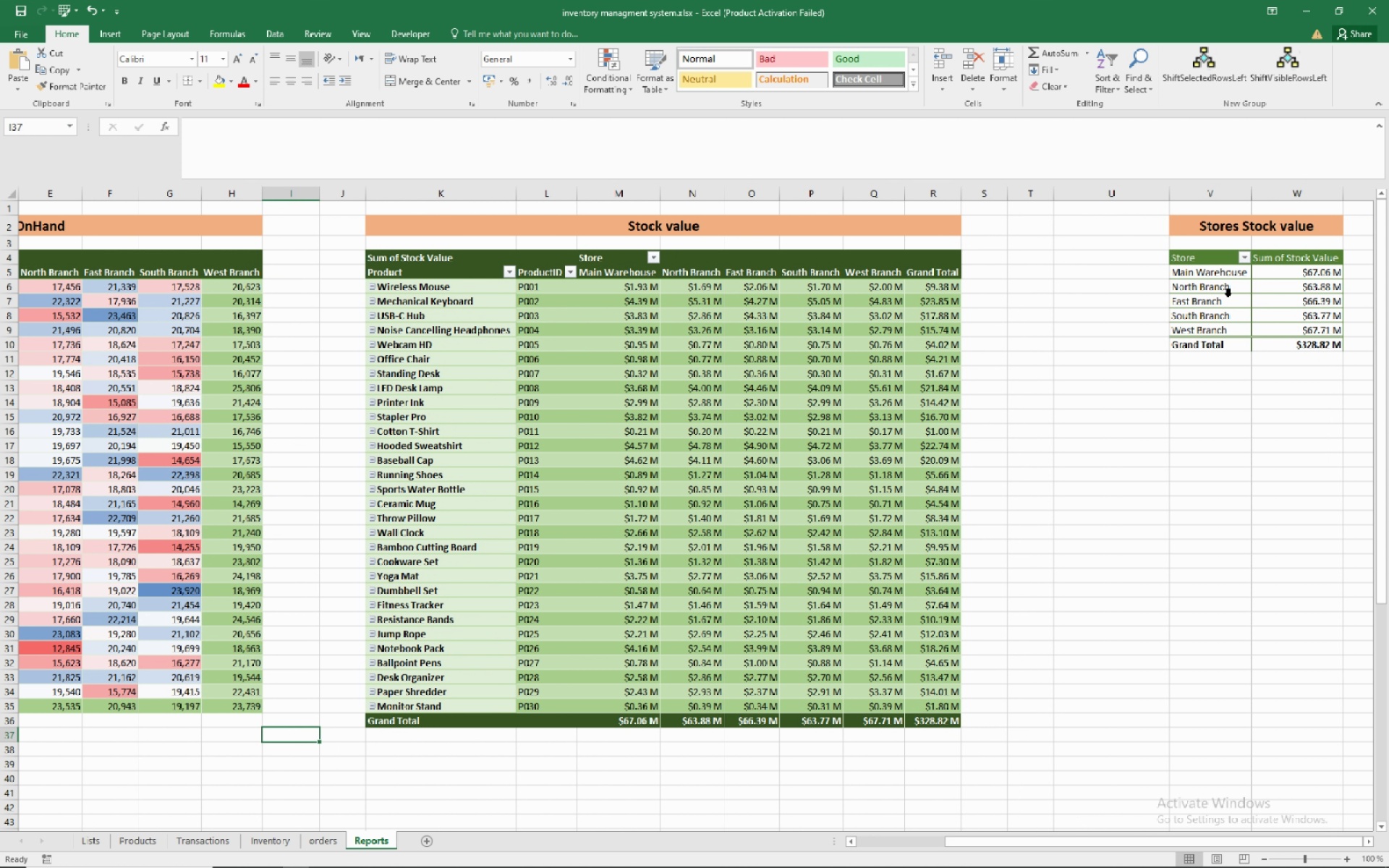 
left_click([1229, 293])
 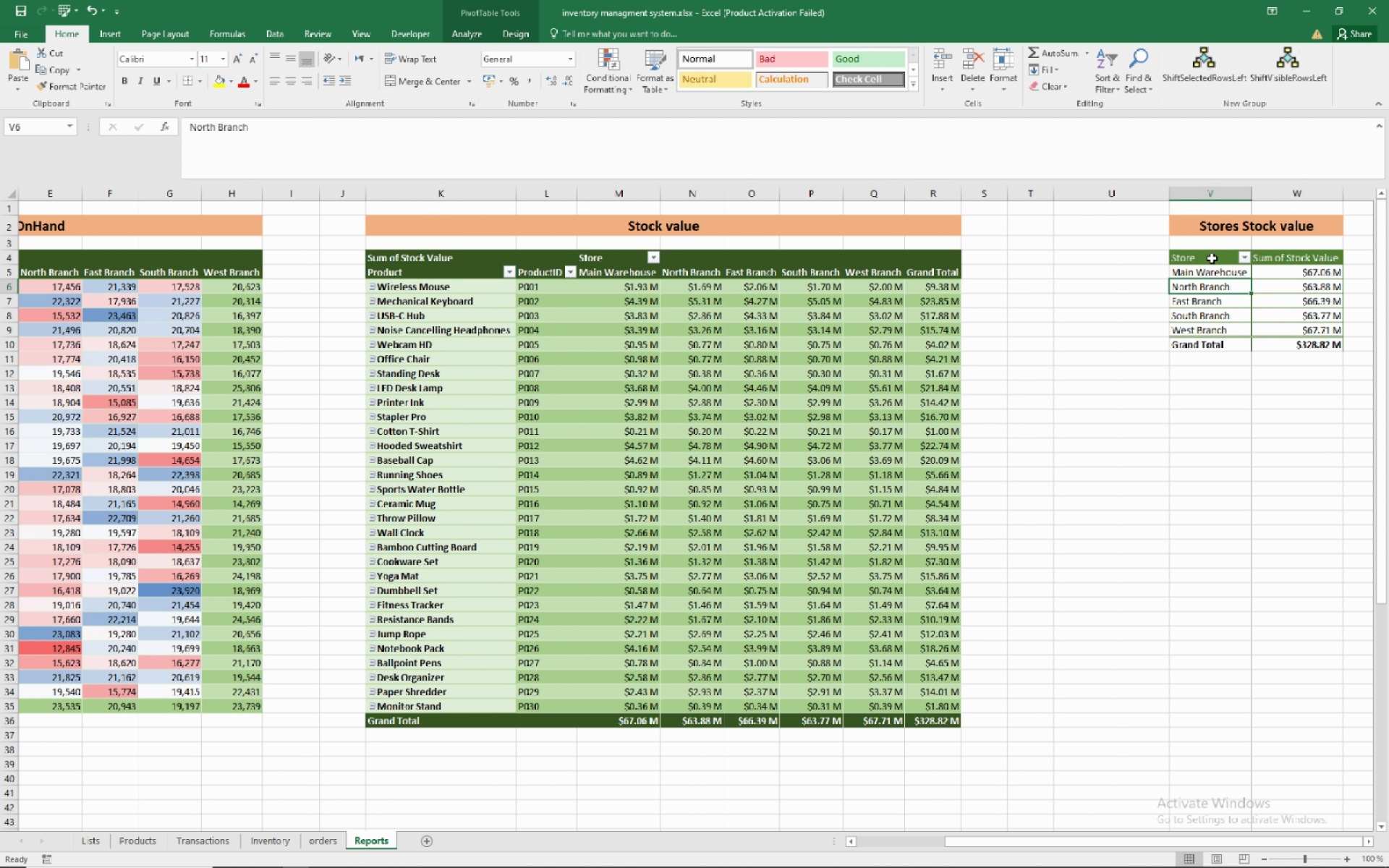 
left_click_drag(start_coordinate=[1214, 252], to_coordinate=[1308, 343])
 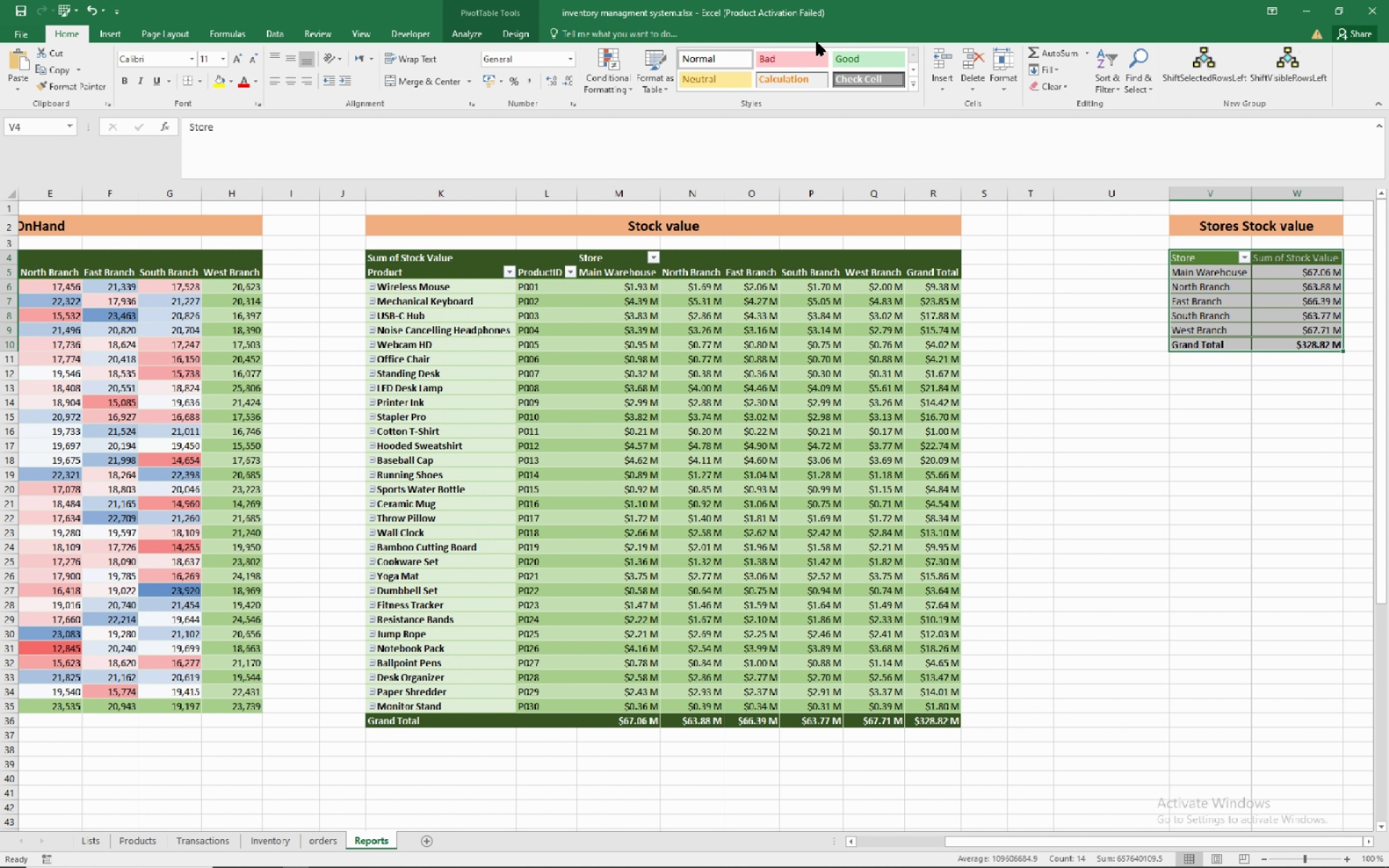 
mouse_move([574, 97])
 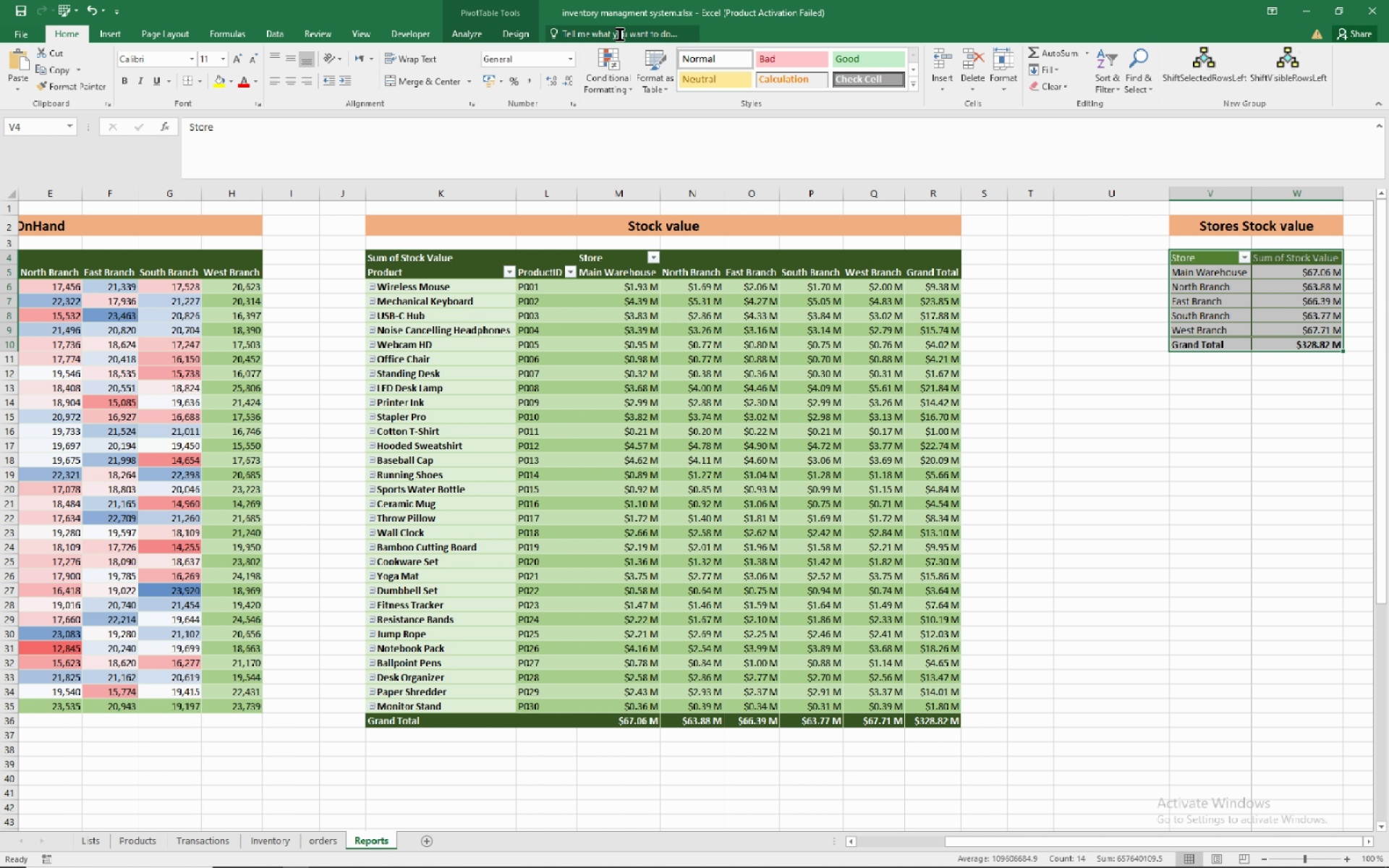 
mouse_move([515, 42])
 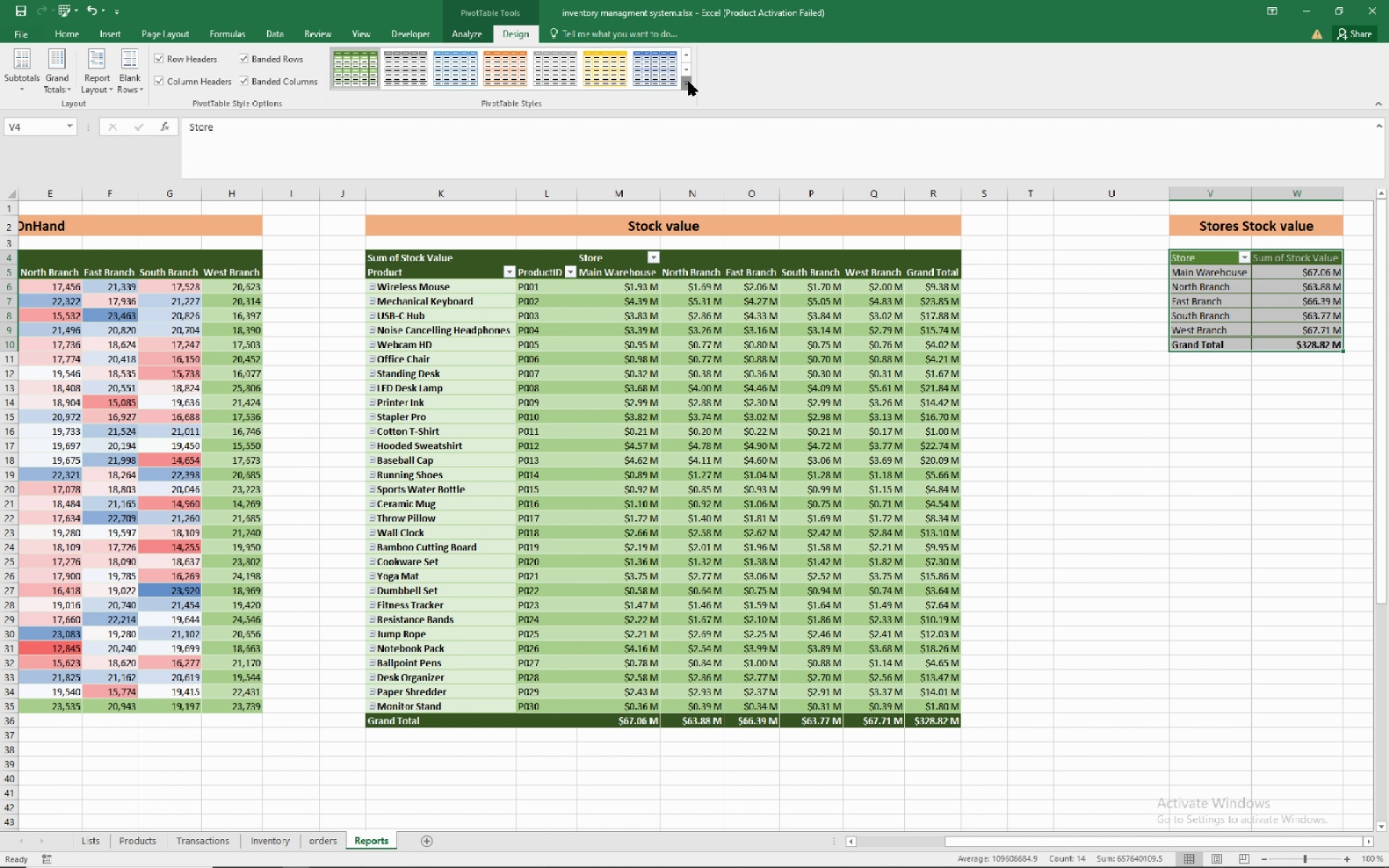 
left_click([689, 82])
 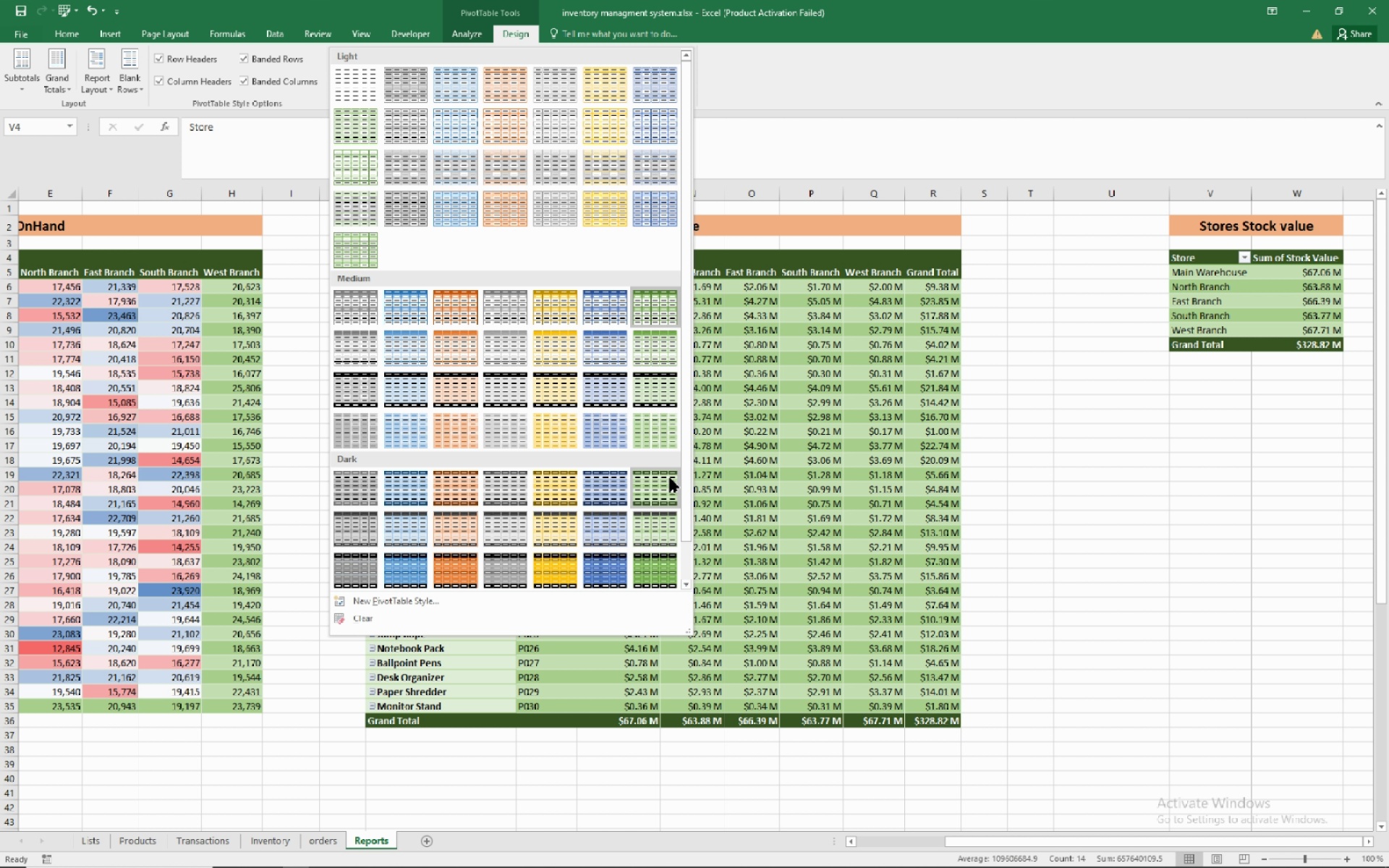 
wait(14.0)
 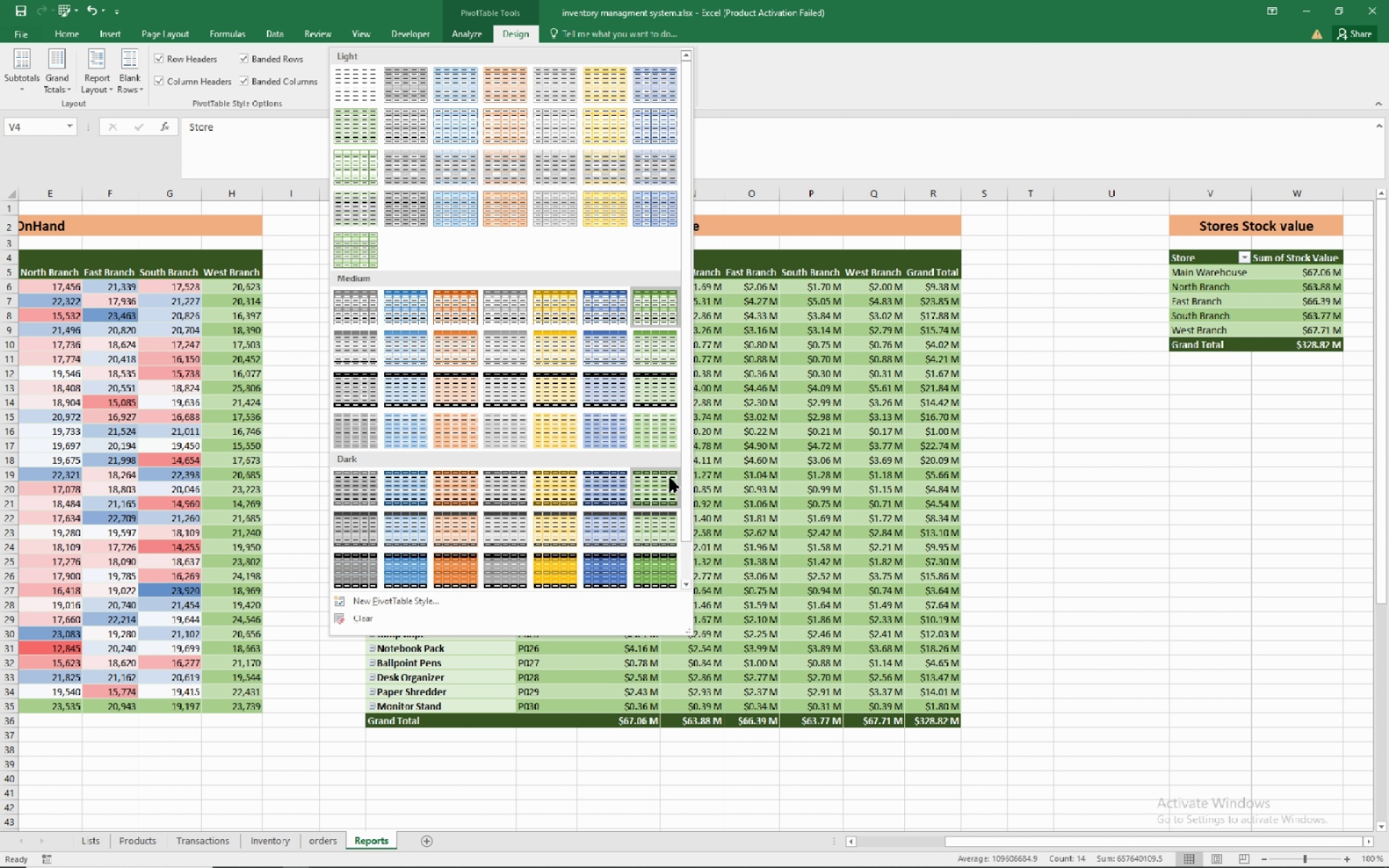 
left_click([669, 482])
 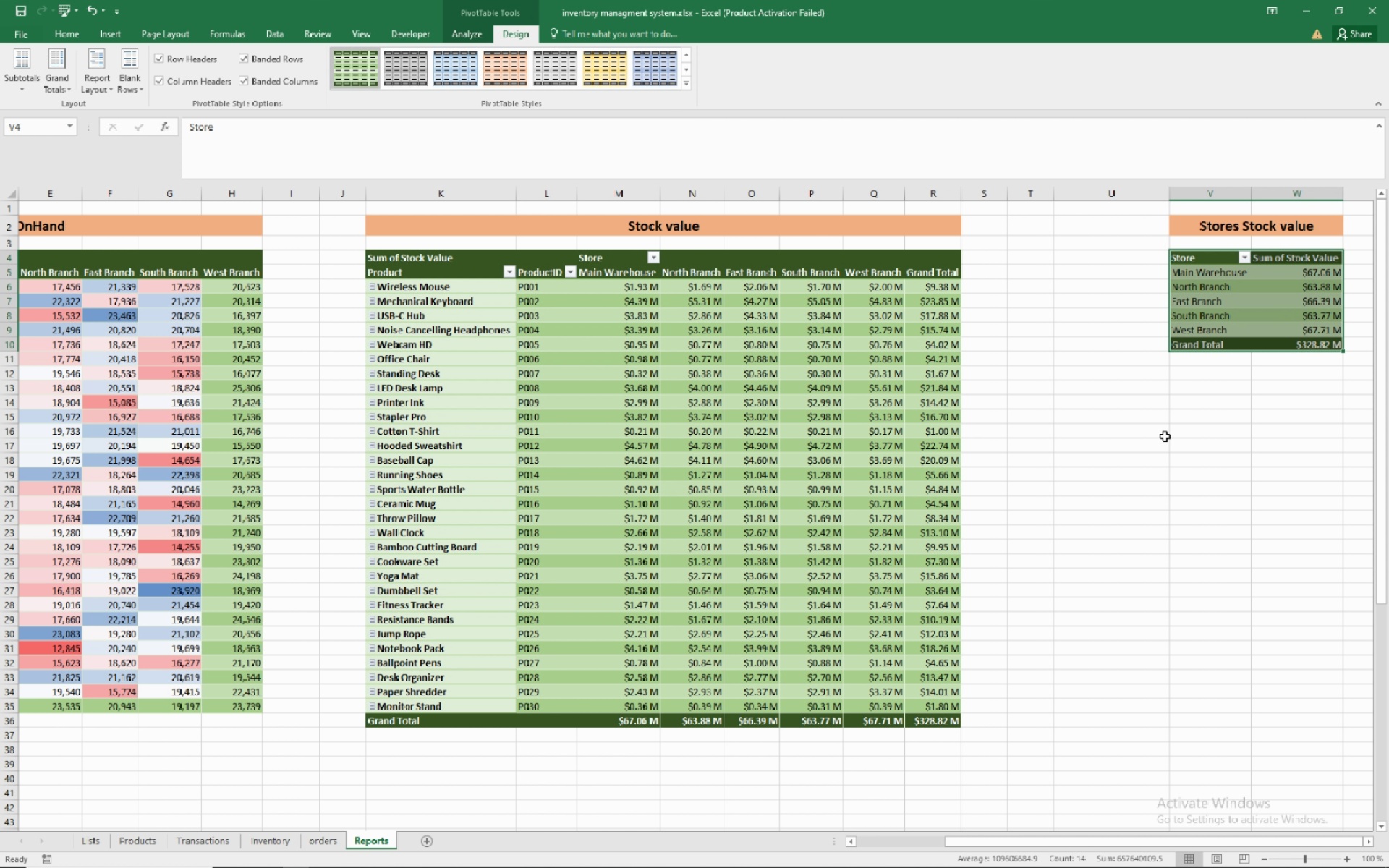 
left_click([1165, 436])
 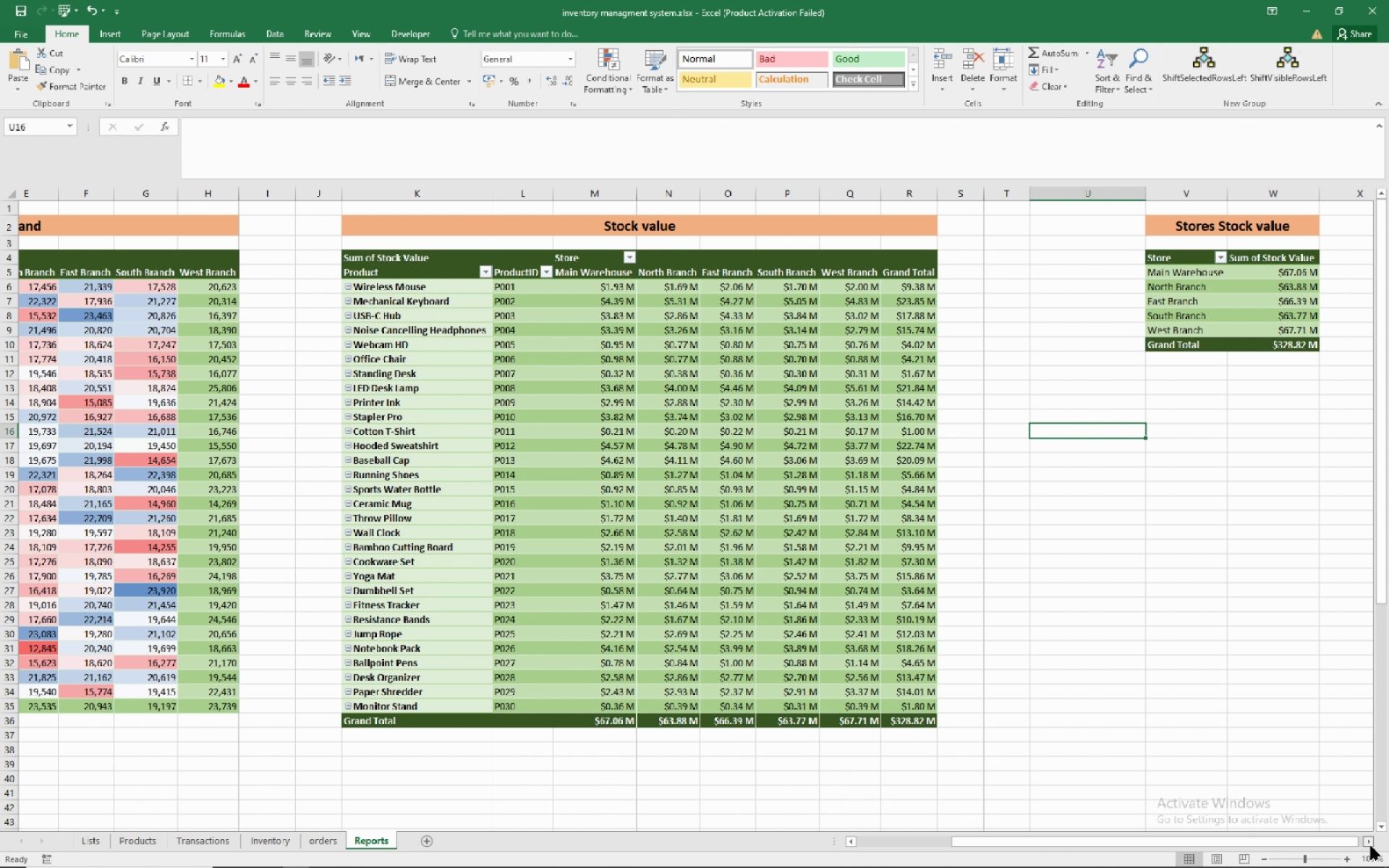 
double_click([1371, 846])
 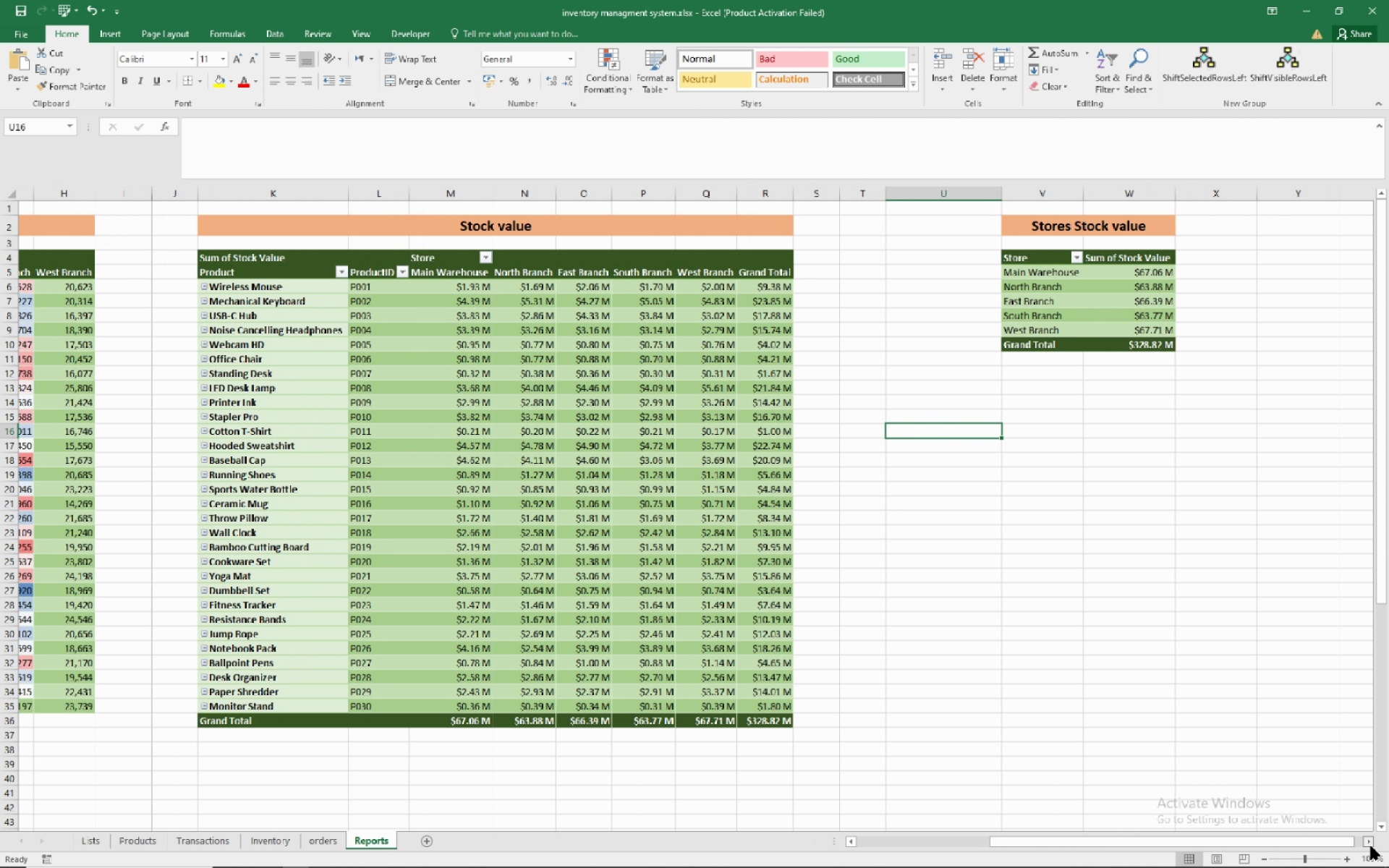 
triple_click([1371, 846])
 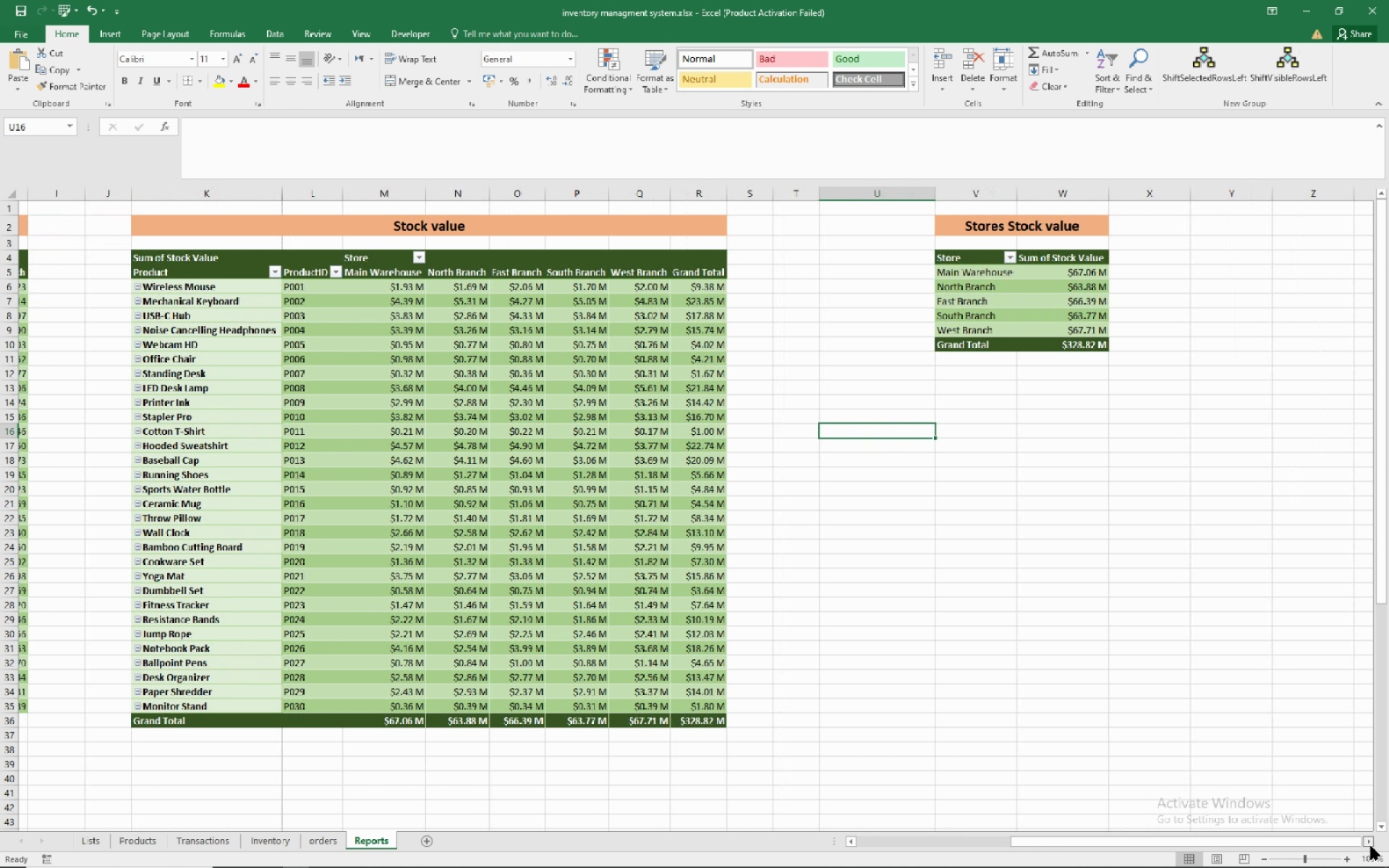 
triple_click([1371, 846])
 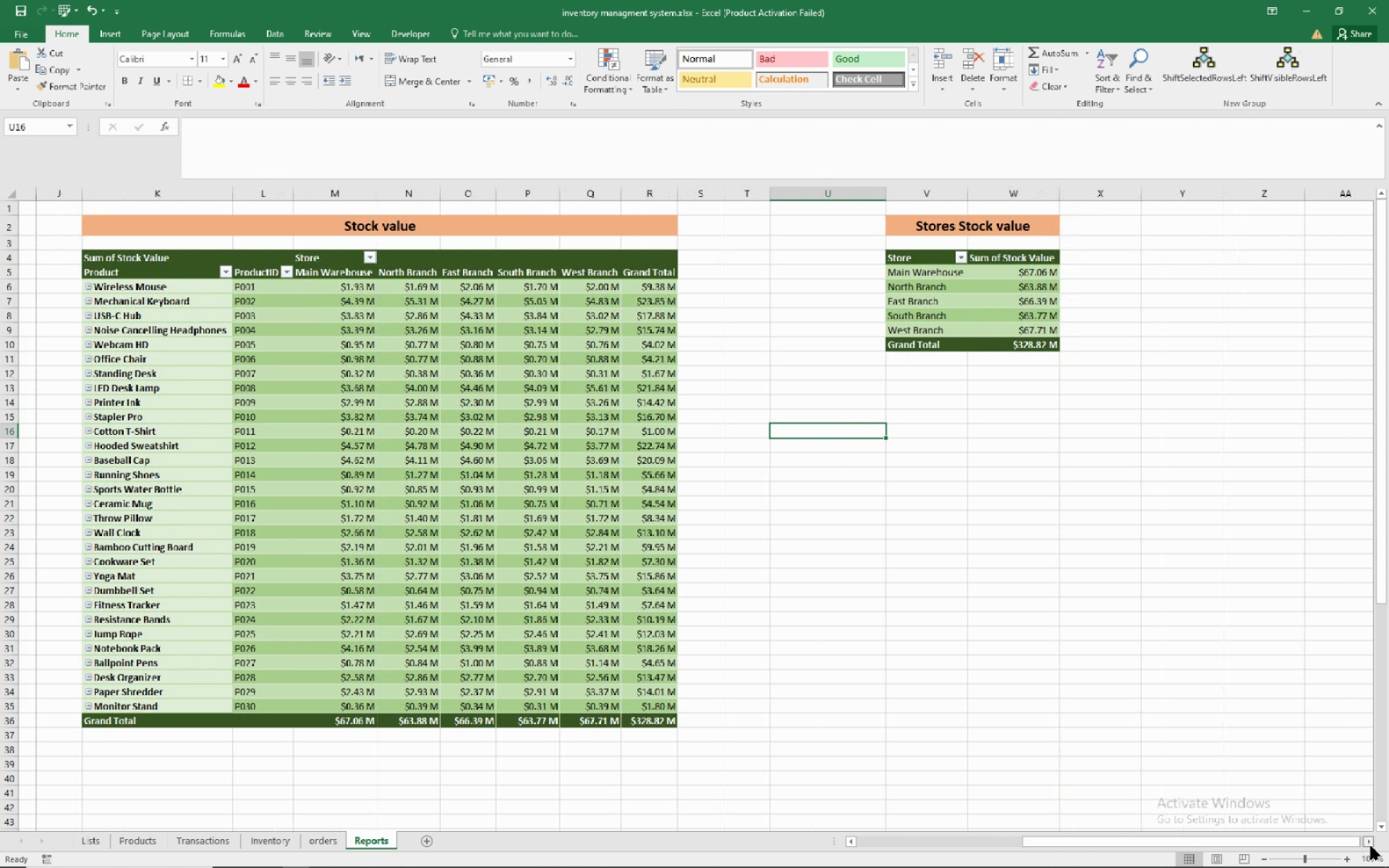 
triple_click([1371, 846])
 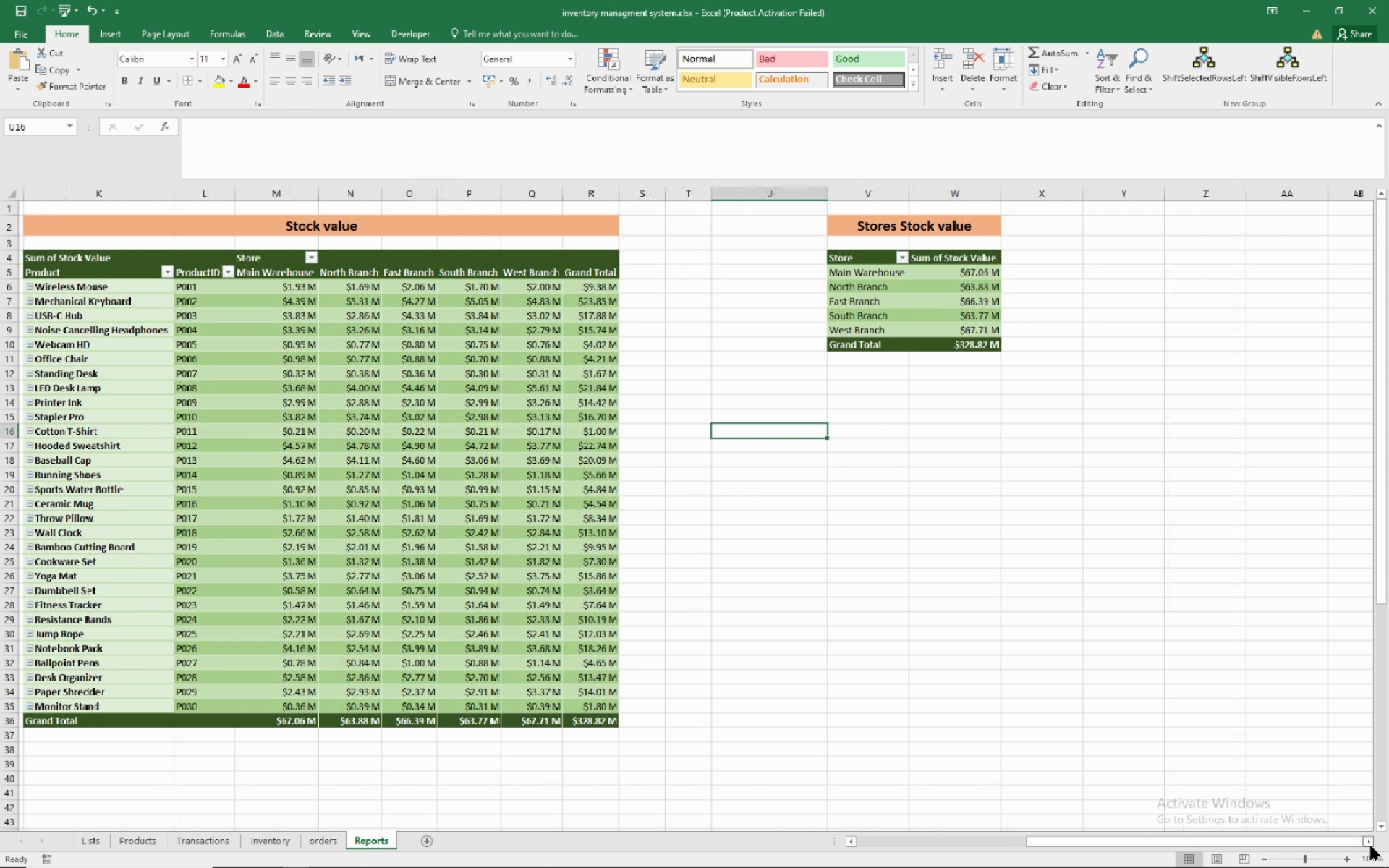 
triple_click([1371, 846])
 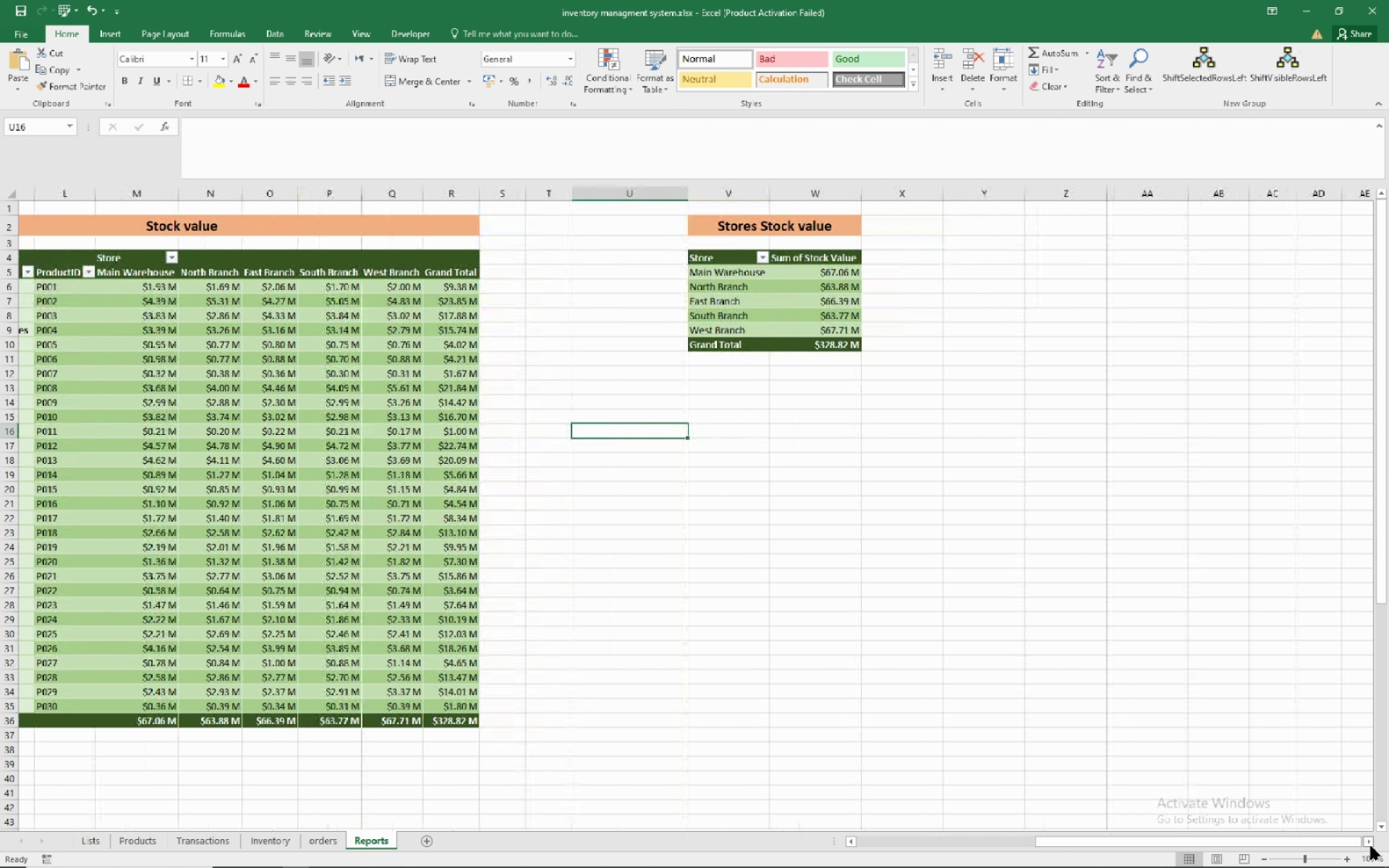 
triple_click([1371, 846])
 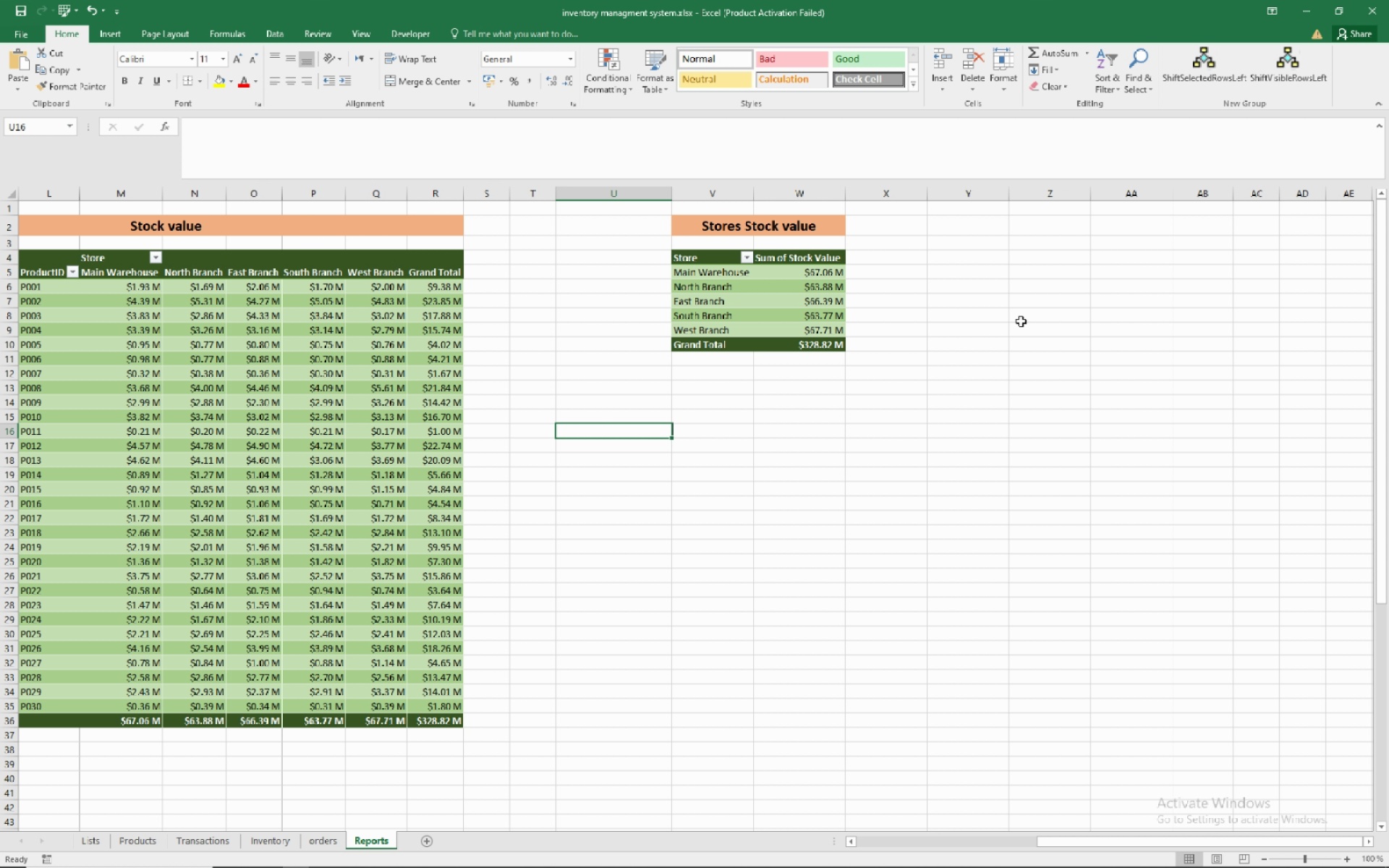 
wait(8.73)
 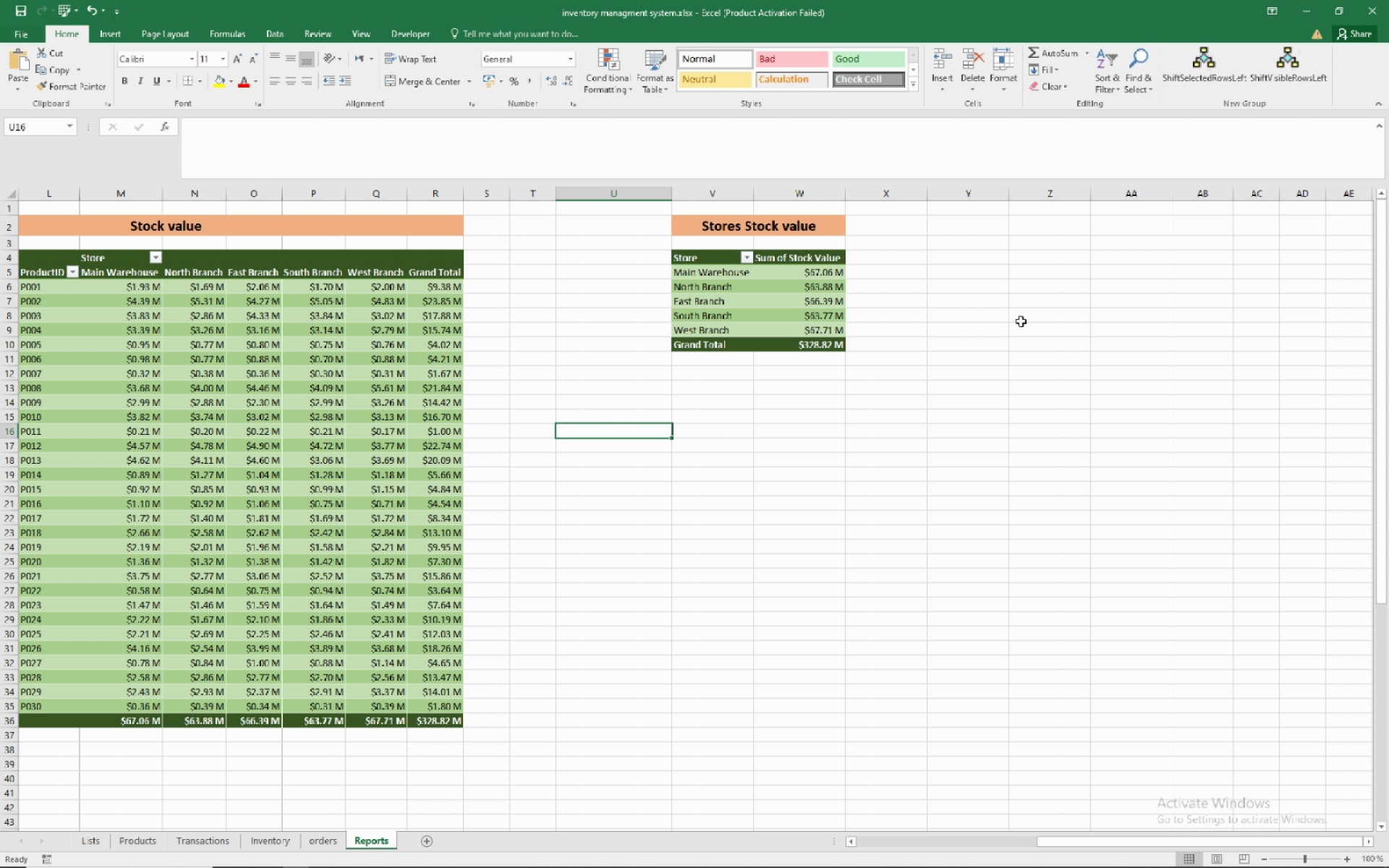 
left_click([725, 276])
 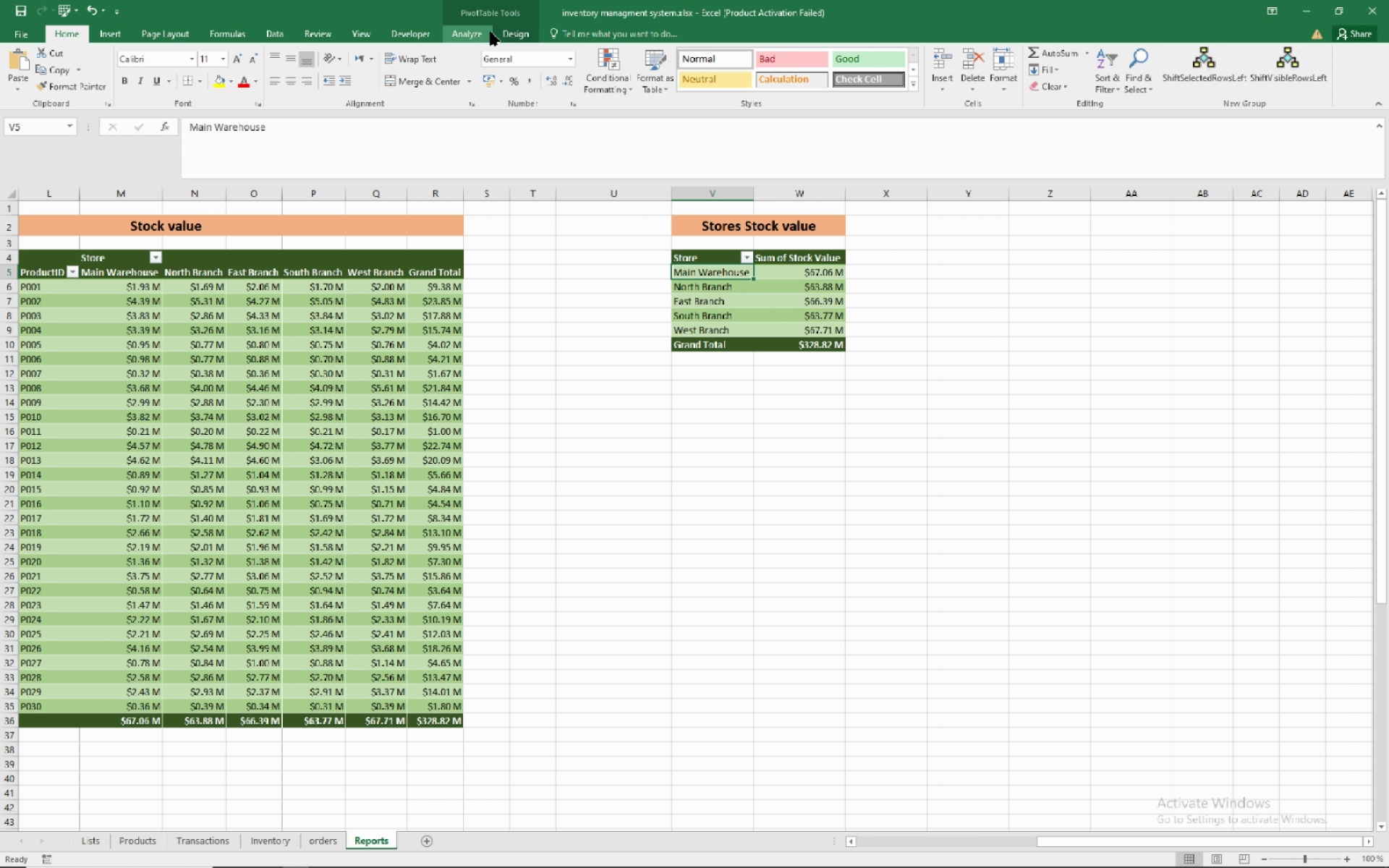 
left_click([509, 27])
 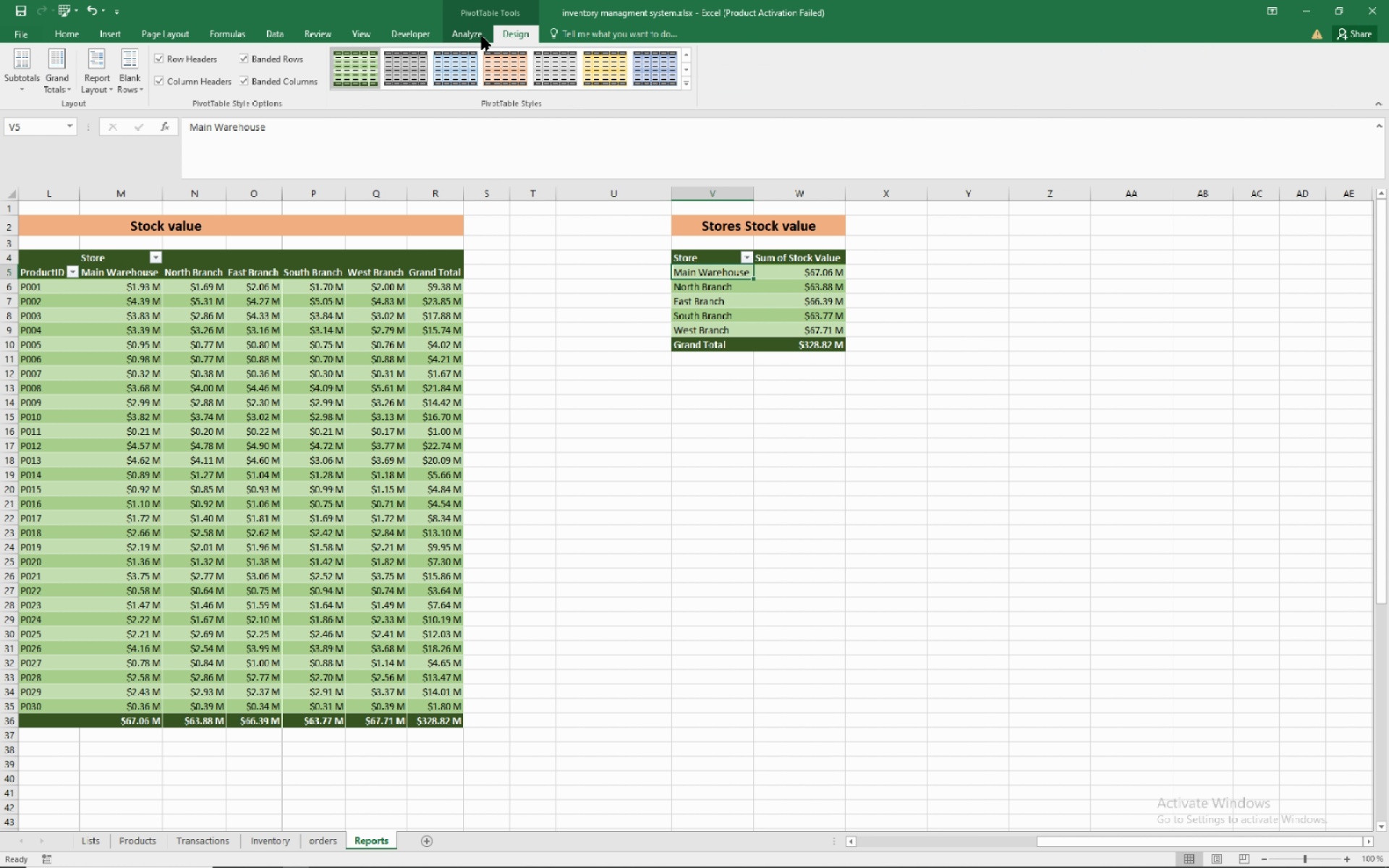 
left_click([457, 37])
 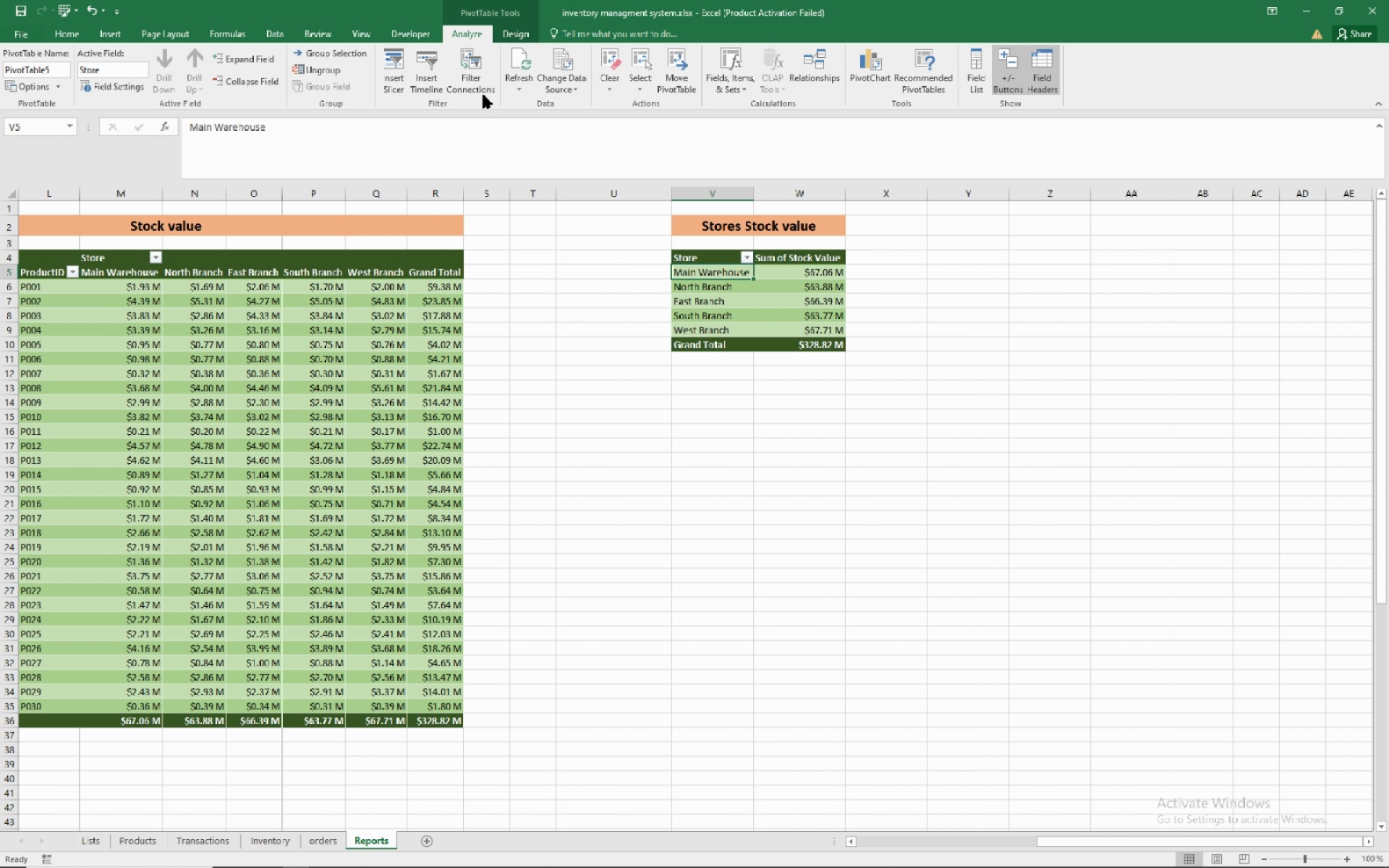 
left_click([970, 52])
 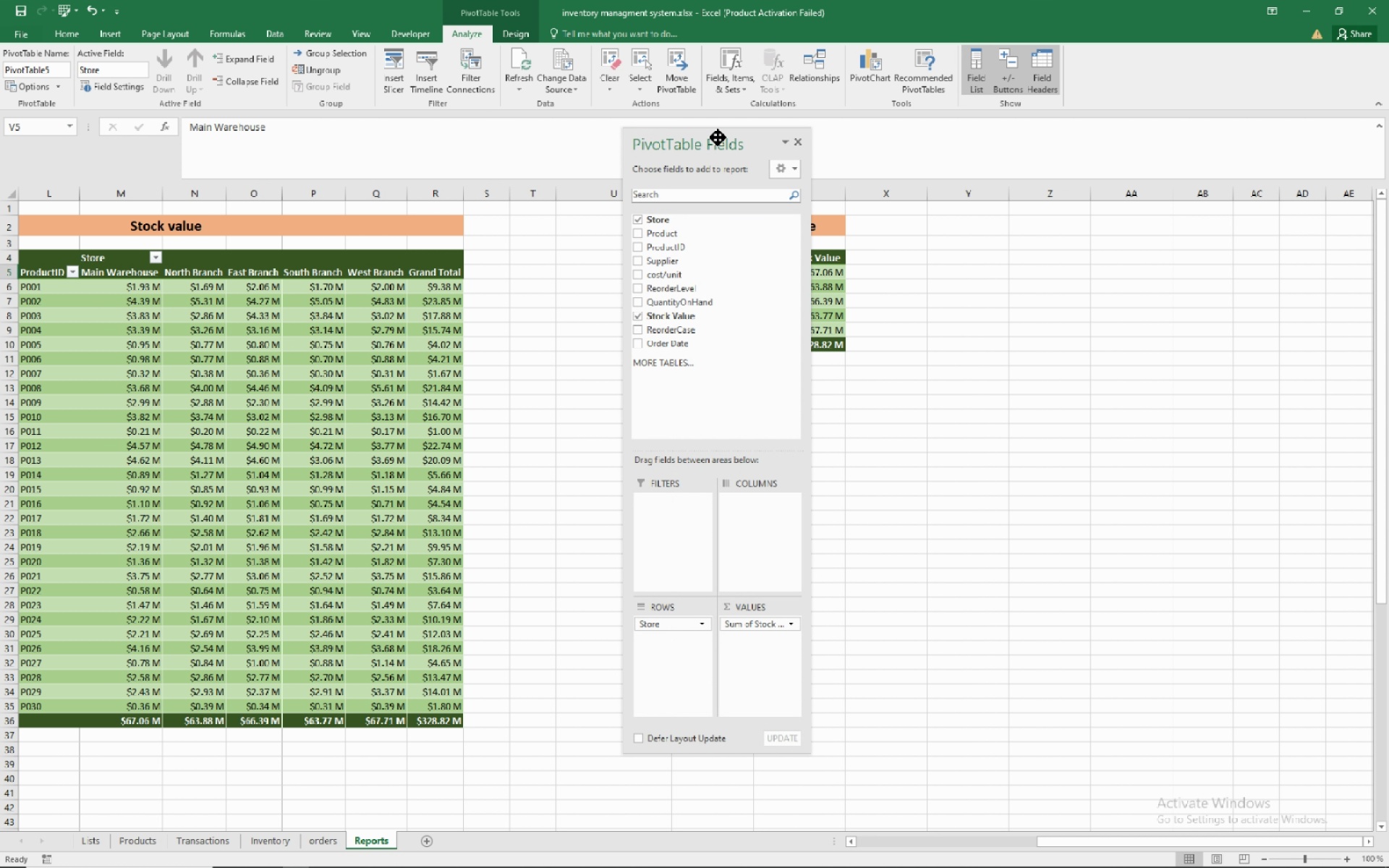 
left_click_drag(start_coordinate=[705, 145], to_coordinate=[1099, 158])
 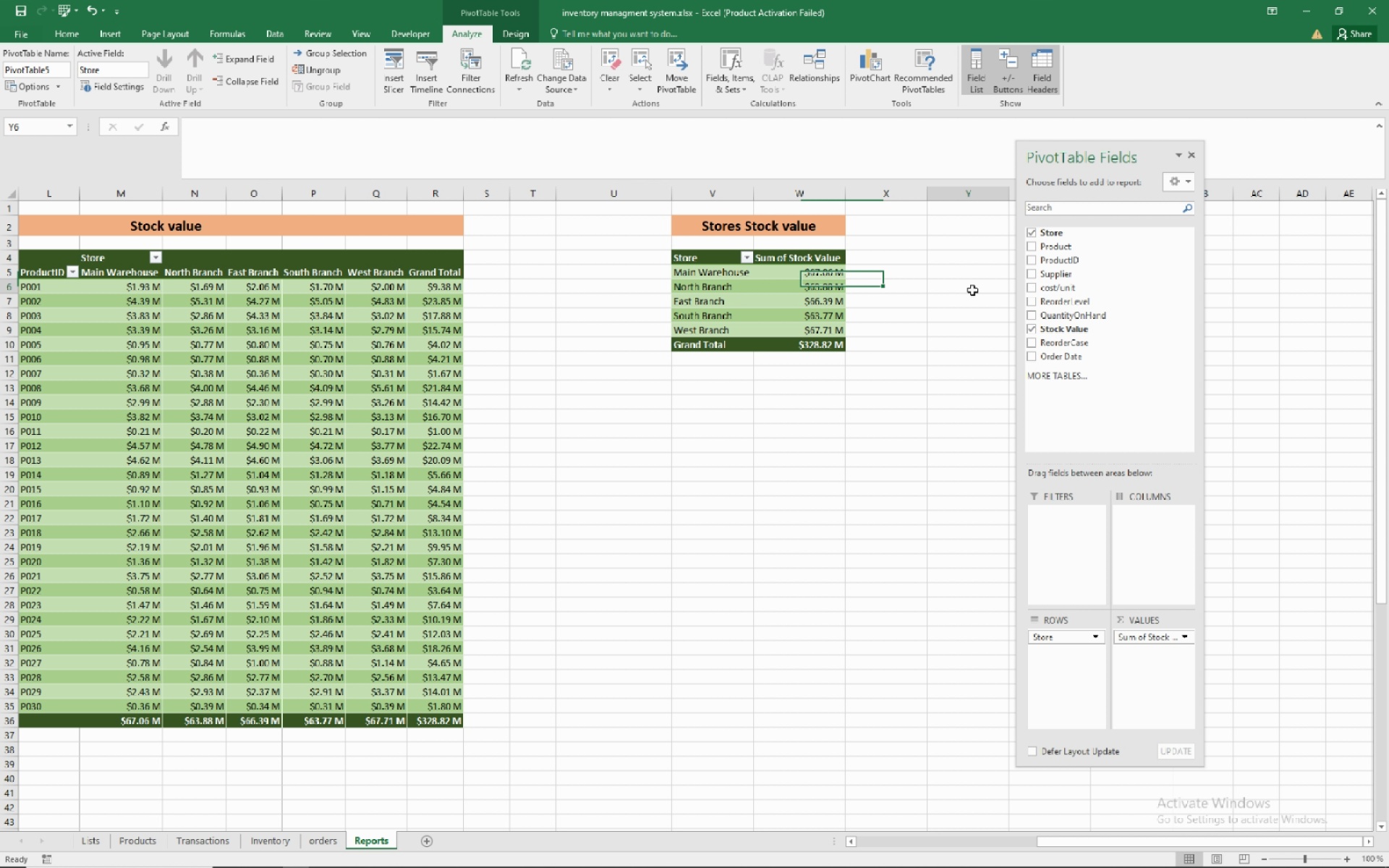 
wait(14.23)
 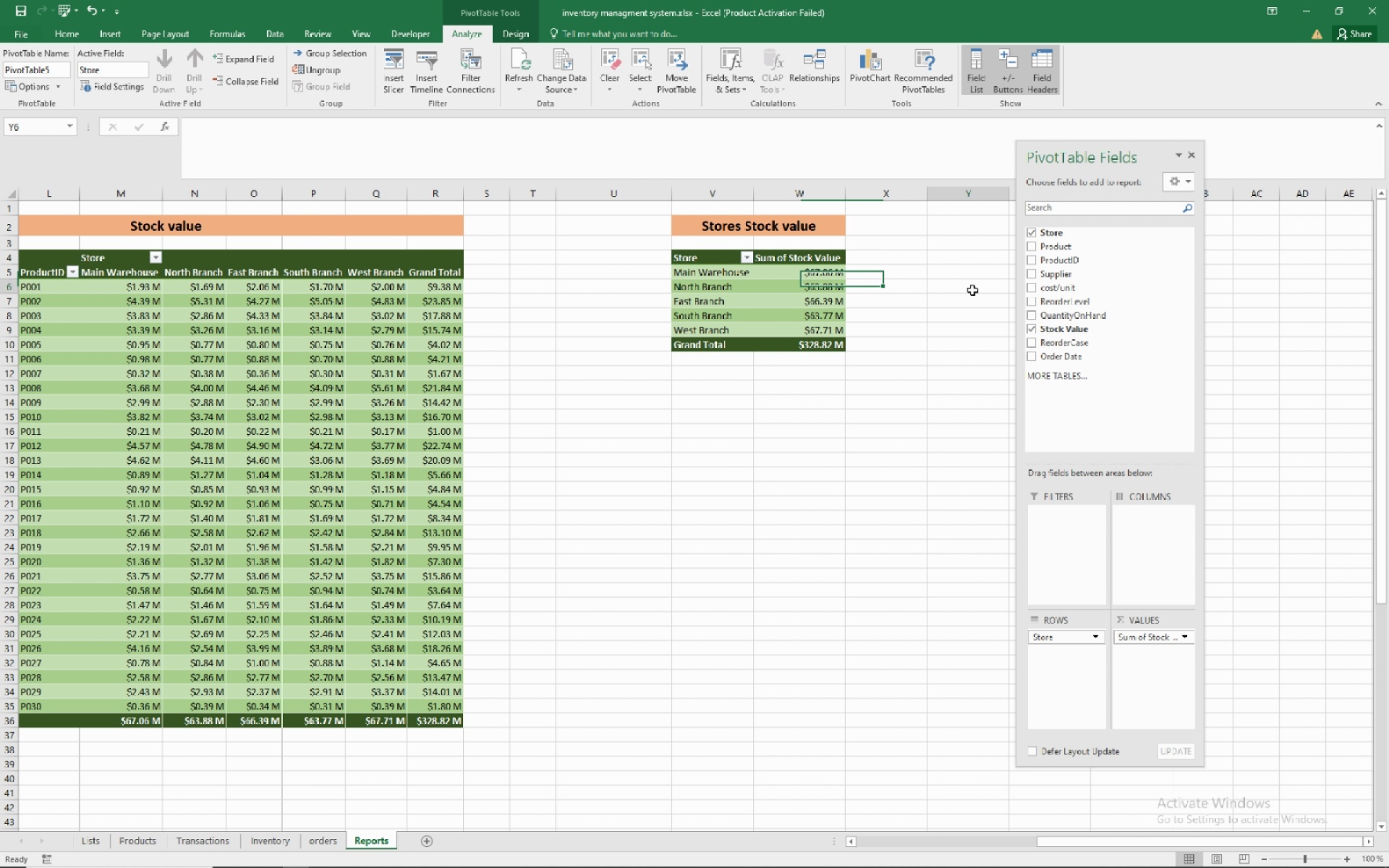 
left_click([972, 290])
 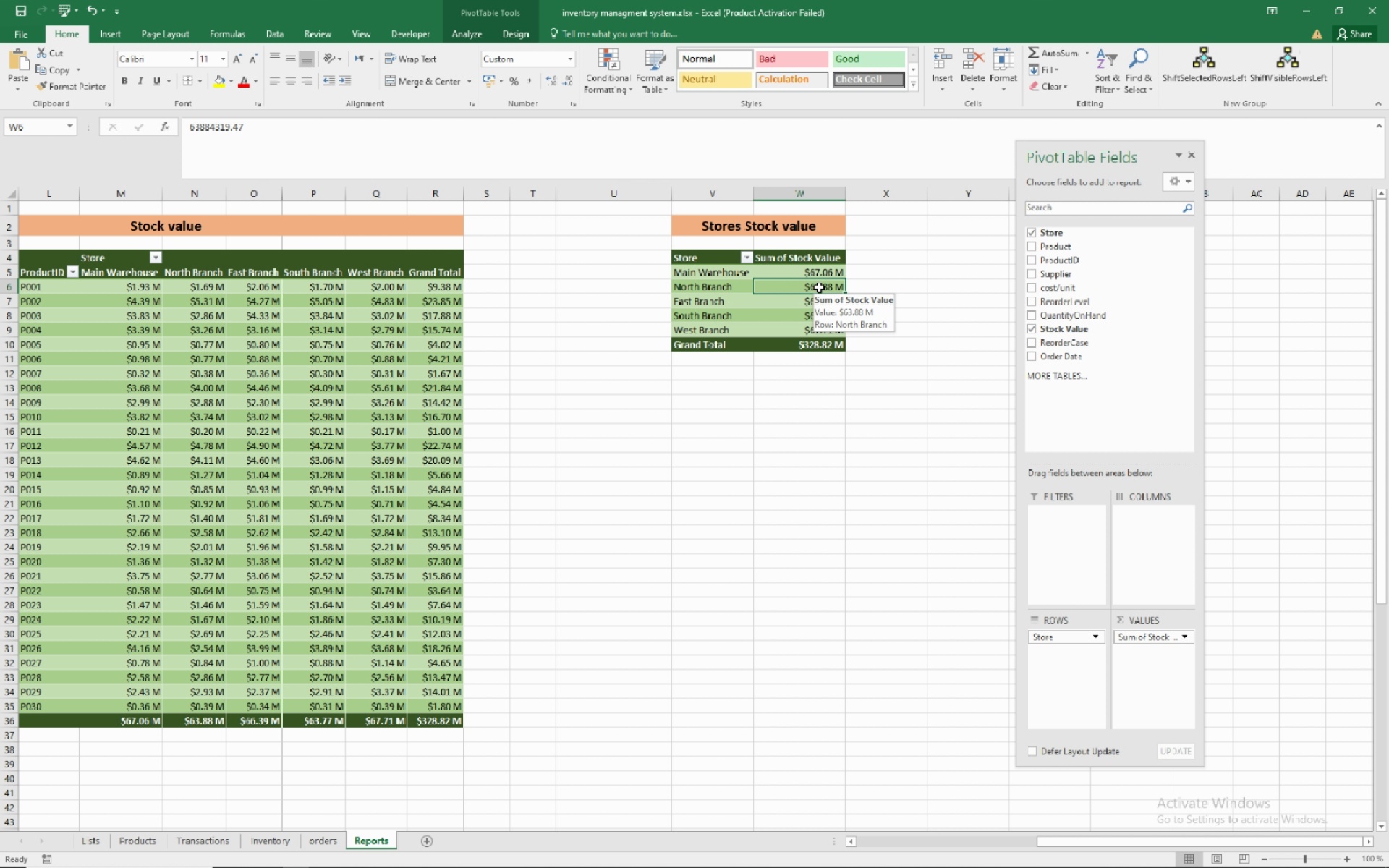 
wait(17.37)
 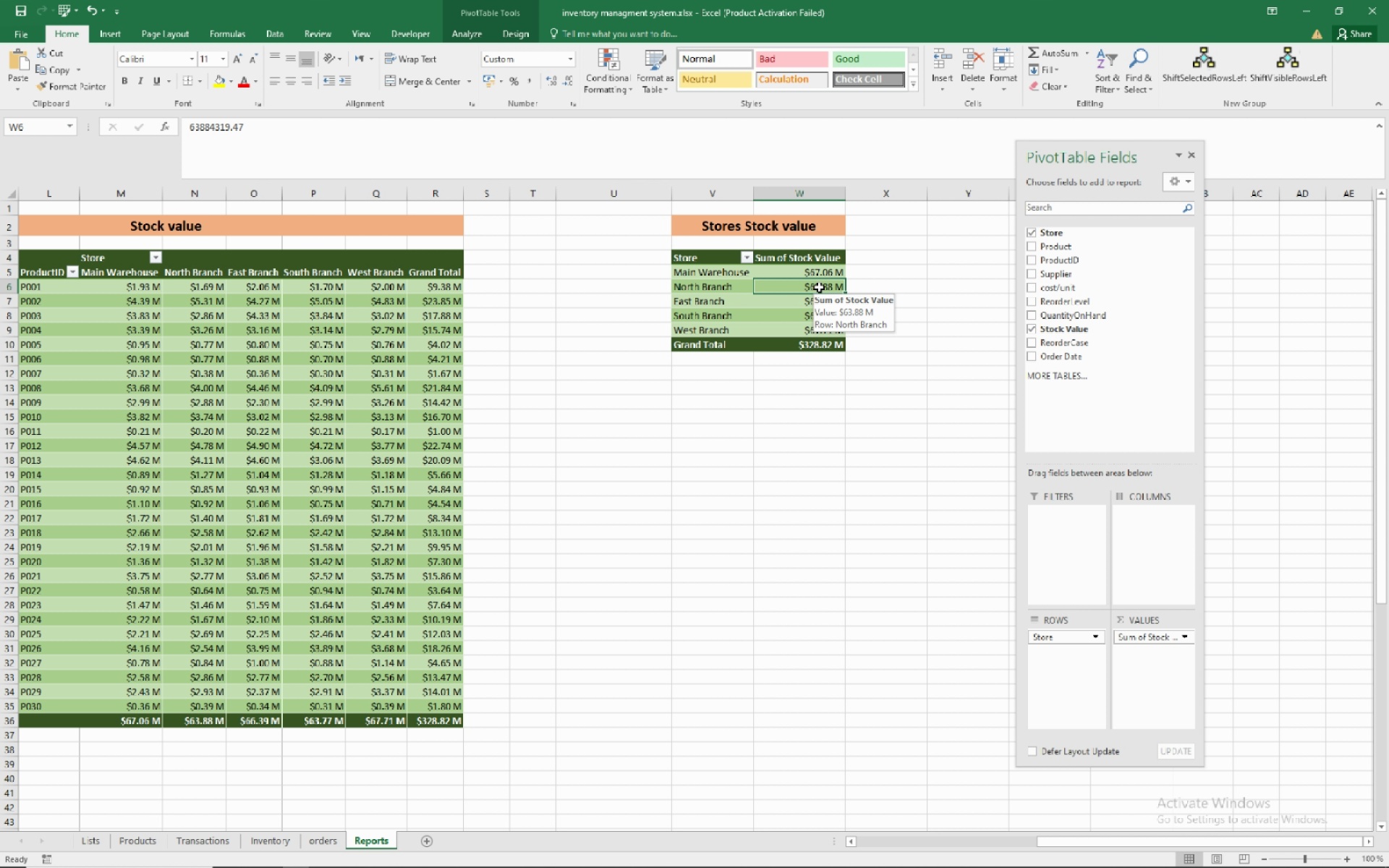 
left_click([1185, 176])
 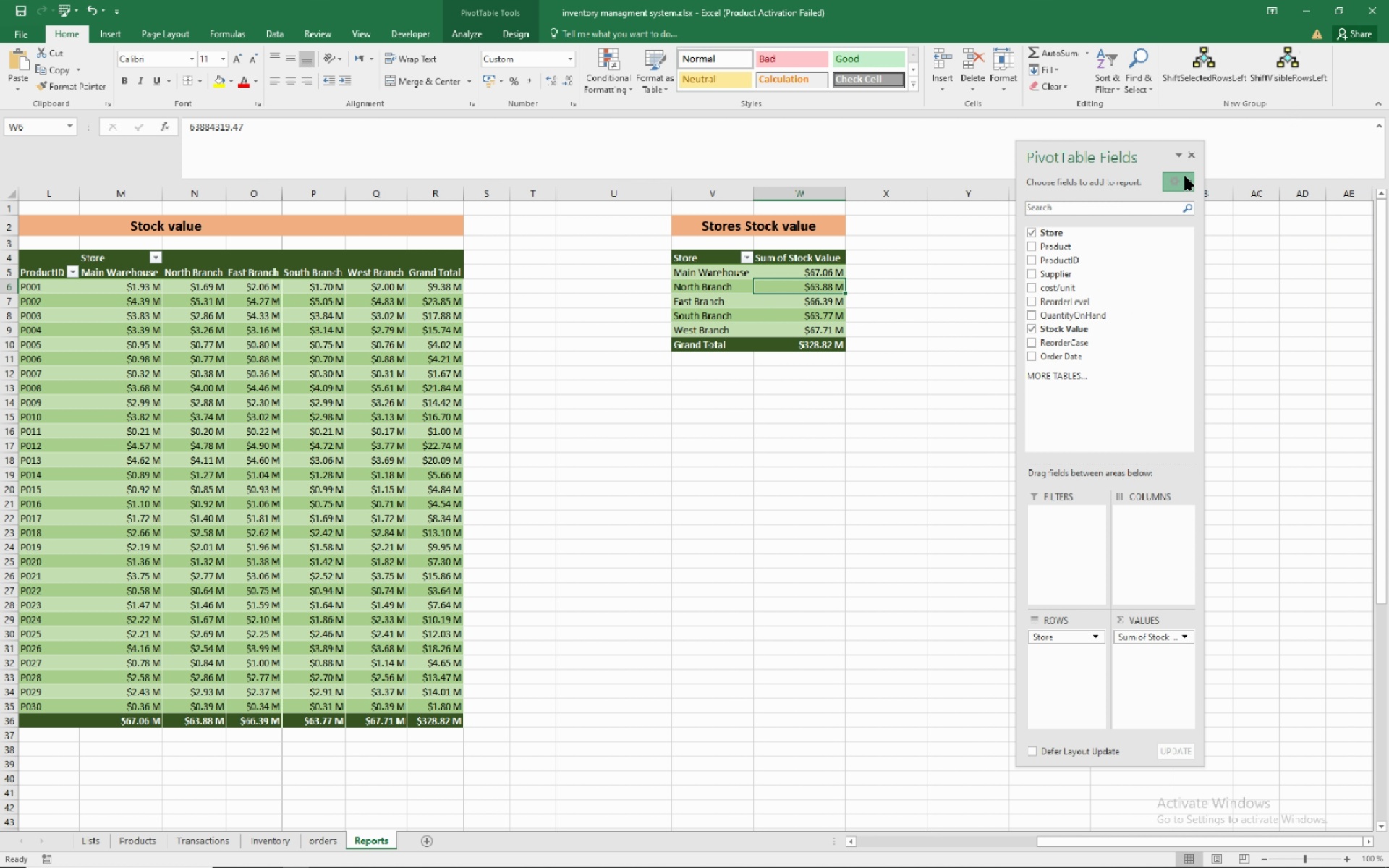 
left_click([1185, 176])
 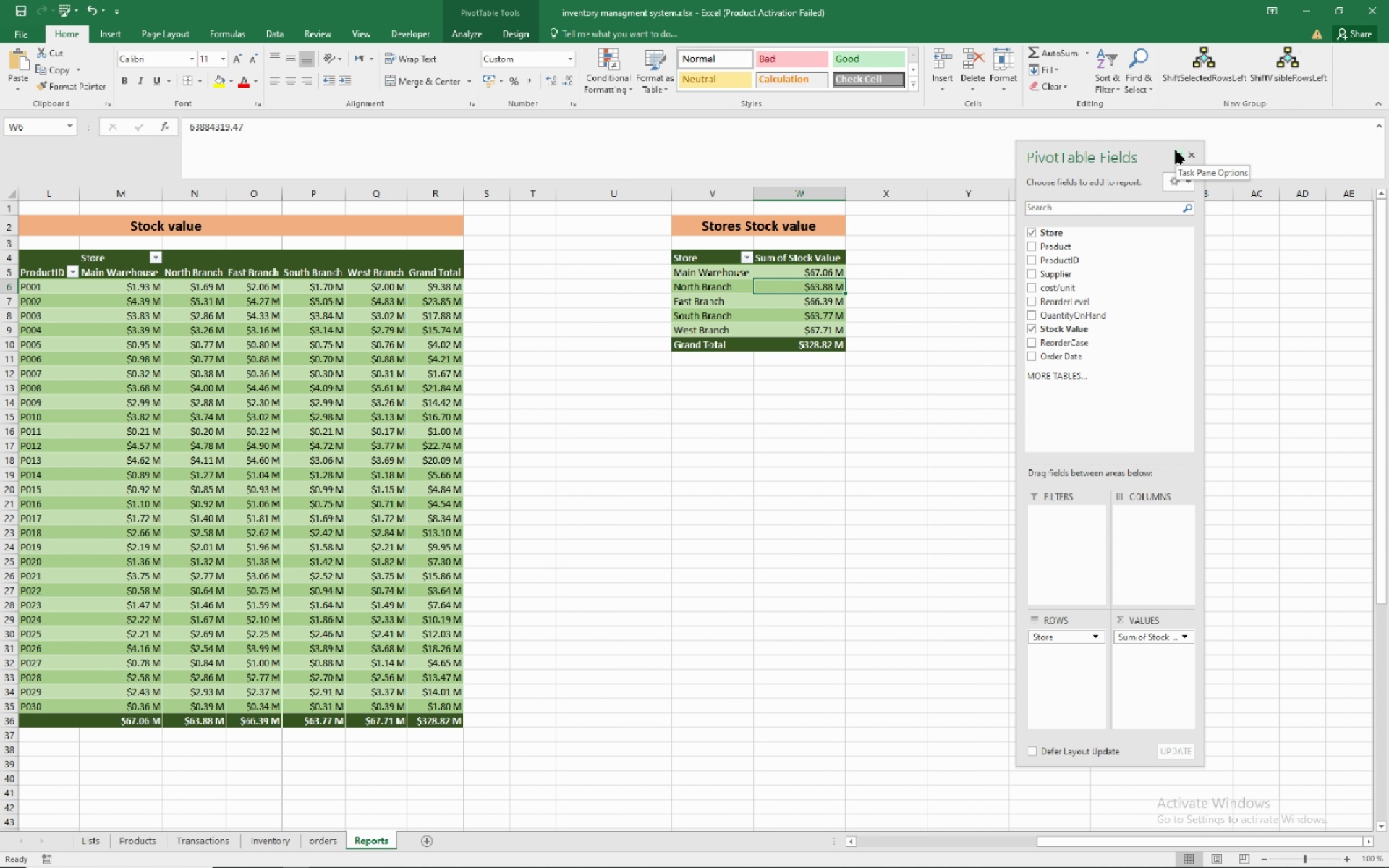 
left_click([1176, 150])
 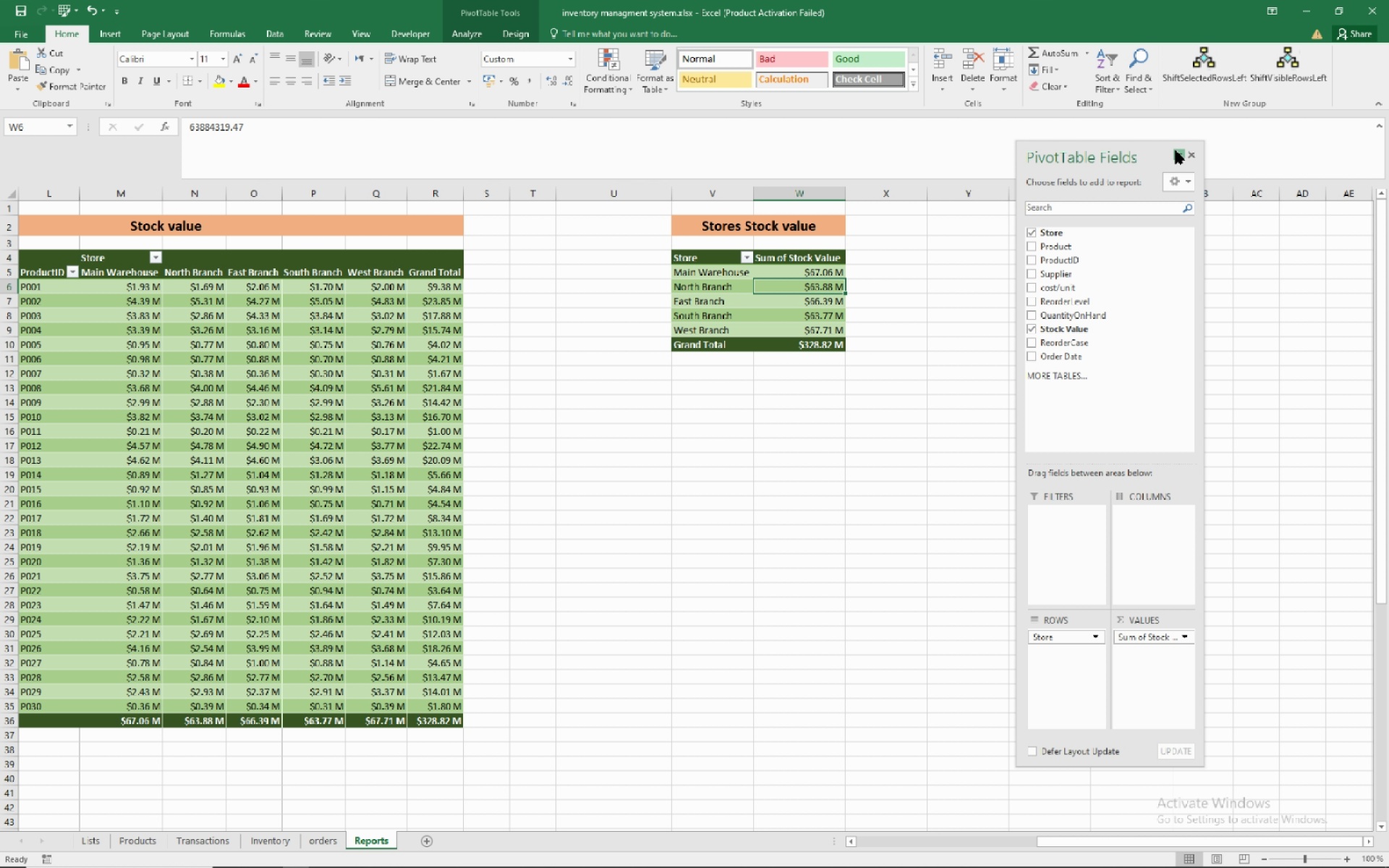 
left_click([1176, 150])
 